 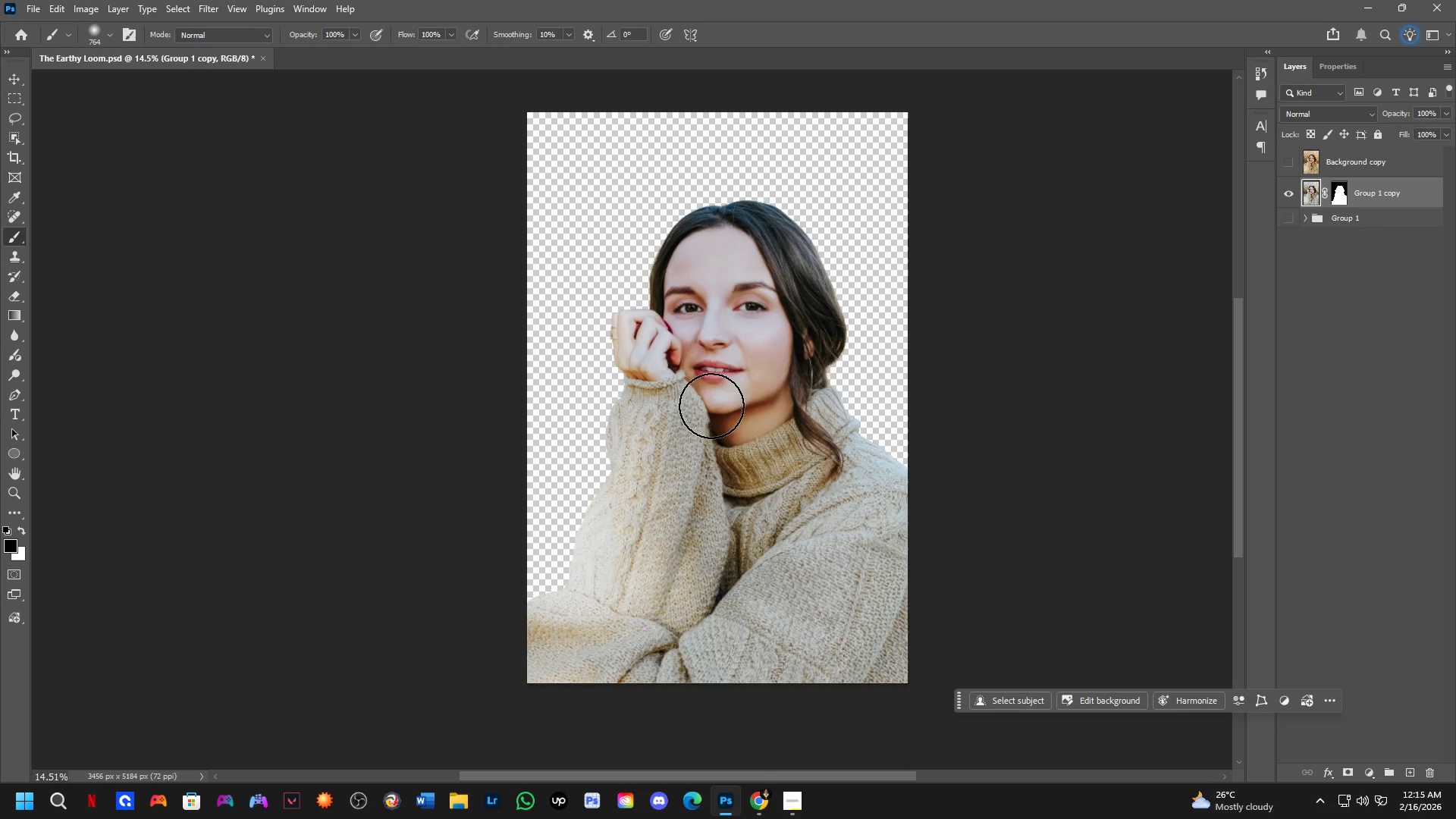 
left_click_drag(start_coordinate=[711, 406], to_coordinate=[749, 405])
 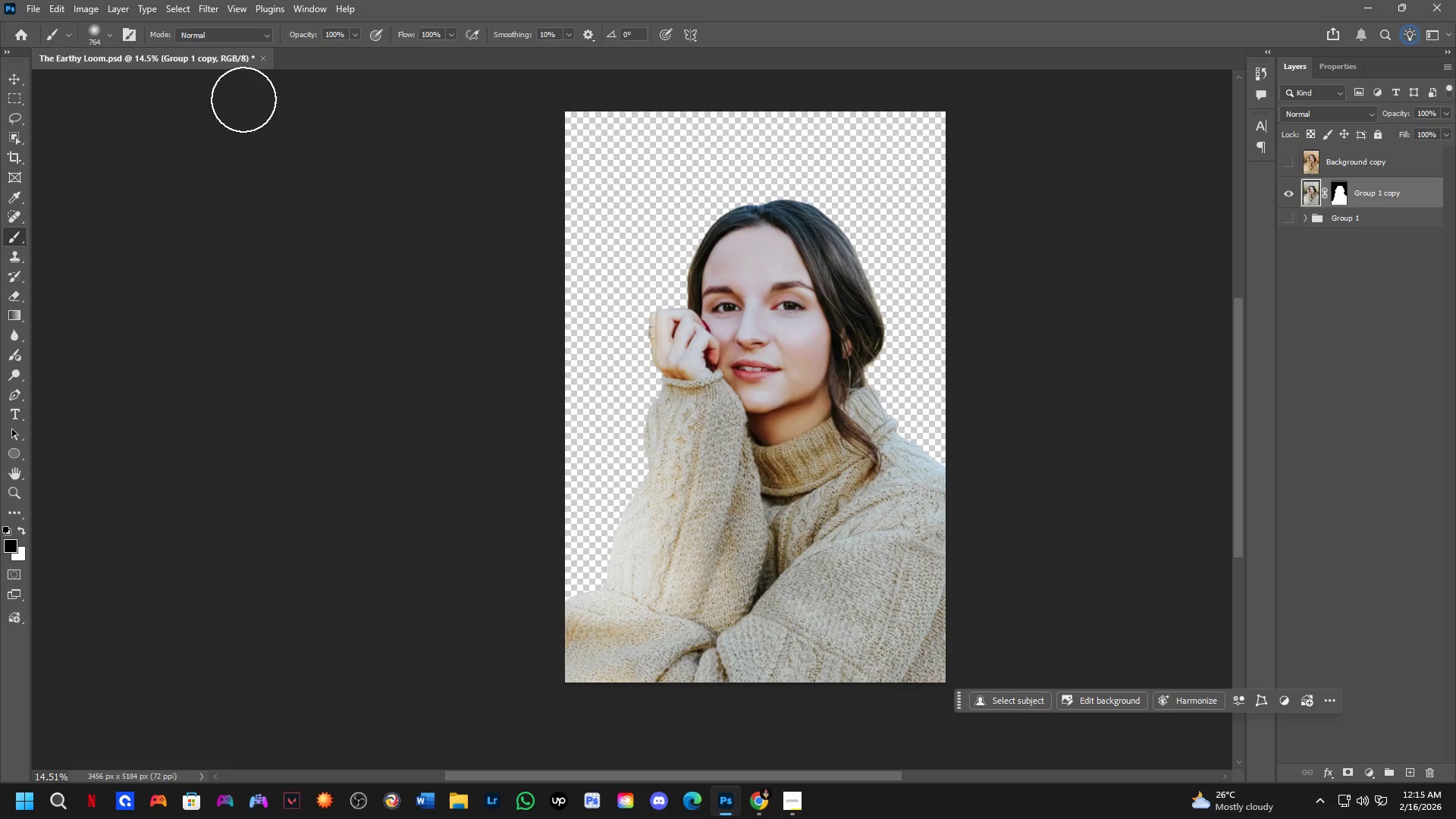 
scroll: coordinate [711, 406], scroll_direction: down, amount: 2.0
 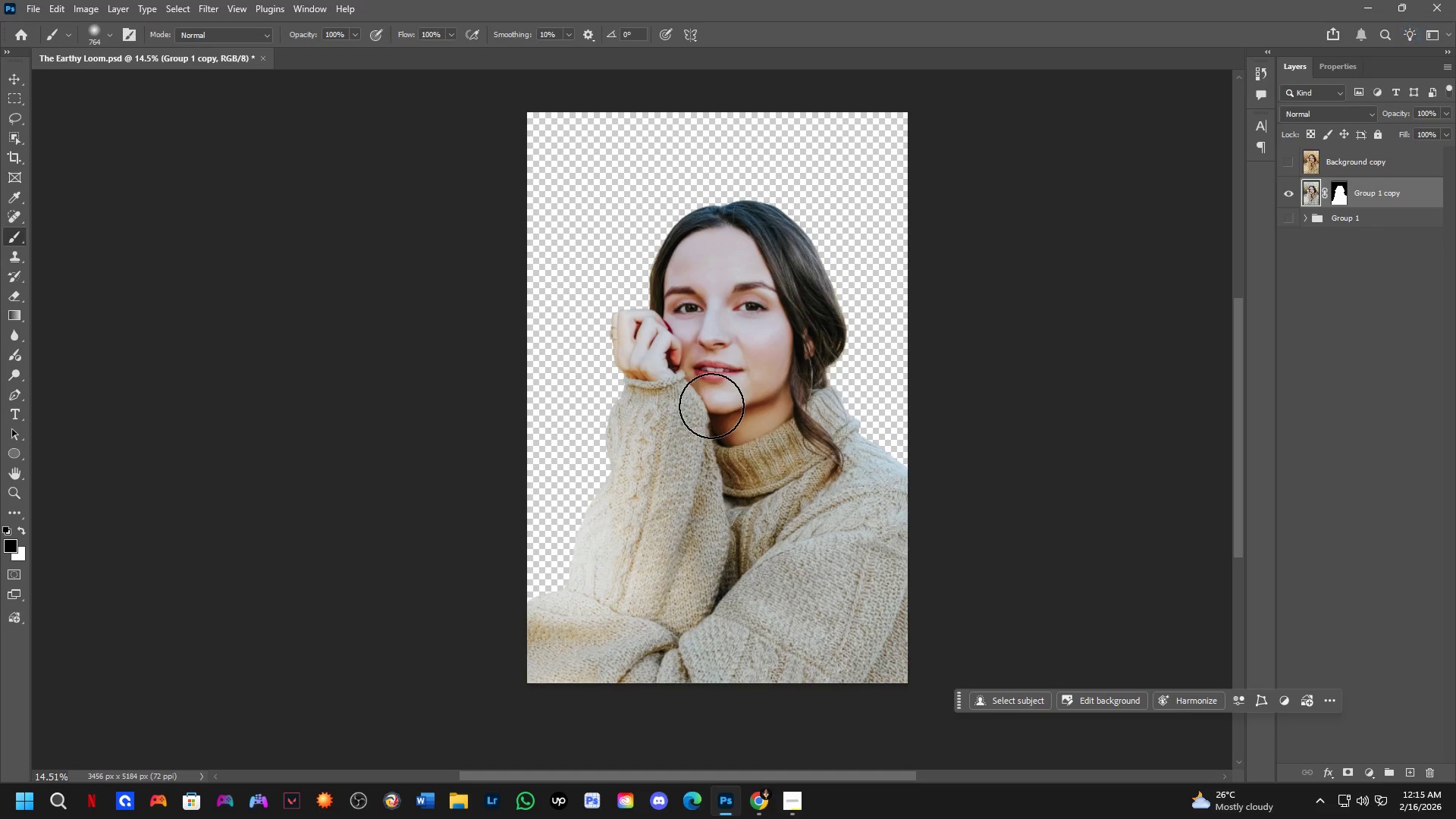 
hold_key(key=Space, duration=0.52)
 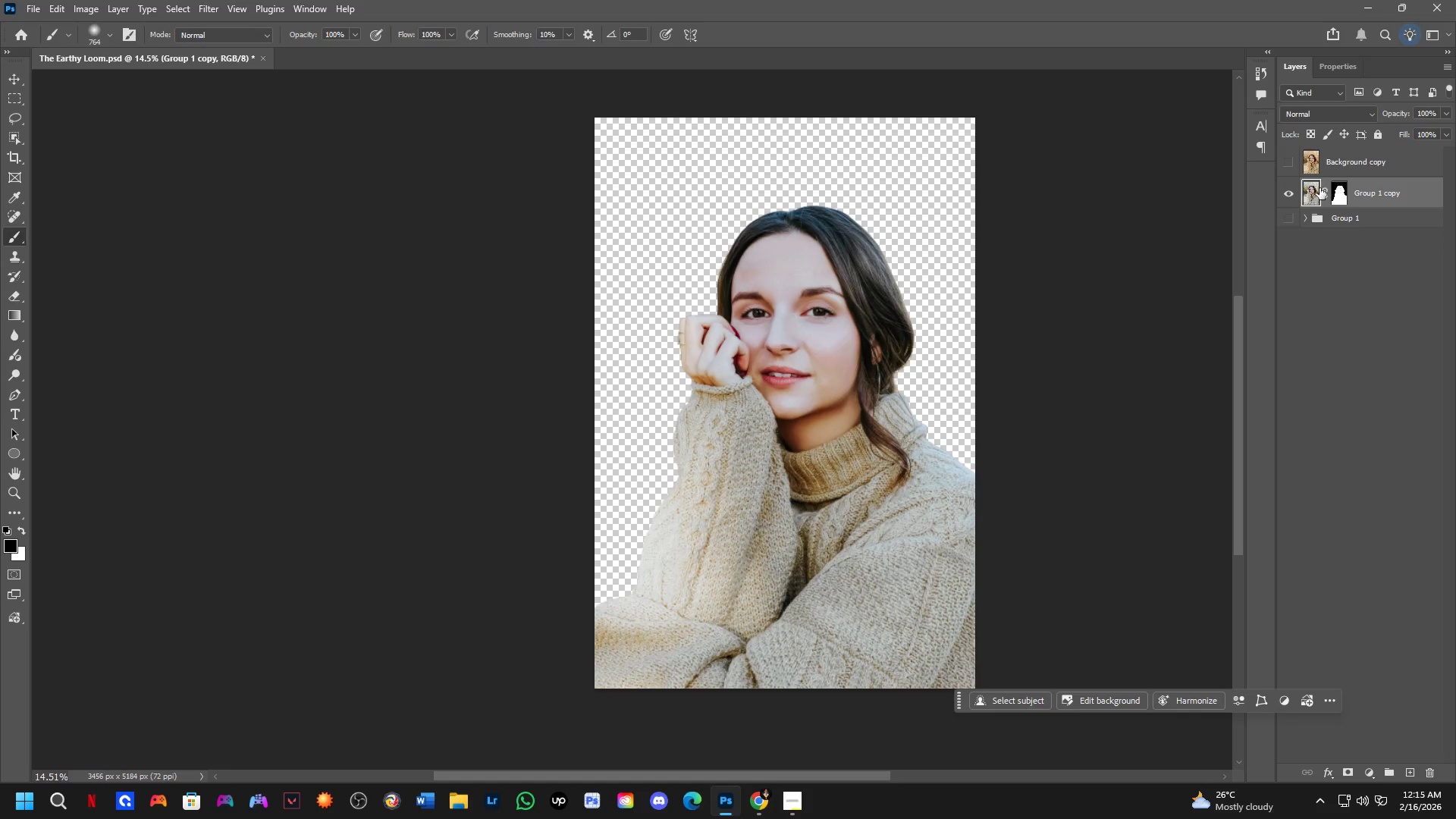 
left_click_drag(start_coordinate=[627, 397], to_coordinate=[657, 403])
 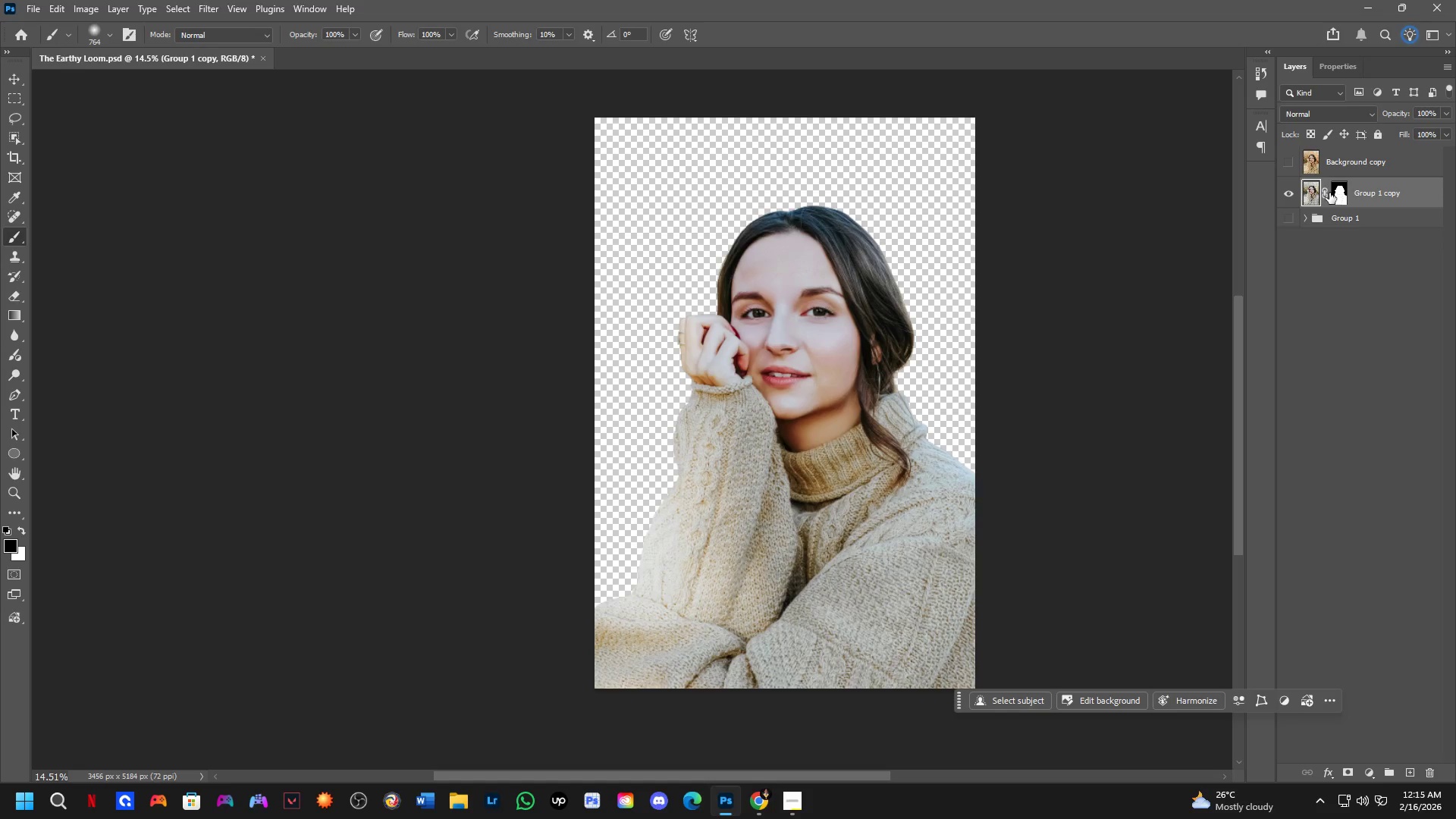 
key(Backspace)
 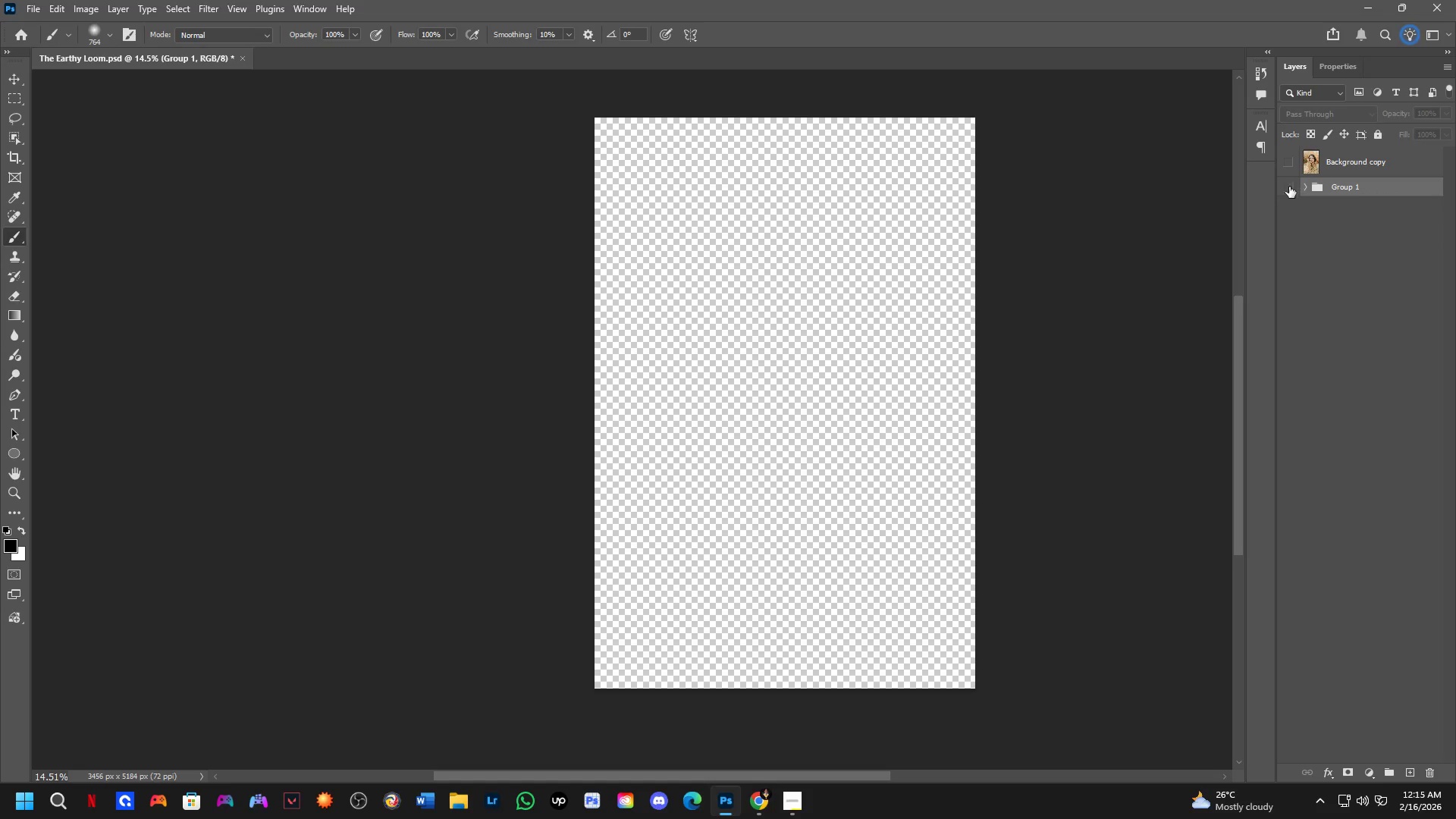 
left_click([1287, 187])
 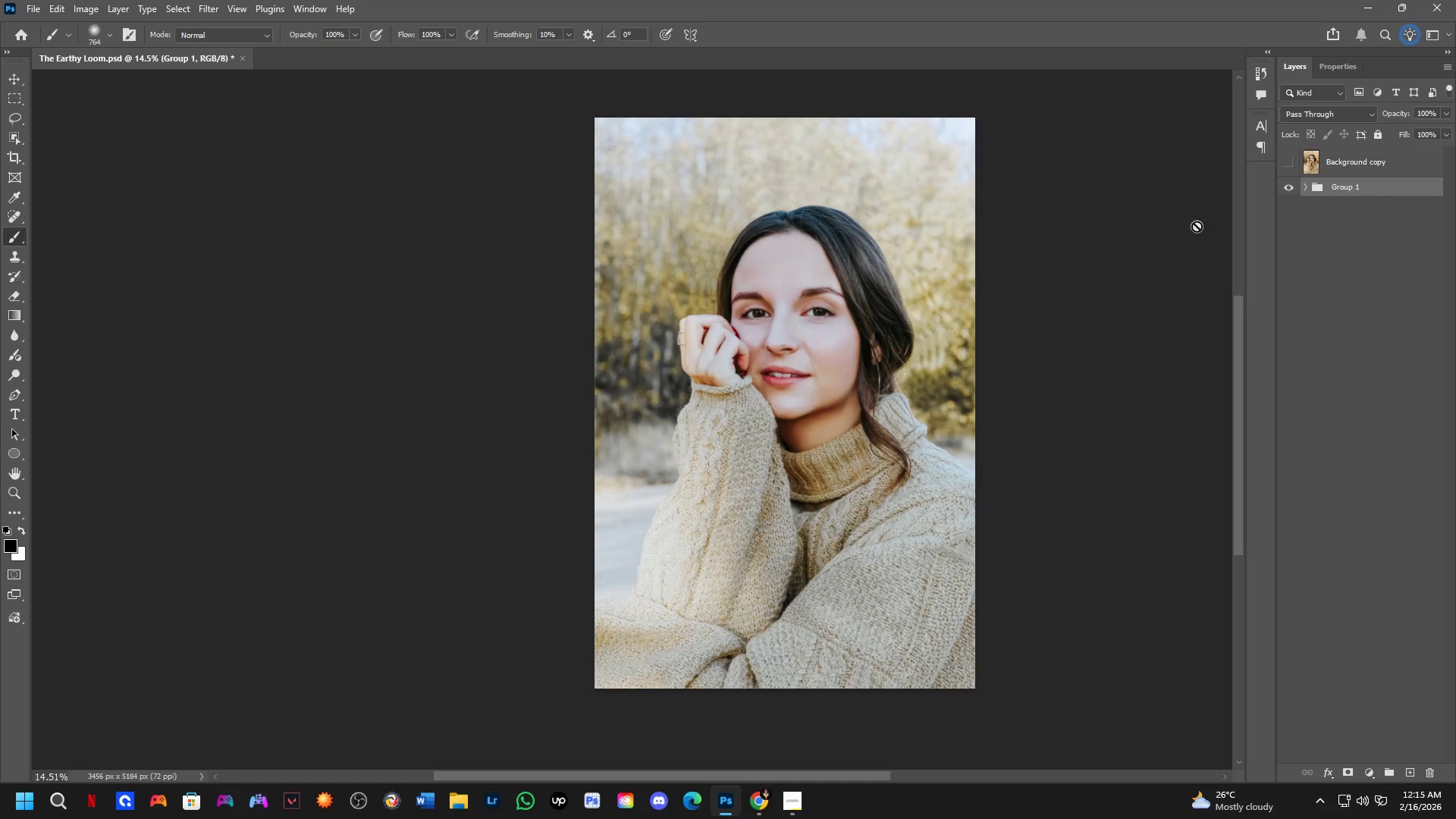 
hold_key(key=Space, duration=0.56)
 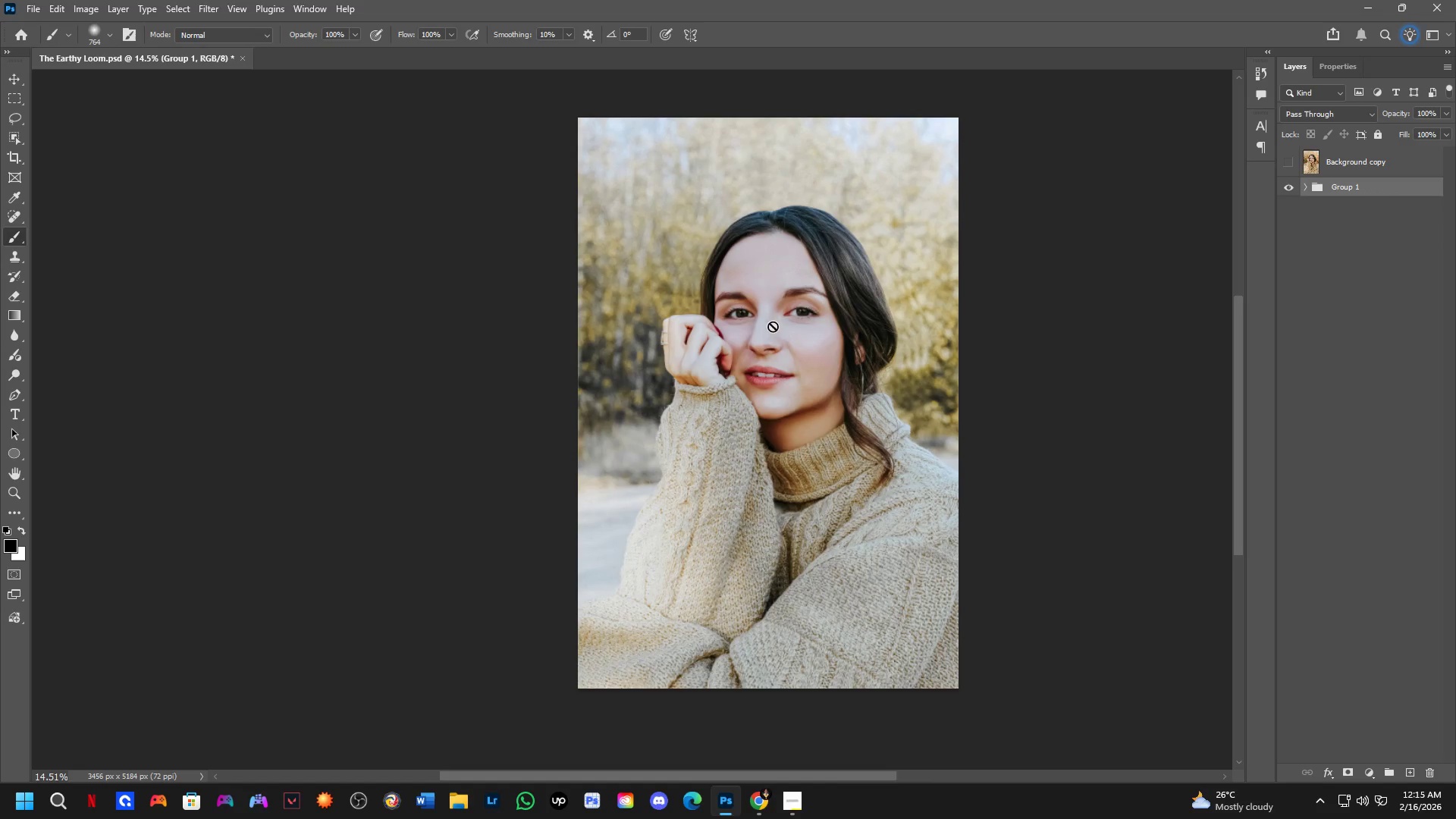 
left_click_drag(start_coordinate=[808, 359], to_coordinate=[791, 359])
 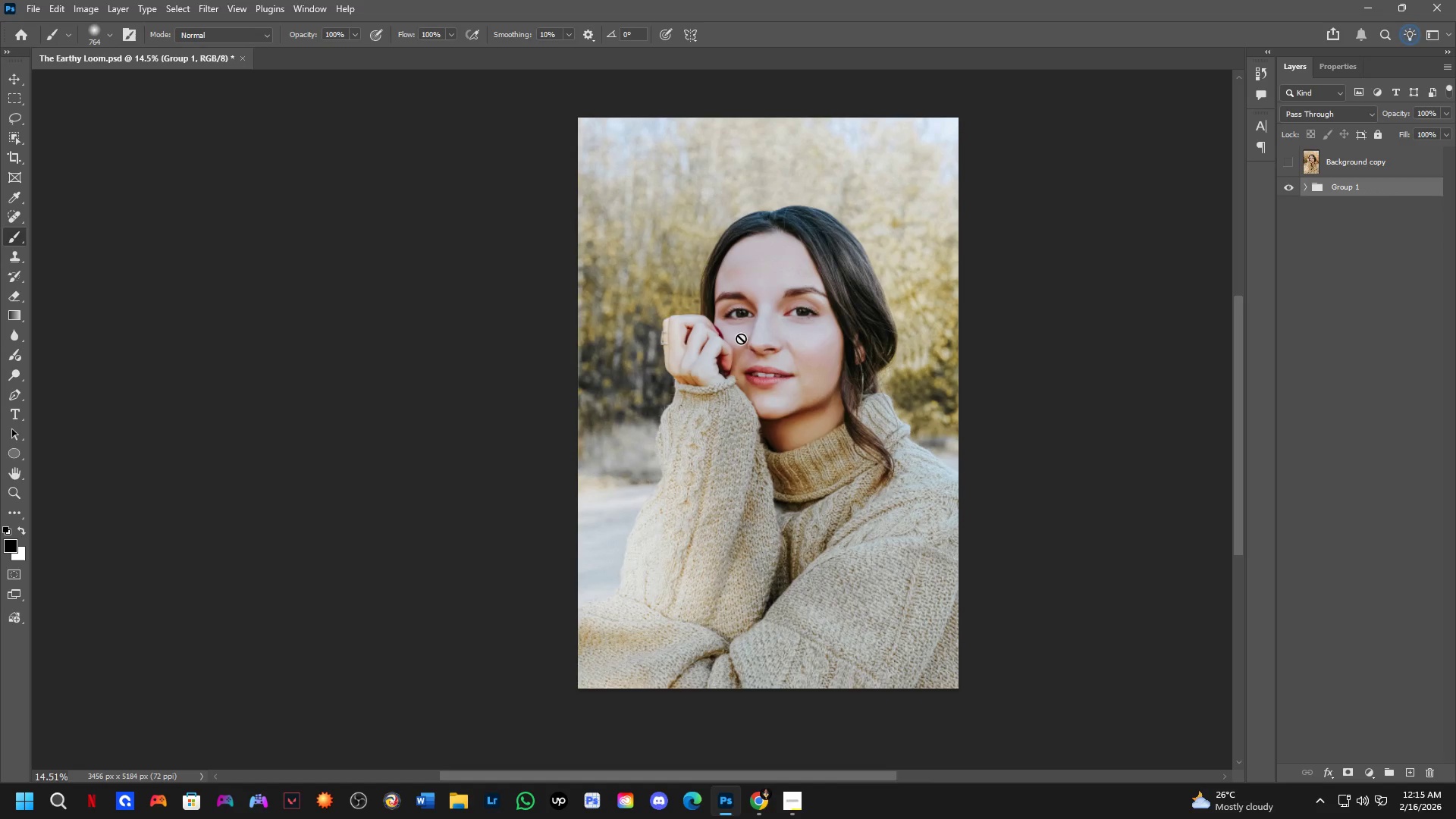 
key(C)
 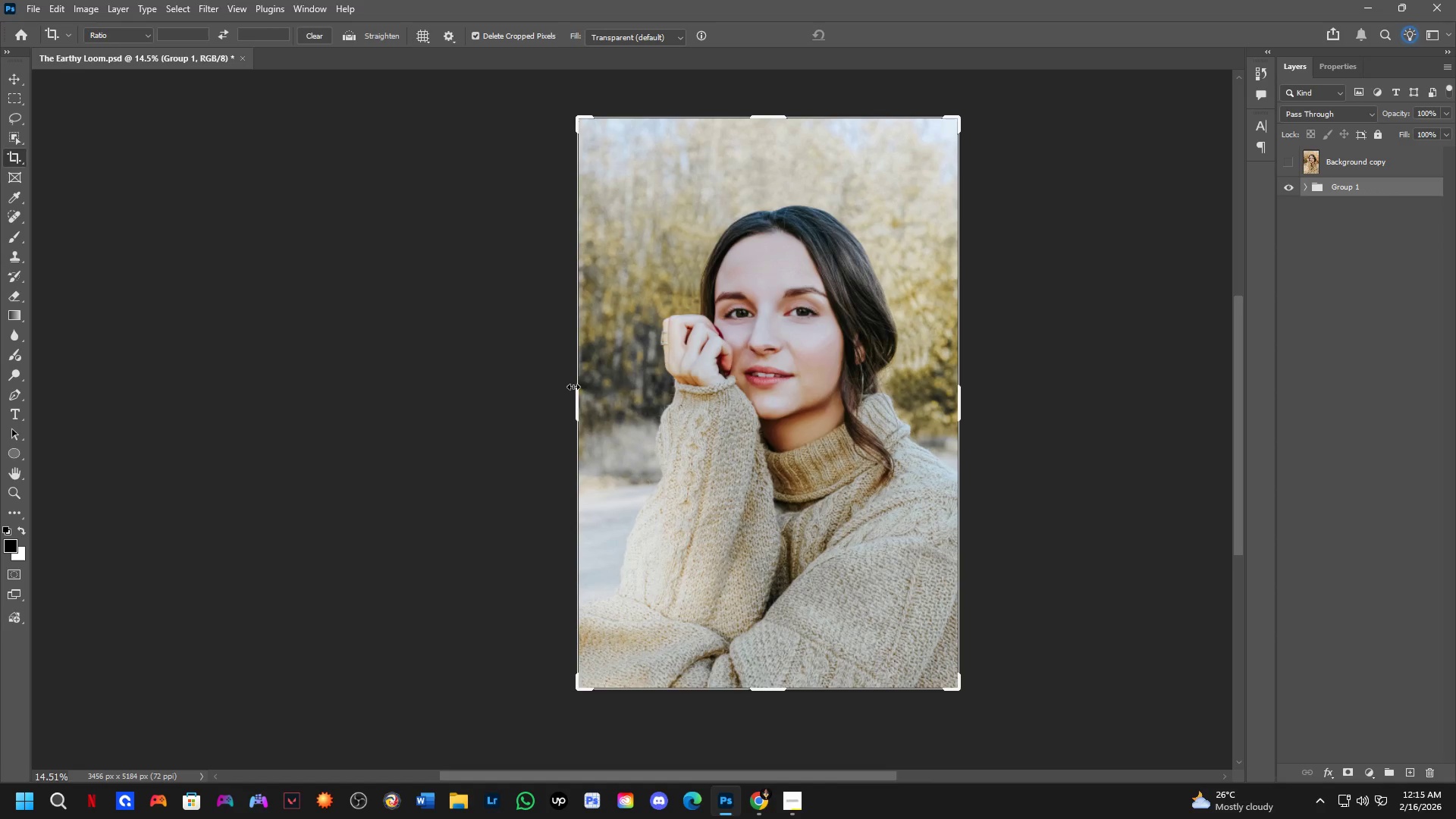 
left_click_drag(start_coordinate=[575, 390], to_coordinate=[391, 416])
 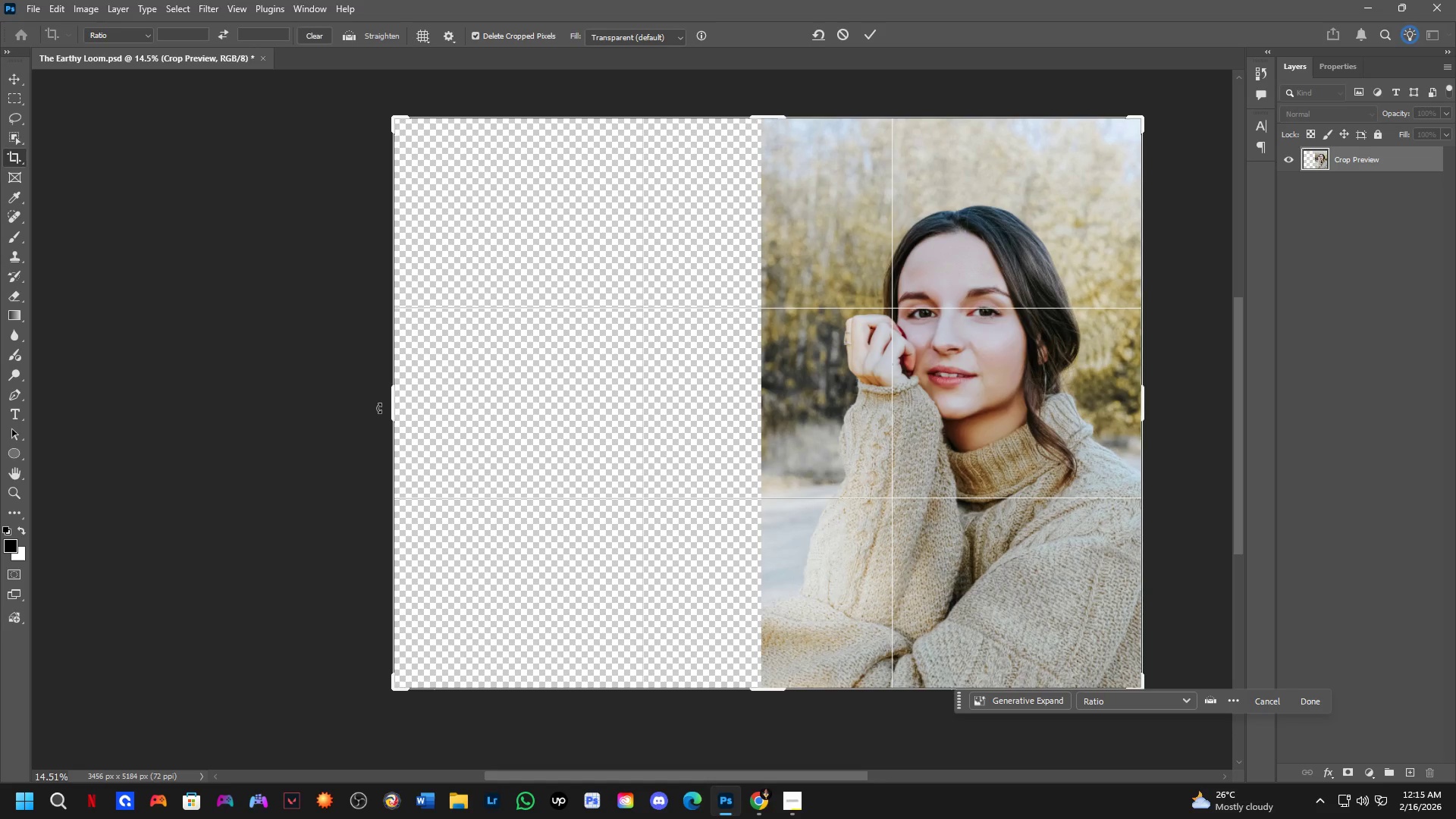 
key(NumpadEnter)
 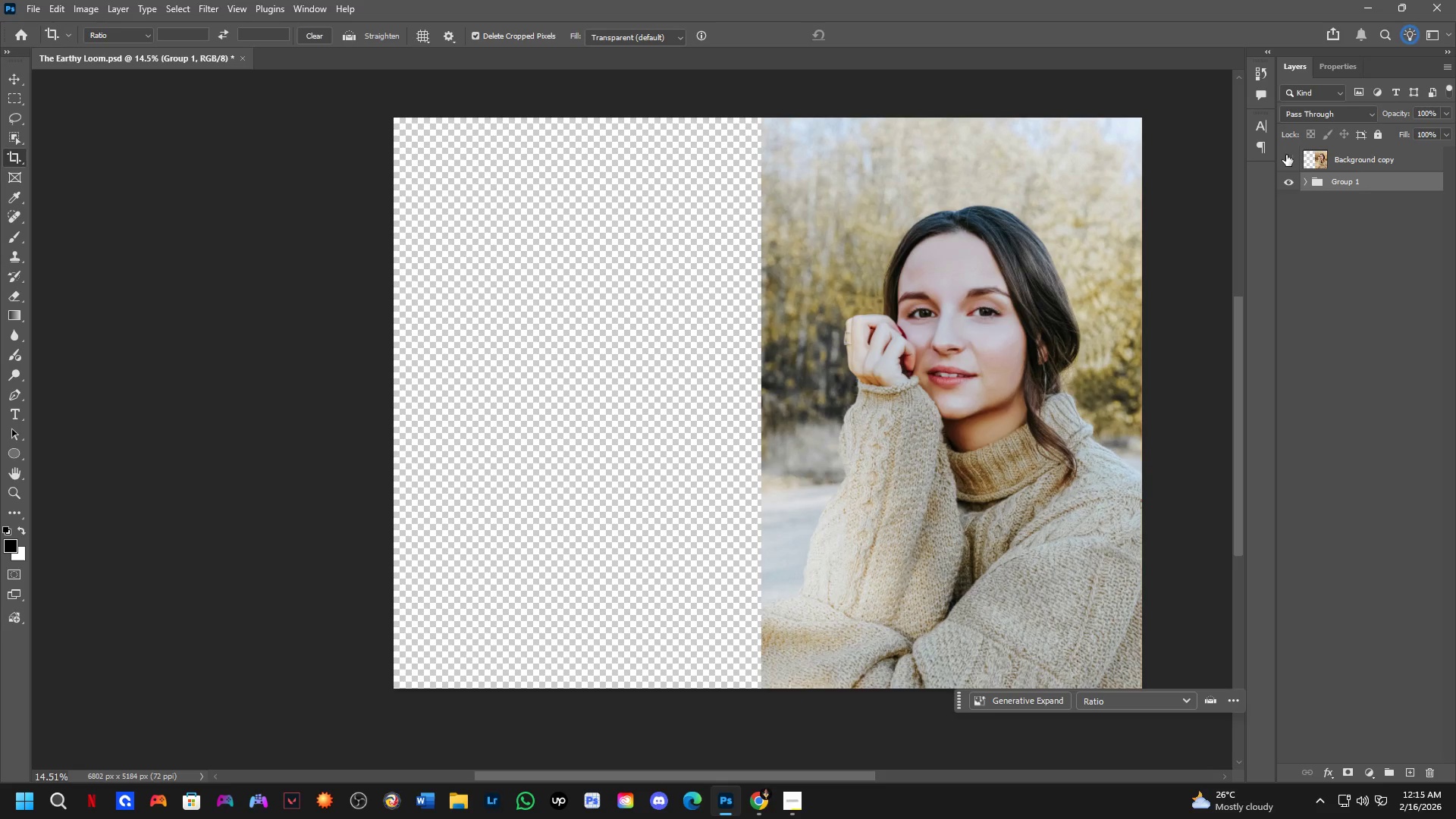 
wait(8.91)
 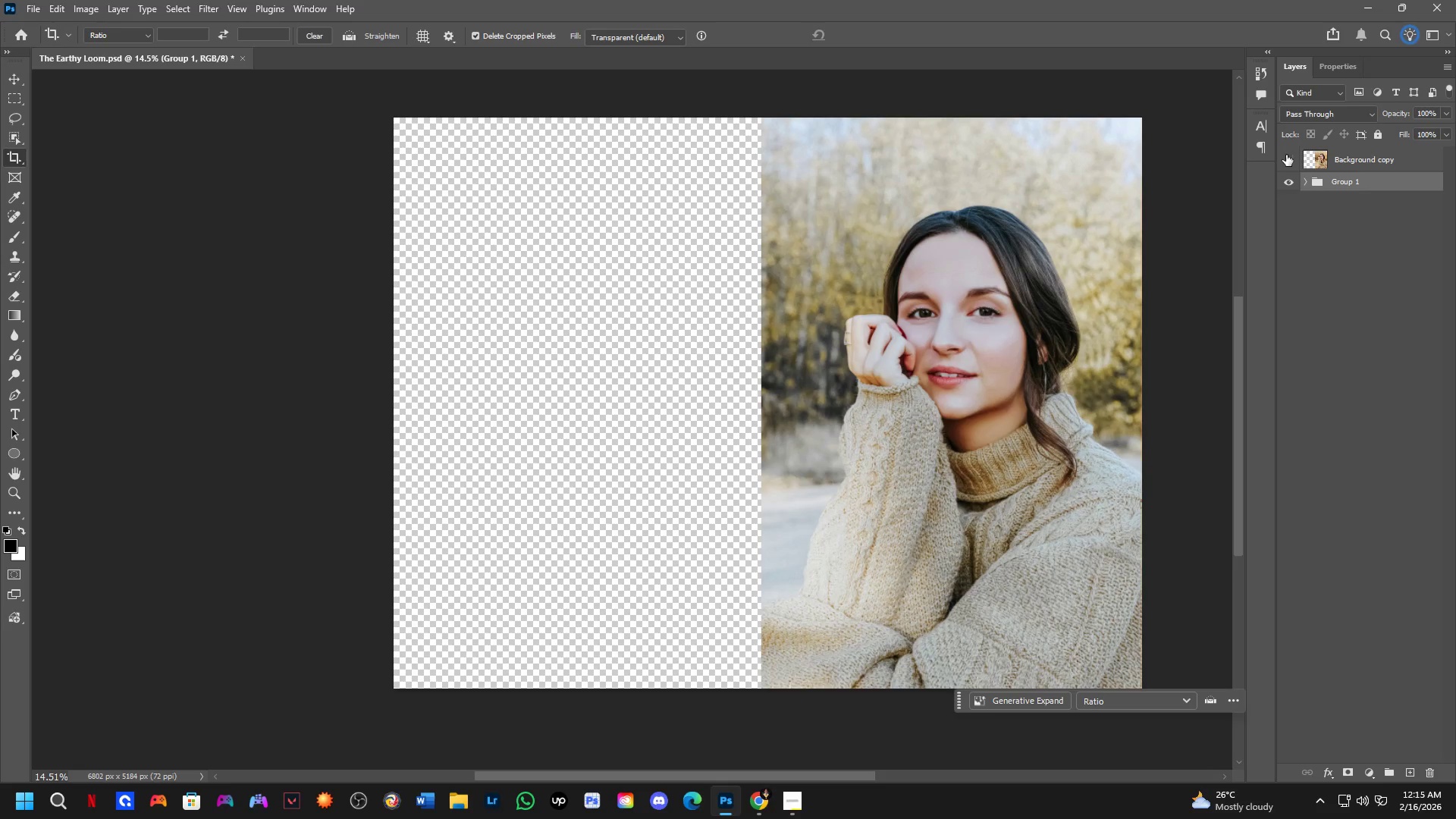 
left_click([1288, 157])
 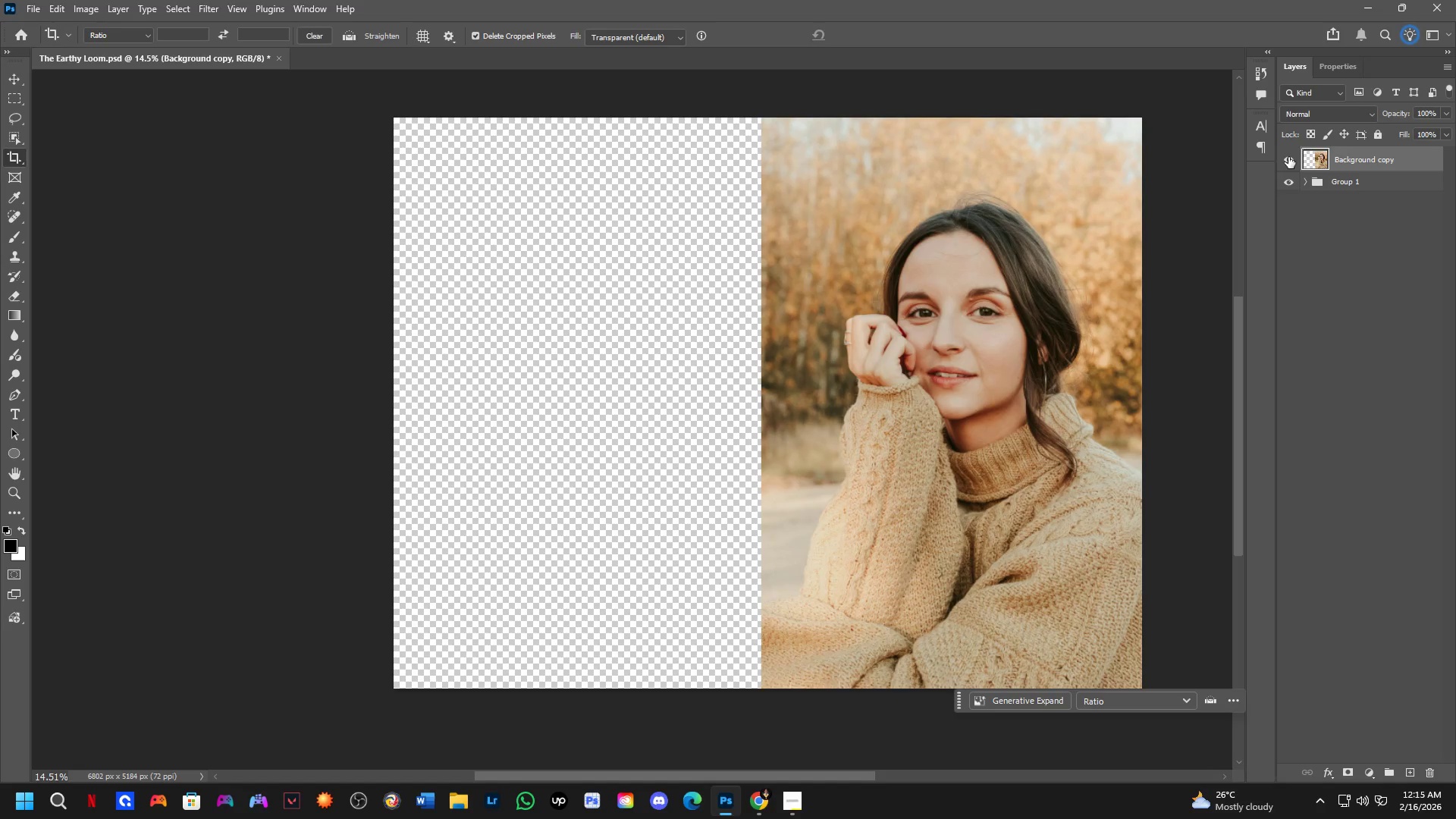 
key(Control+J)
 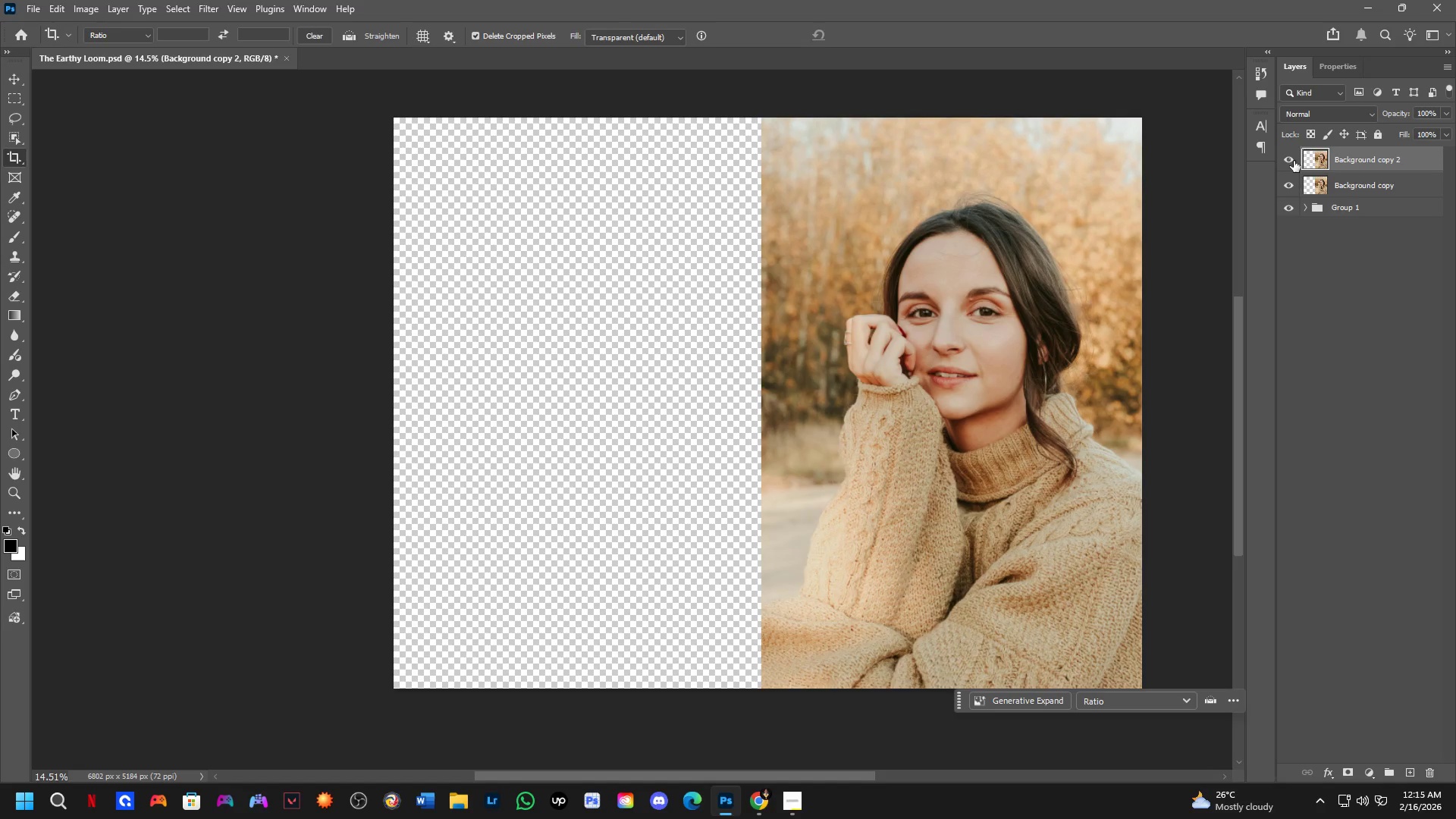 
key(Control+T)
 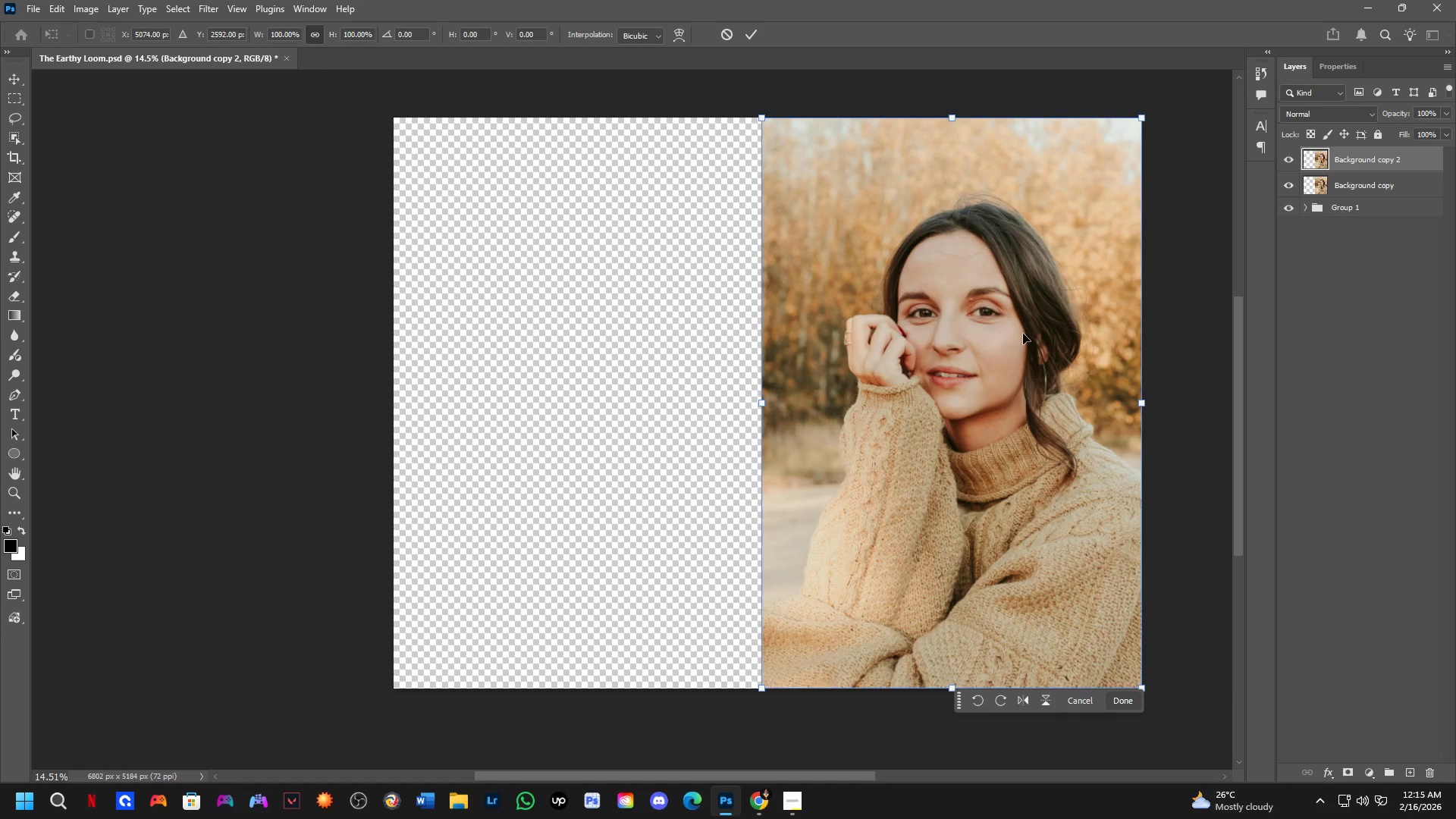 
hold_key(key=ShiftLeft, duration=1.5)
left_click_drag(start_coordinate=[1031, 364], to_coordinate=[645, 363])
 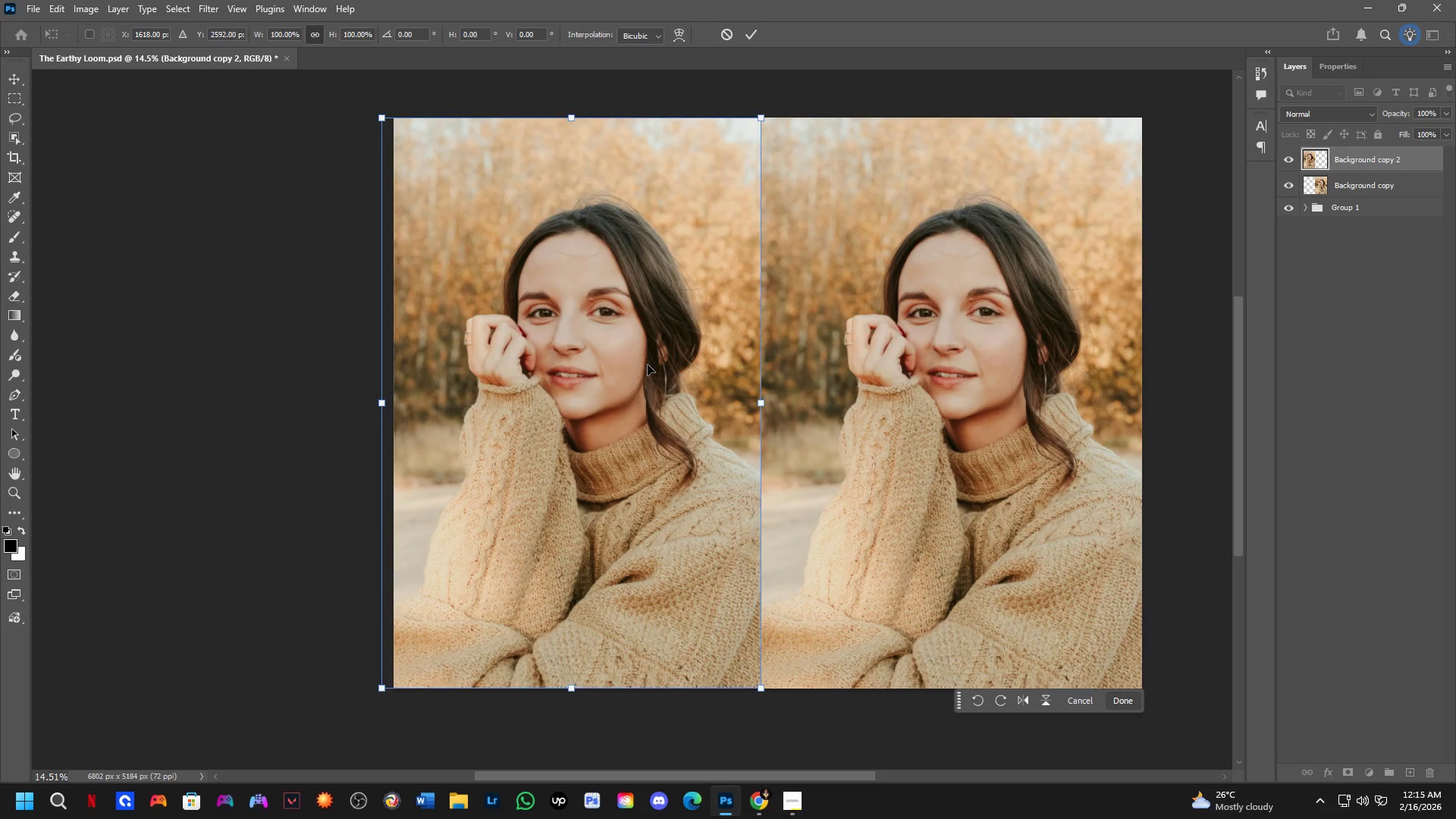 
hold_key(key=ShiftLeft, duration=1.47)
 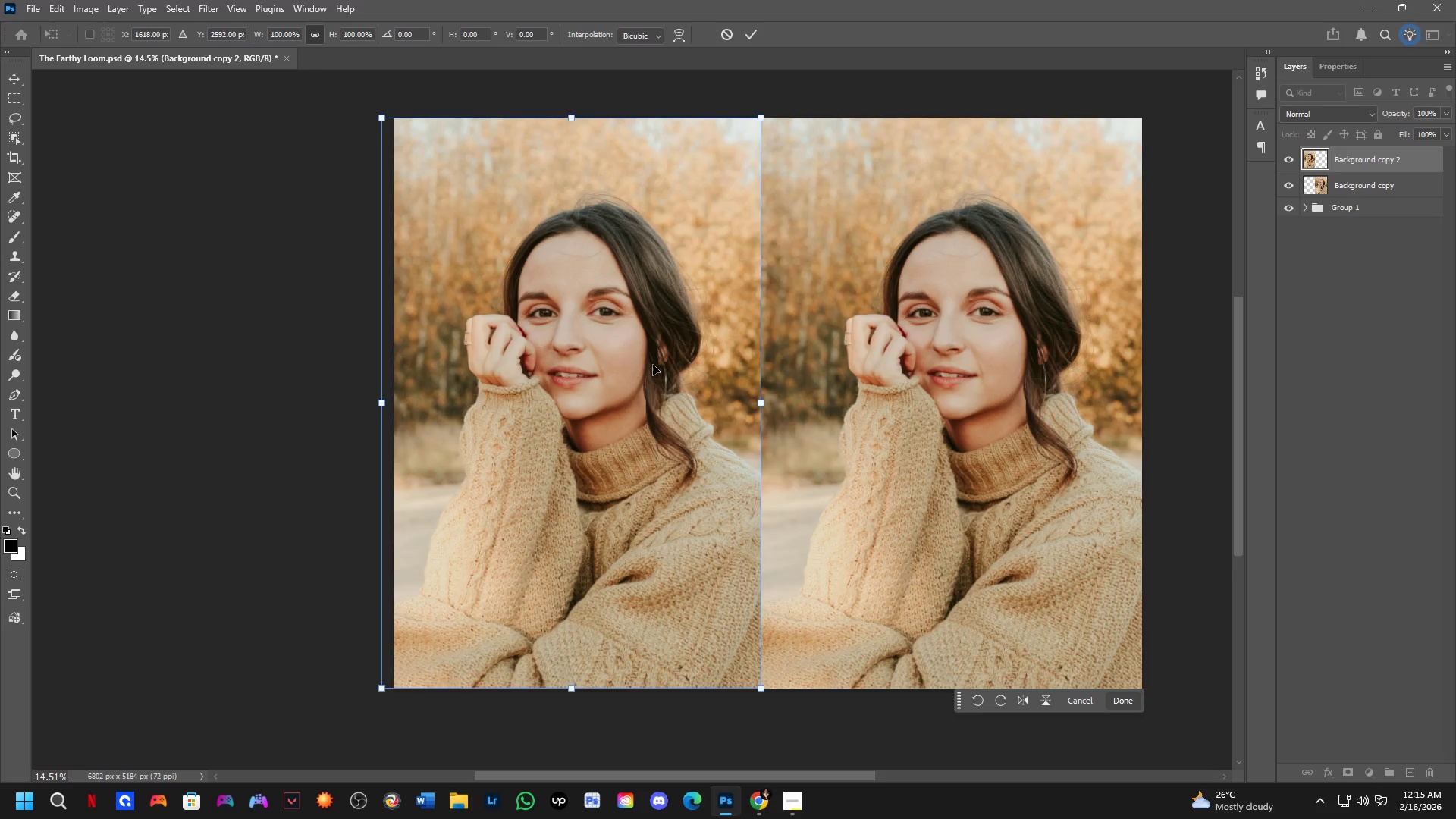 
key(Control+Z)
 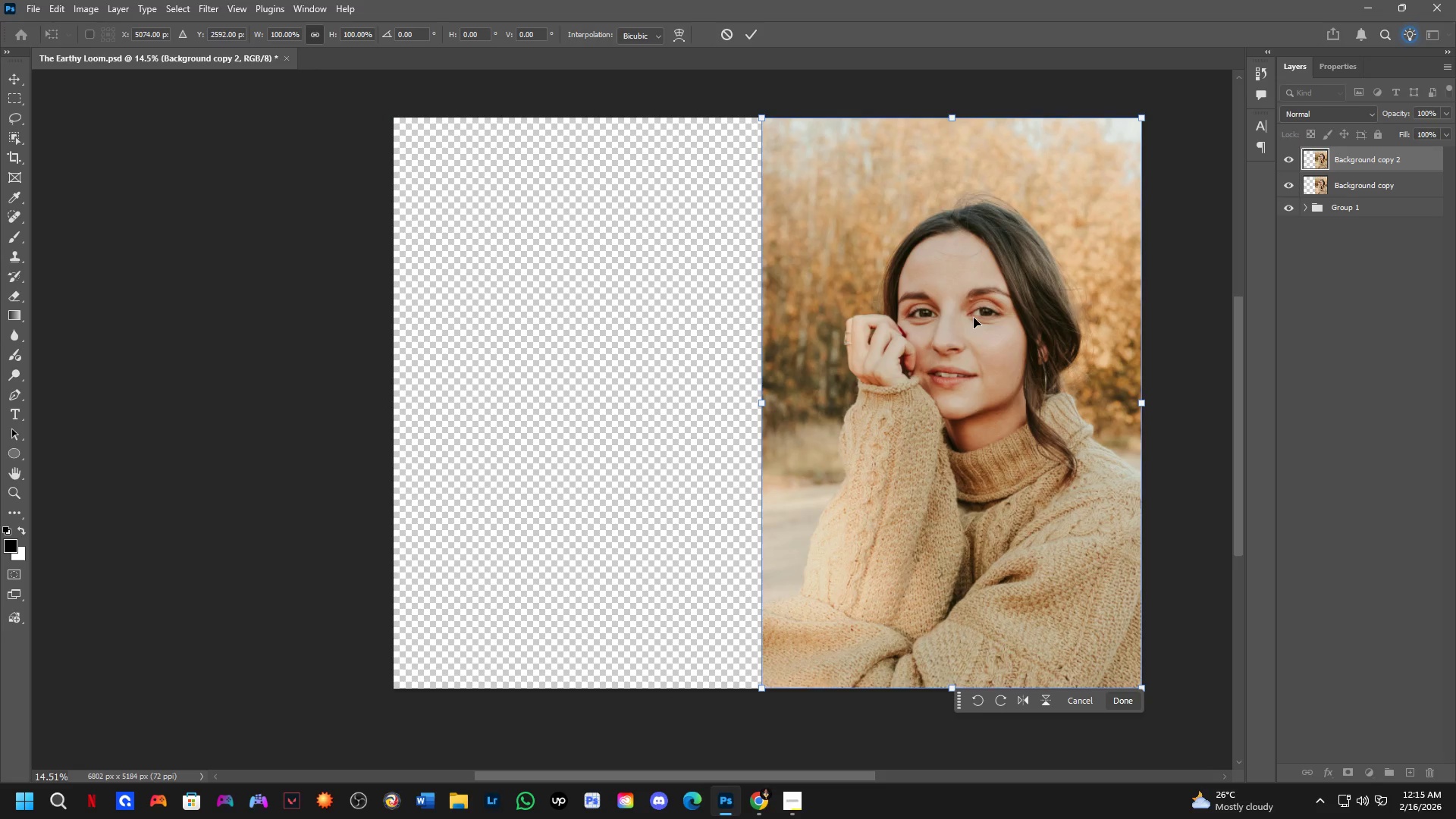 
key(NumpadEnter)
 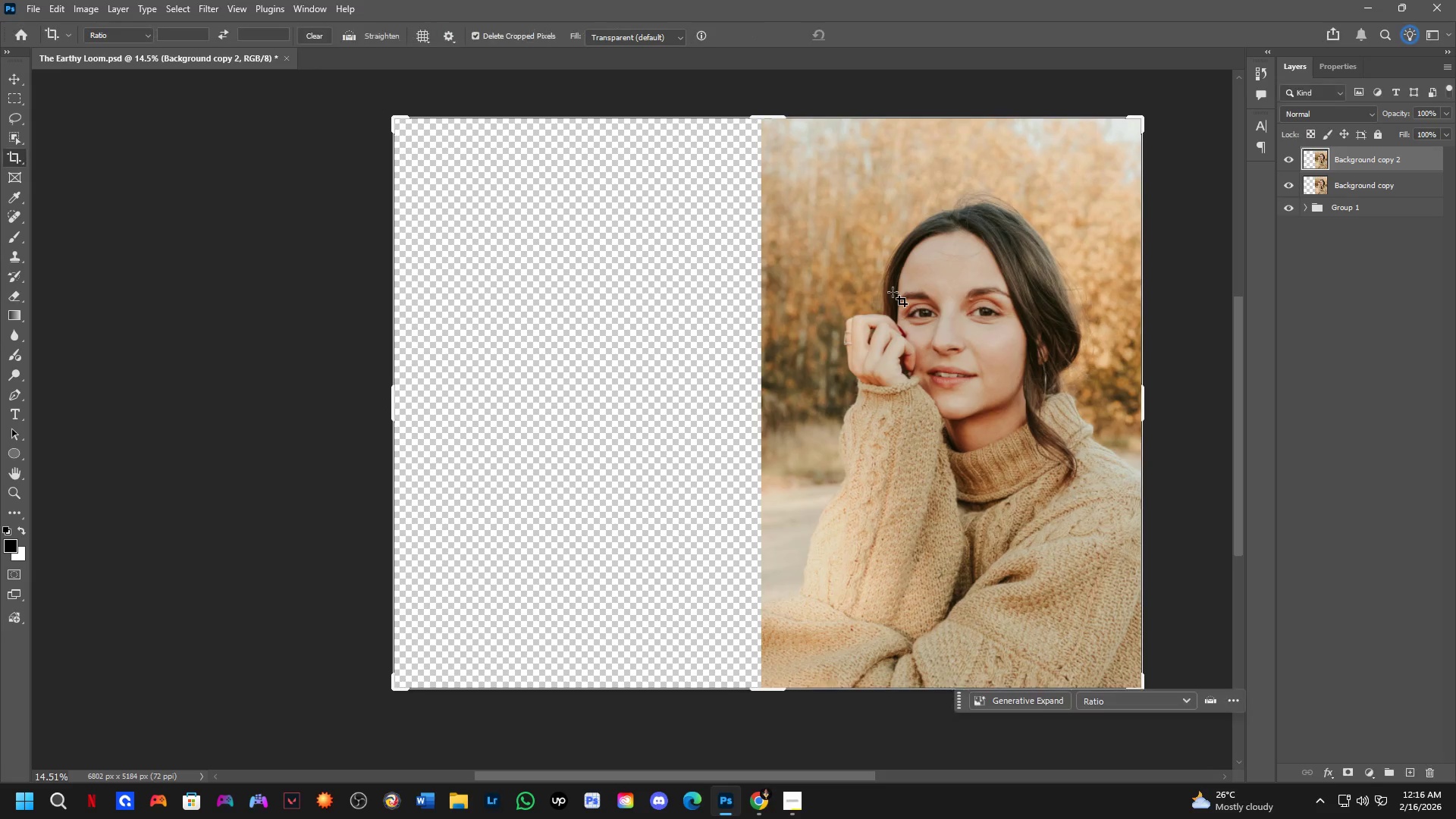 
hold_key(key=ControlLeft, duration=0.44)
 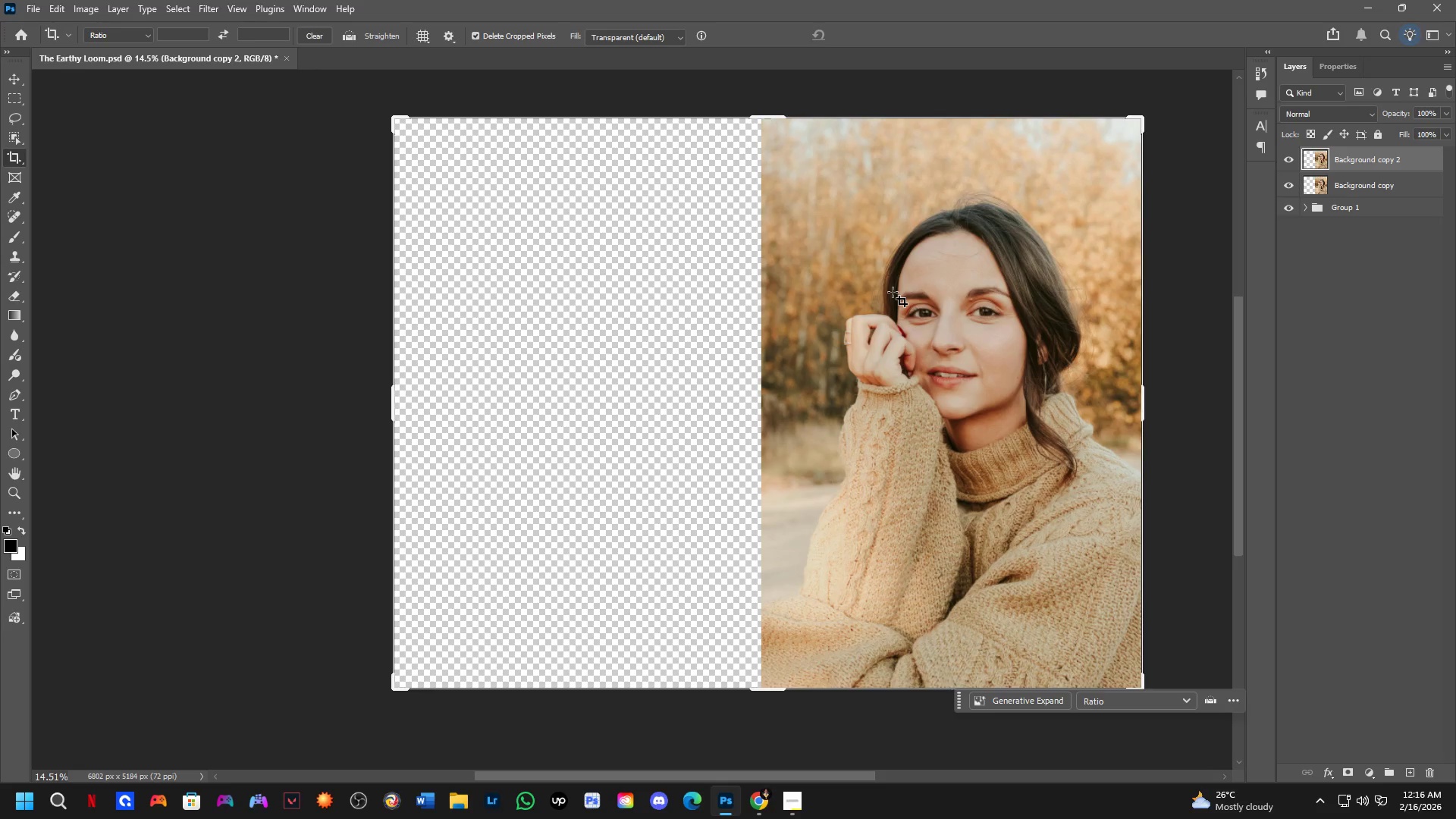 
wait(17.09)
 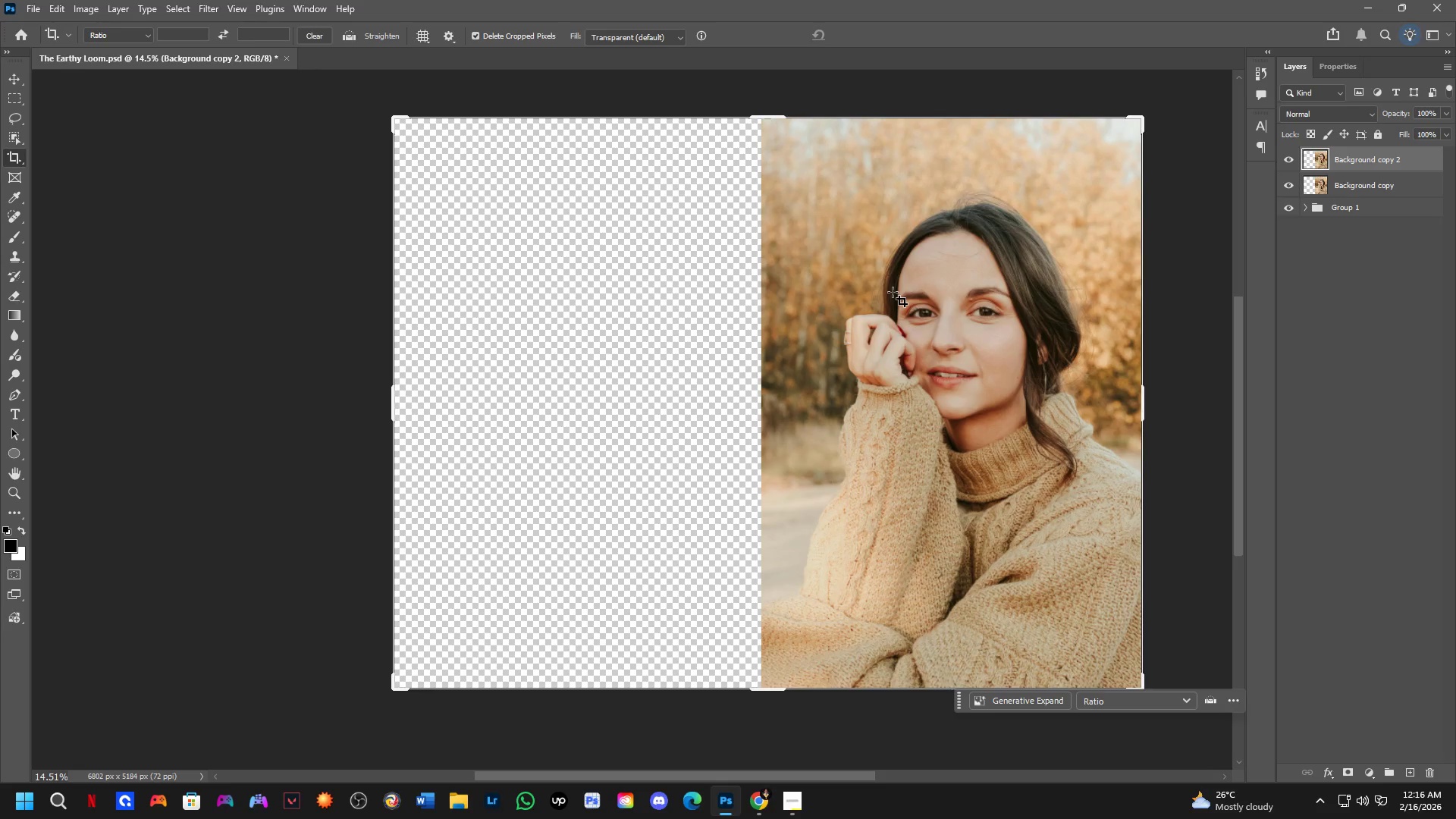 
key(B)
 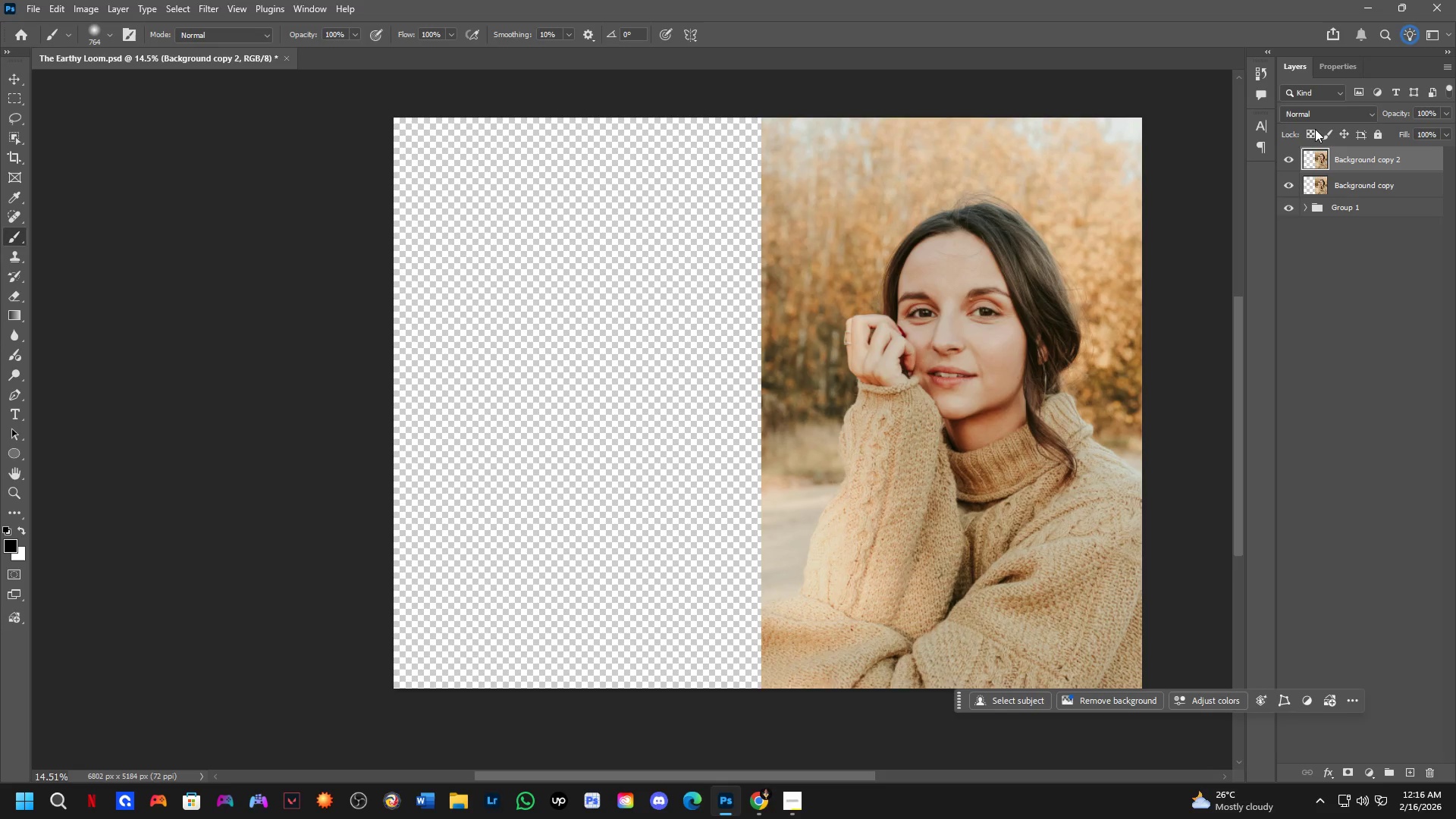 
key(Control+T)
 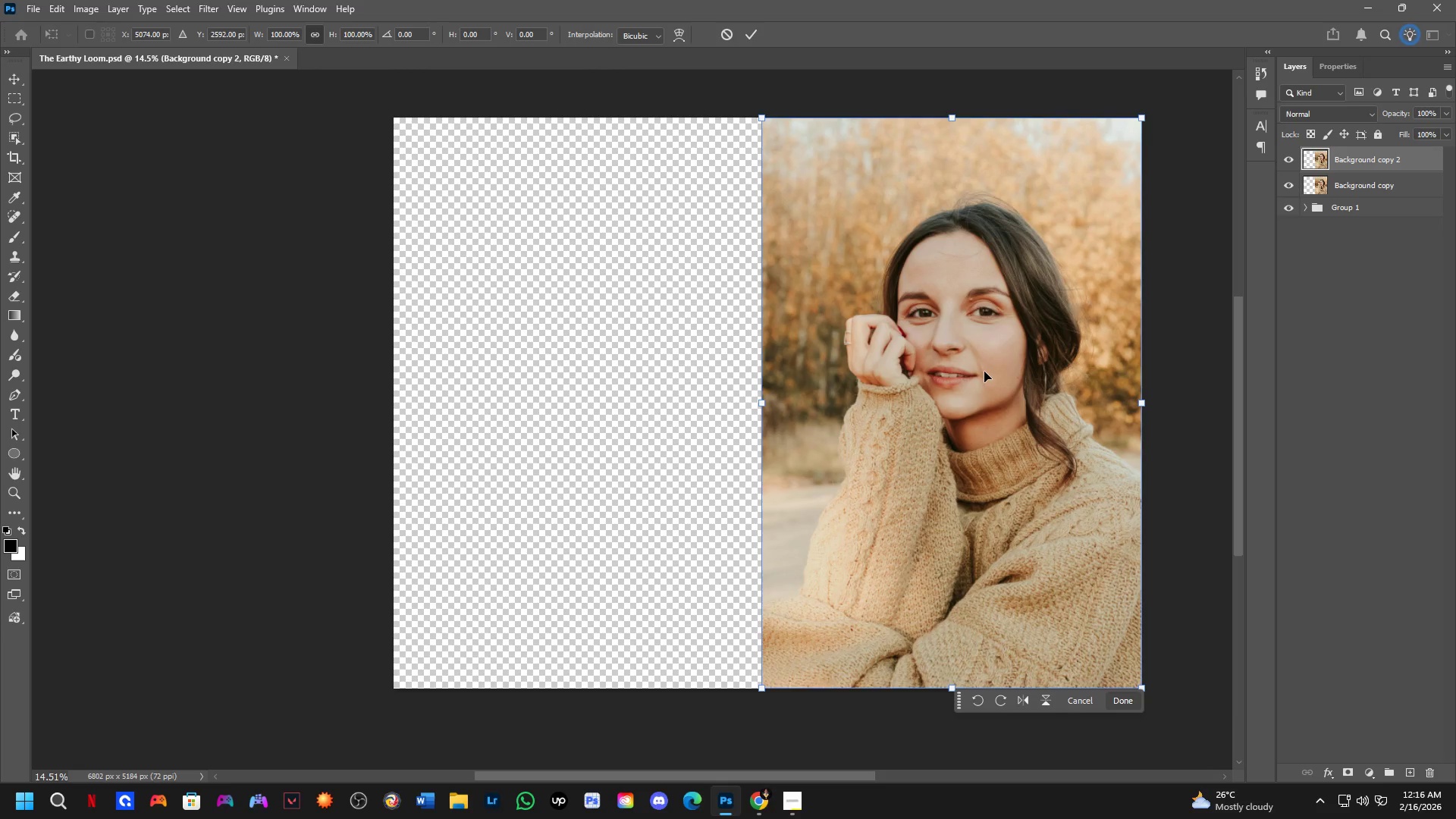 
hold_key(key=ShiftLeft, duration=1.5)
left_click_drag(start_coordinate=[987, 387], to_coordinate=[602, 405])
 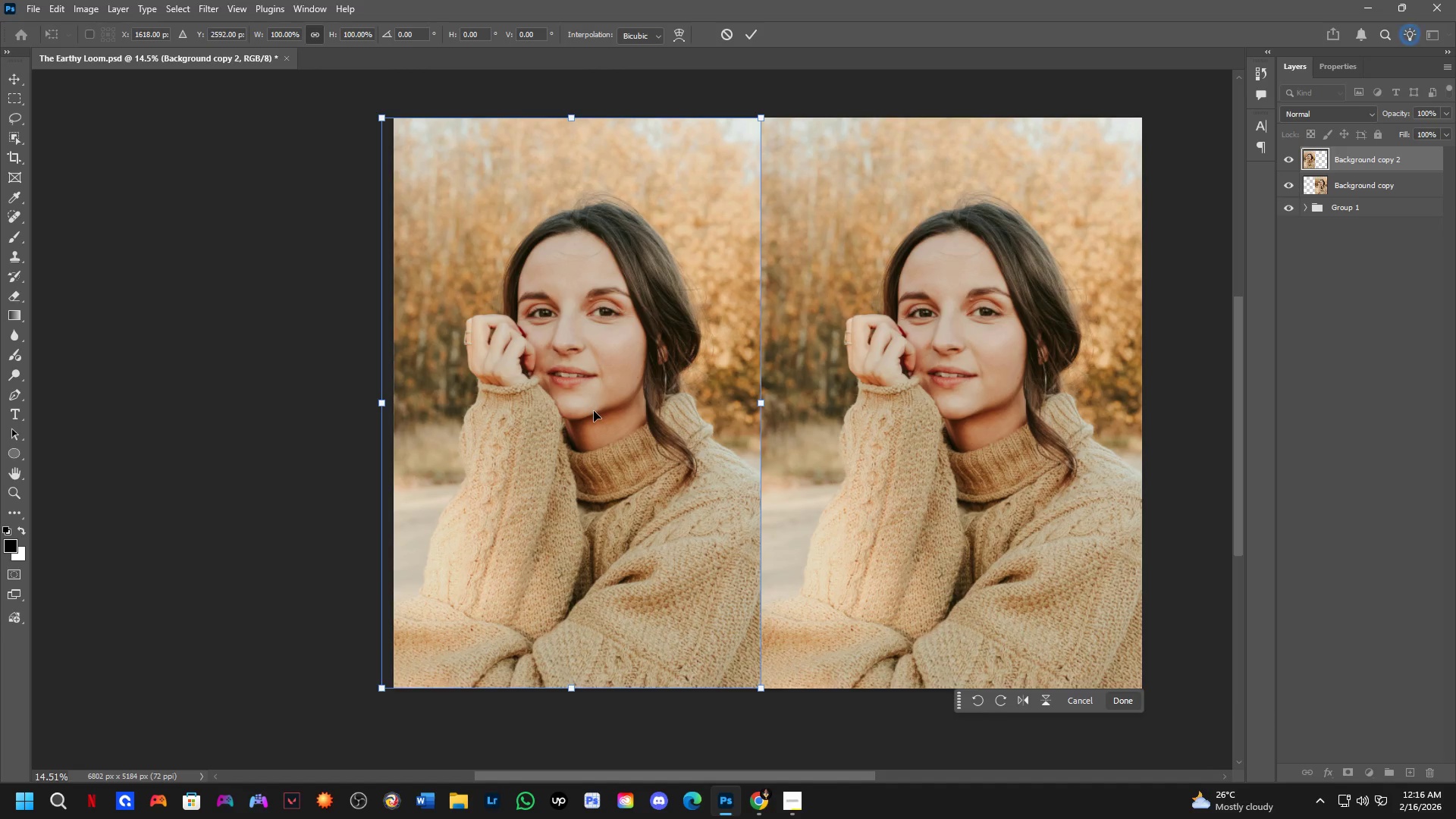 
hold_key(key=ShiftLeft, duration=1.51)
 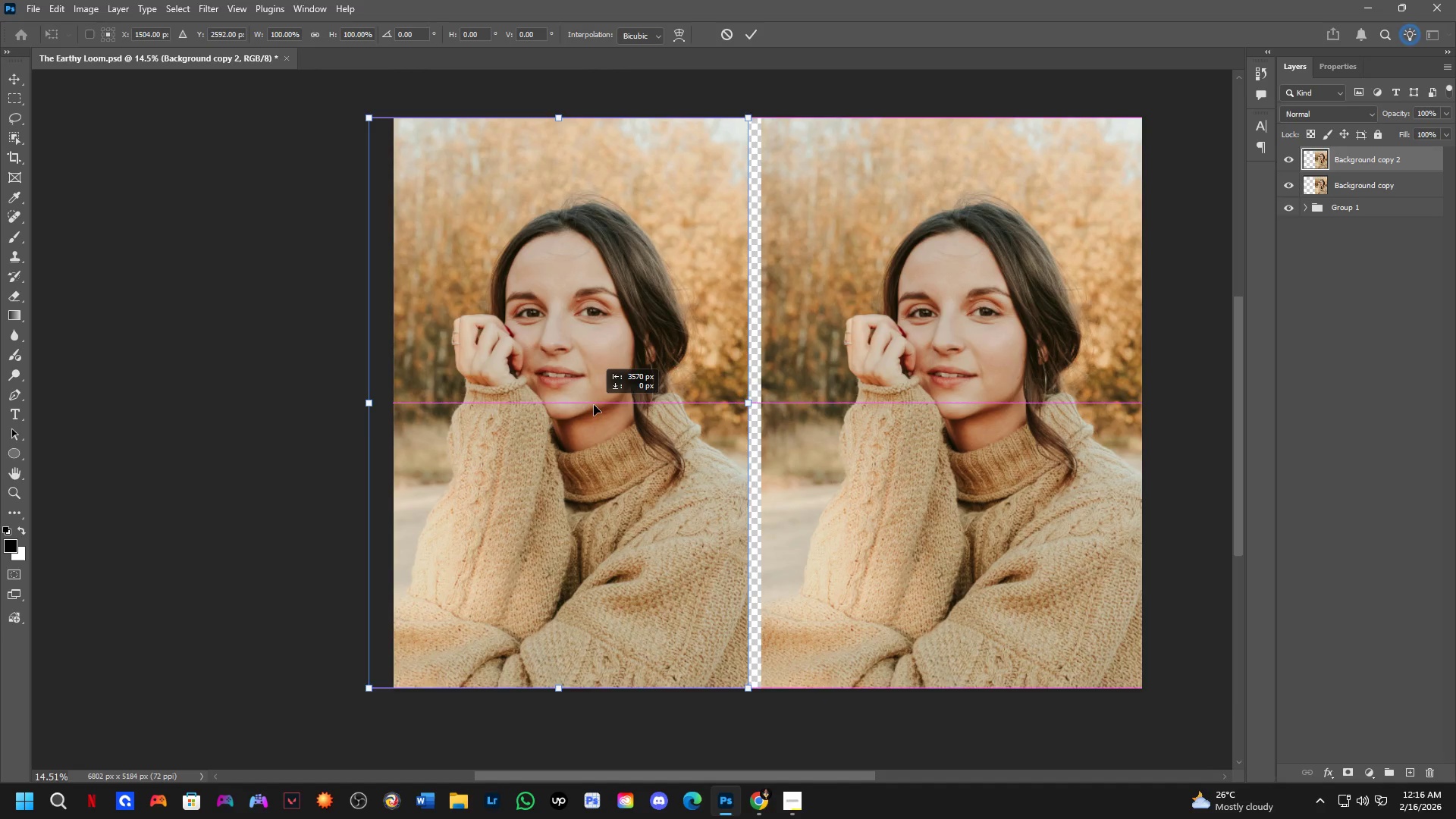 
hold_key(key=ShiftLeft, duration=1.27)
 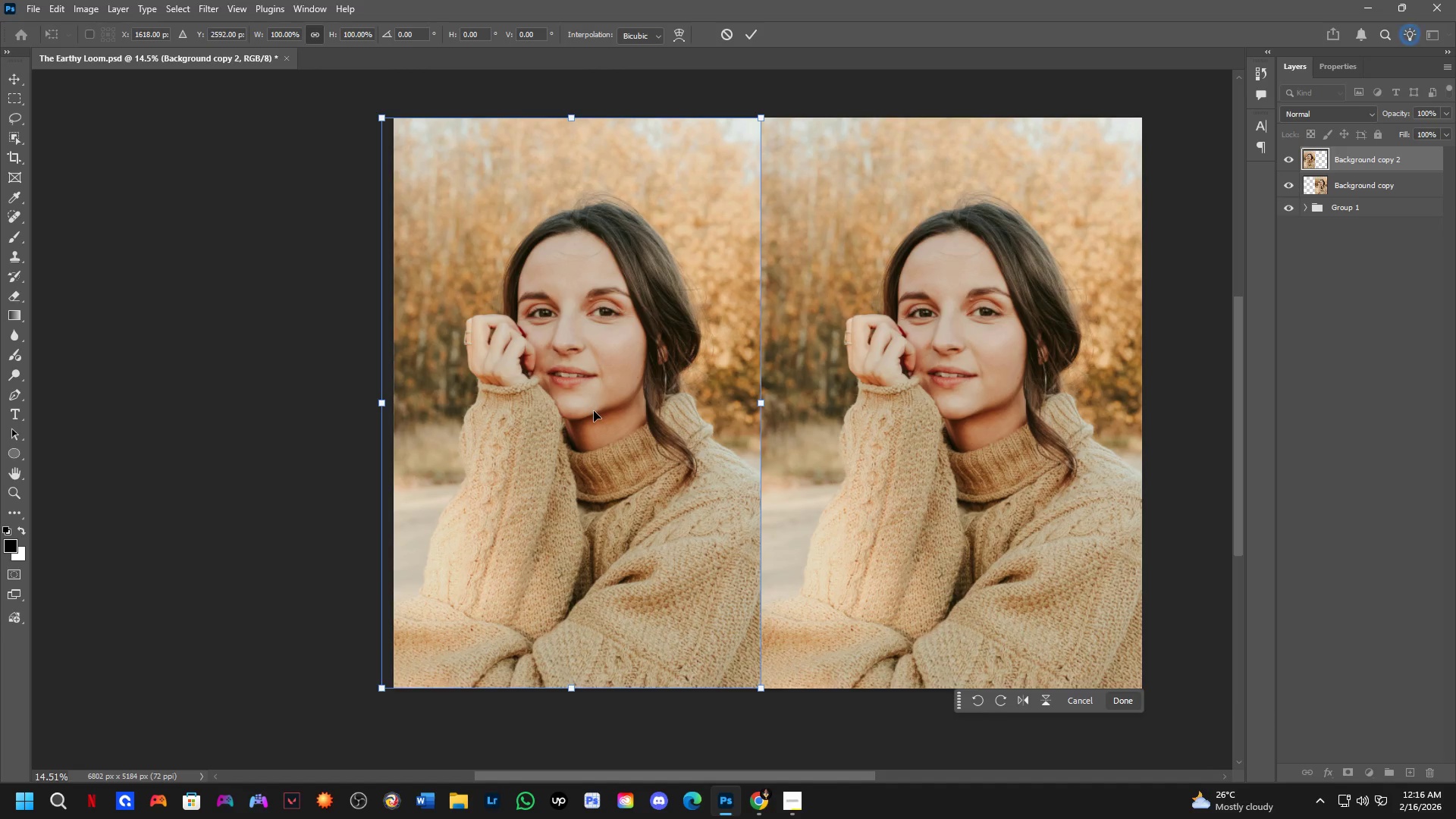 
key(NumpadEnter)
 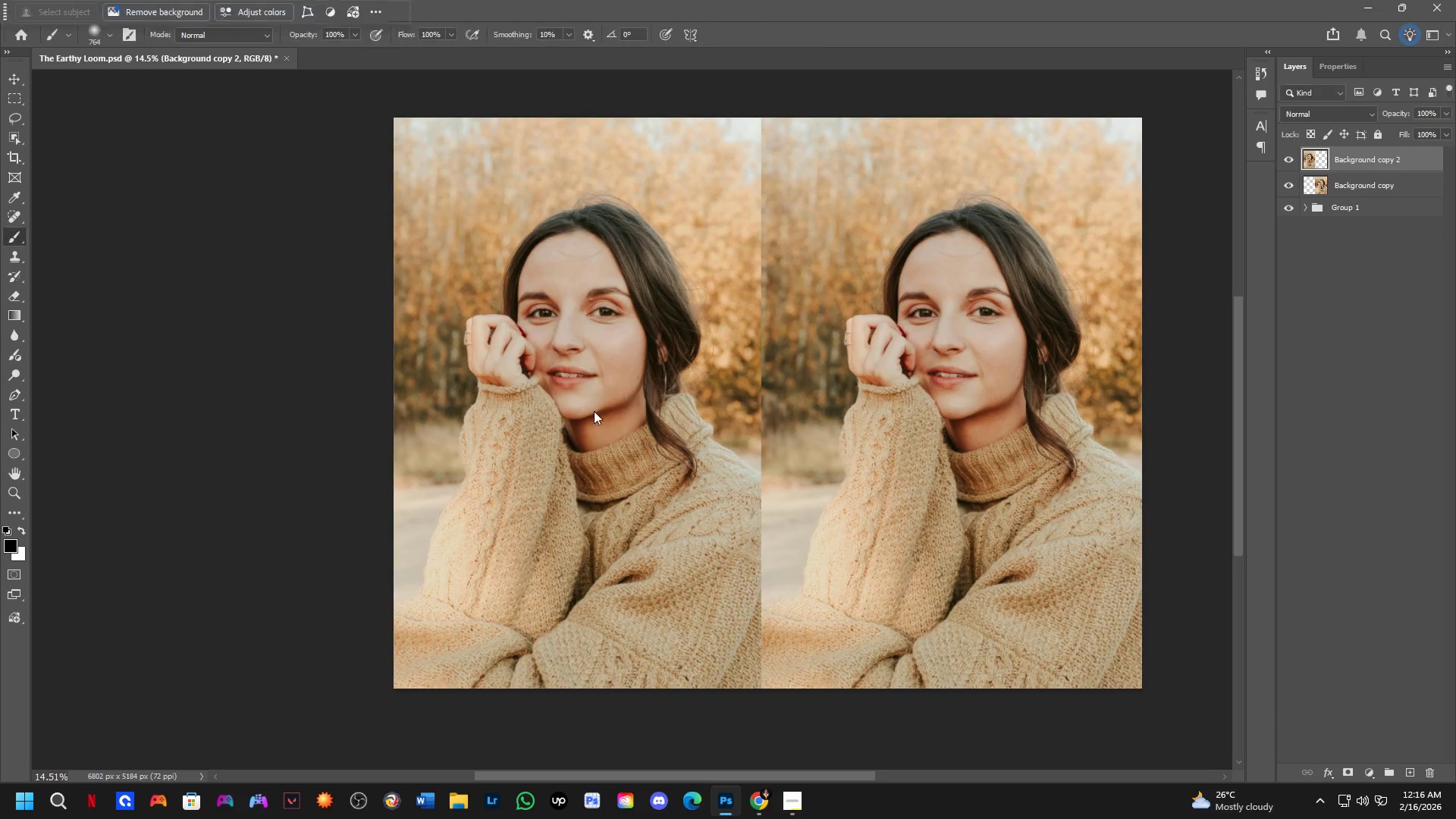 
key(C)
 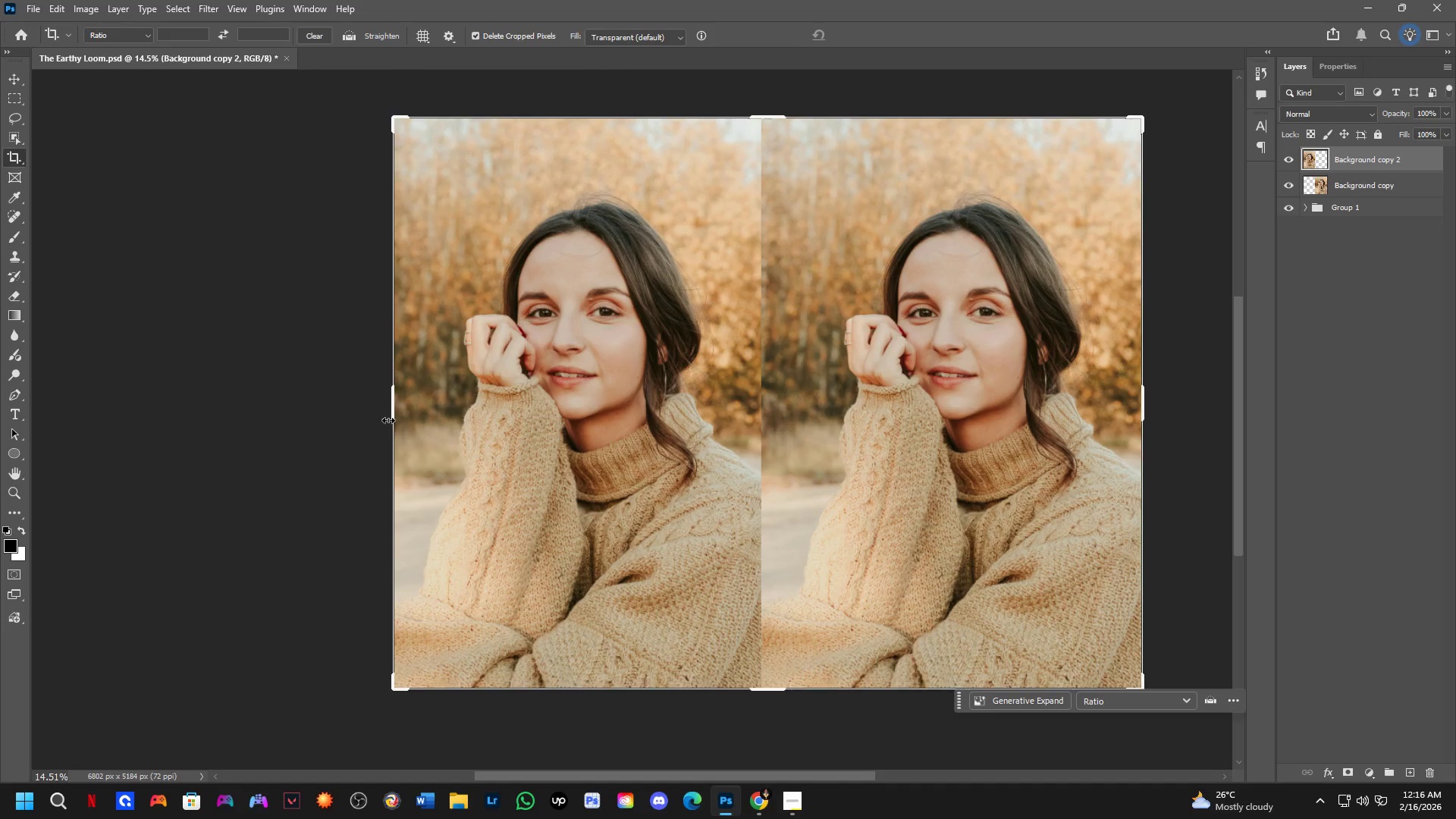 
left_click_drag(start_coordinate=[388, 415], to_coordinate=[382, 426])
 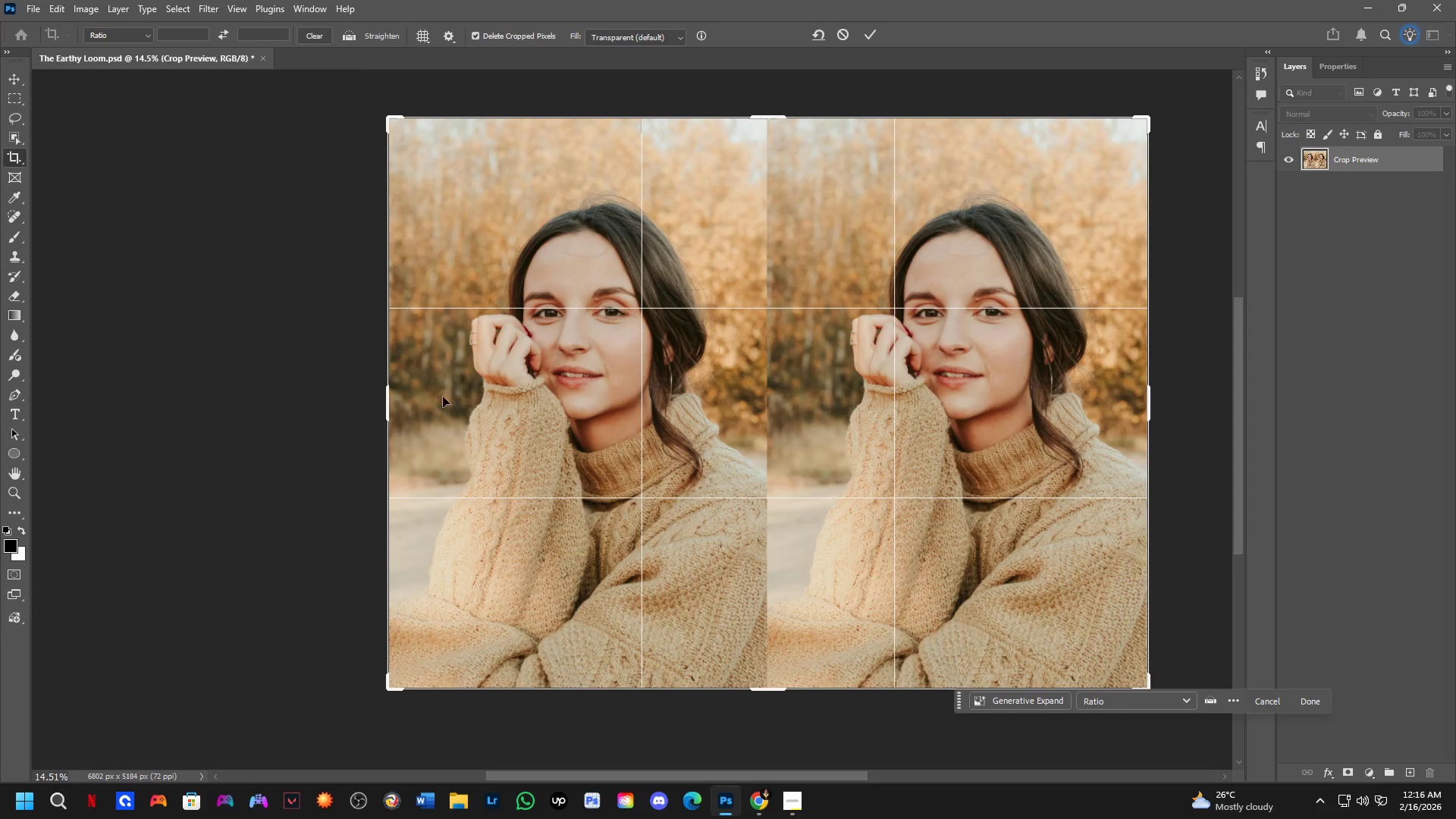 
hold_key(key=Space, duration=0.69)
 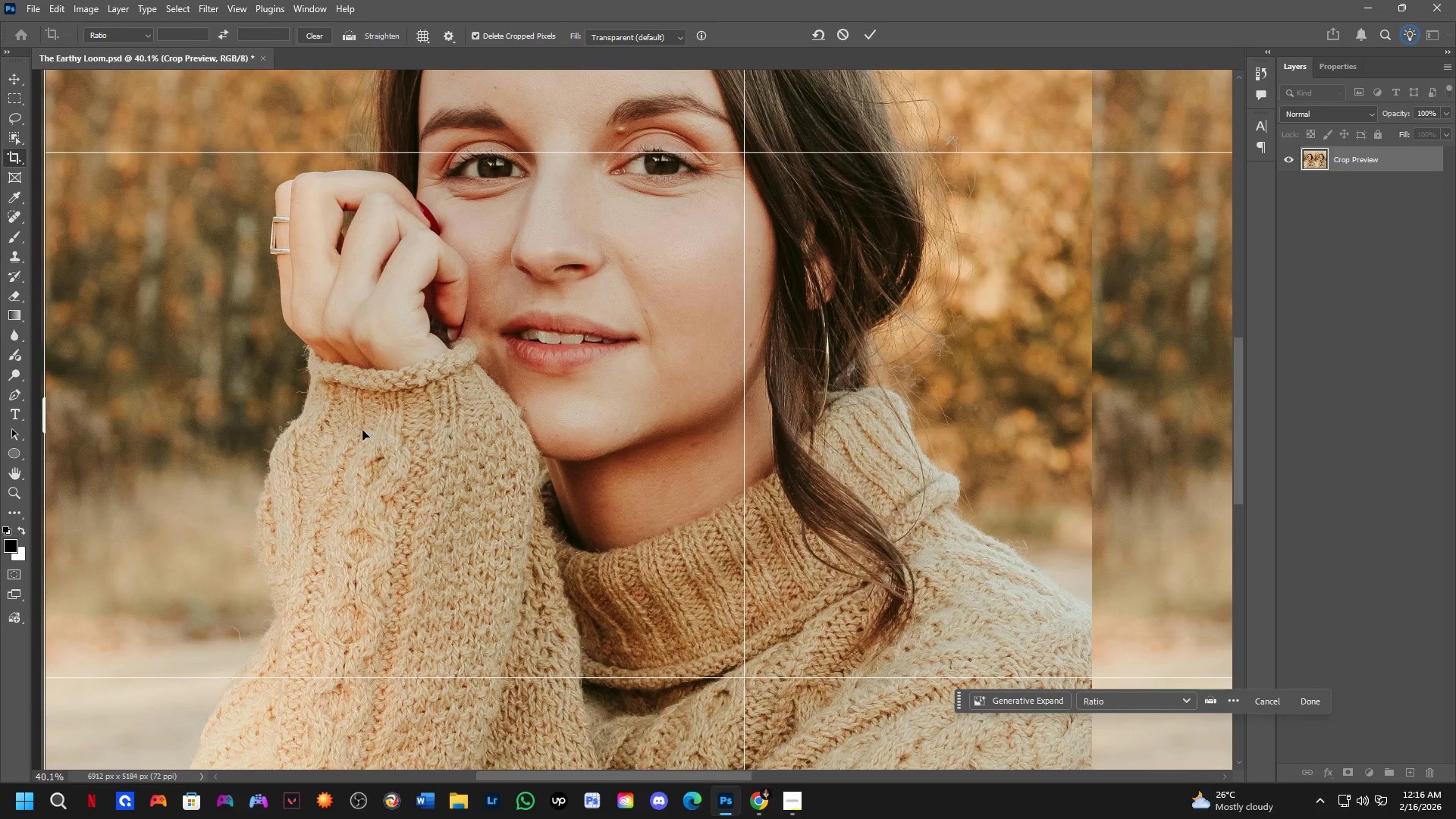 
left_click_drag(start_coordinate=[193, 448], to_coordinate=[519, 461])
 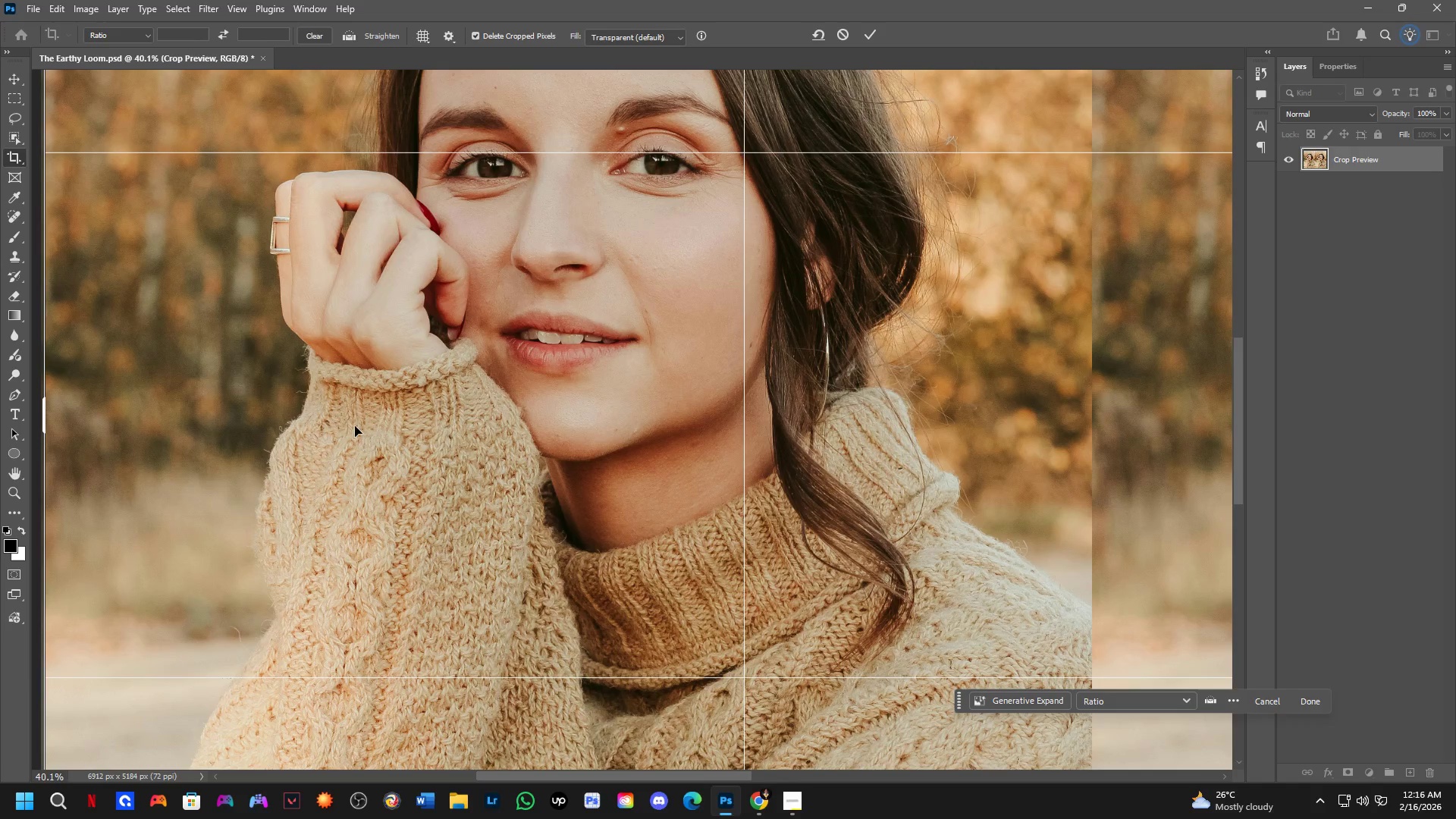 
scroll: coordinate [186, 444], scroll_direction: up, amount: 11.0
 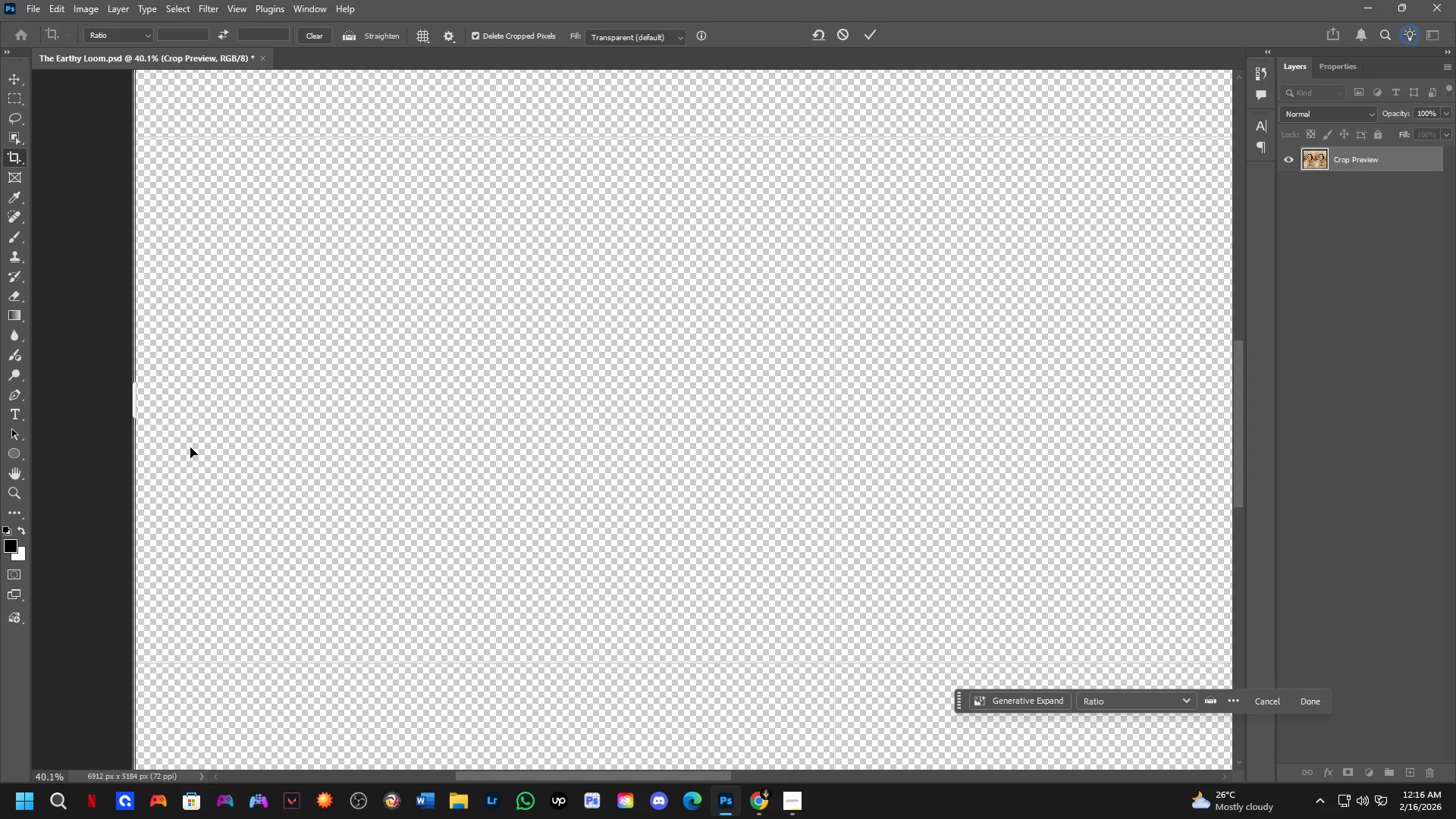 
hold_key(key=Space, duration=0.58)
 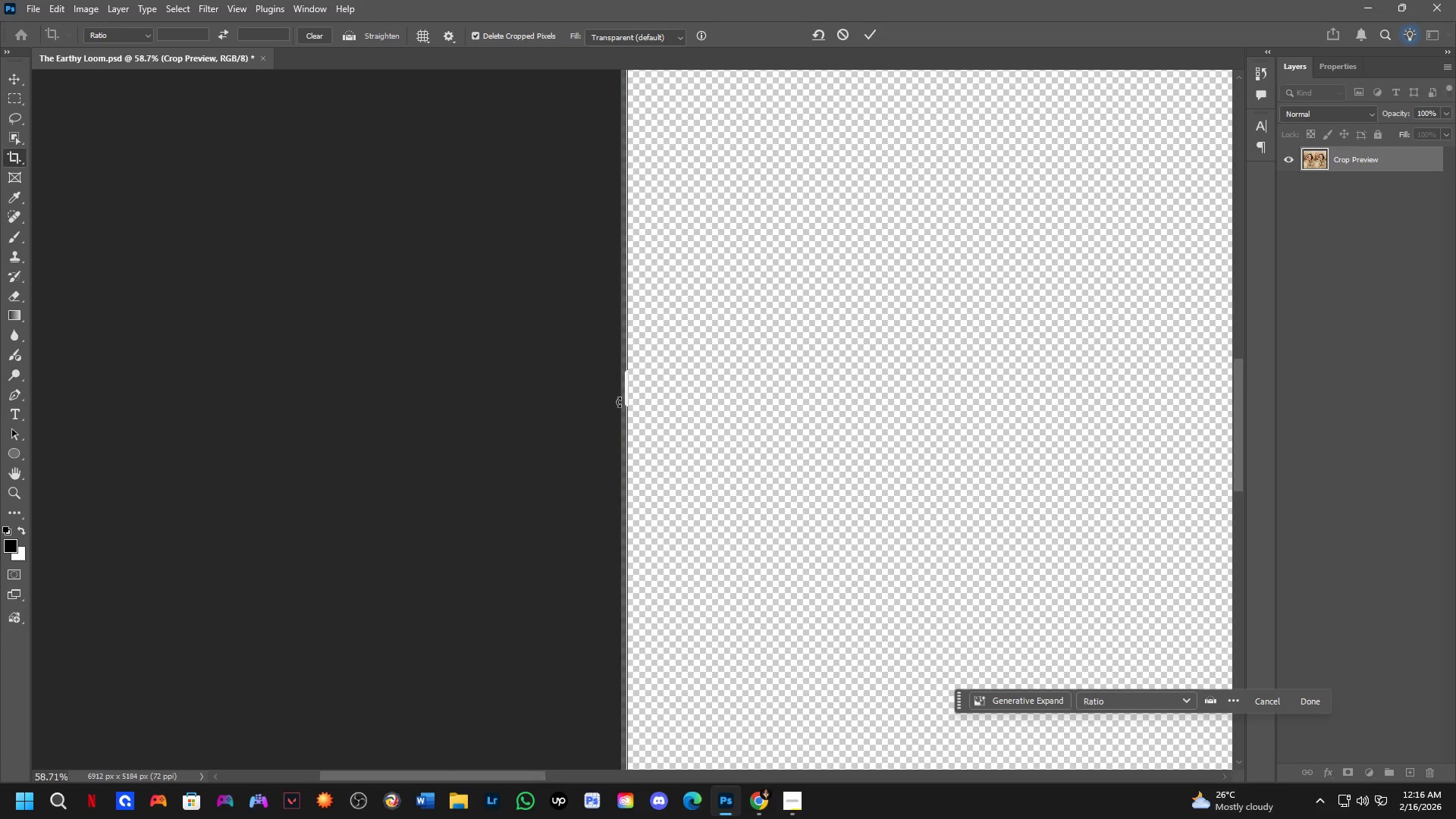 
left_click_drag(start_coordinate=[282, 392], to_coordinate=[1003, 367])
 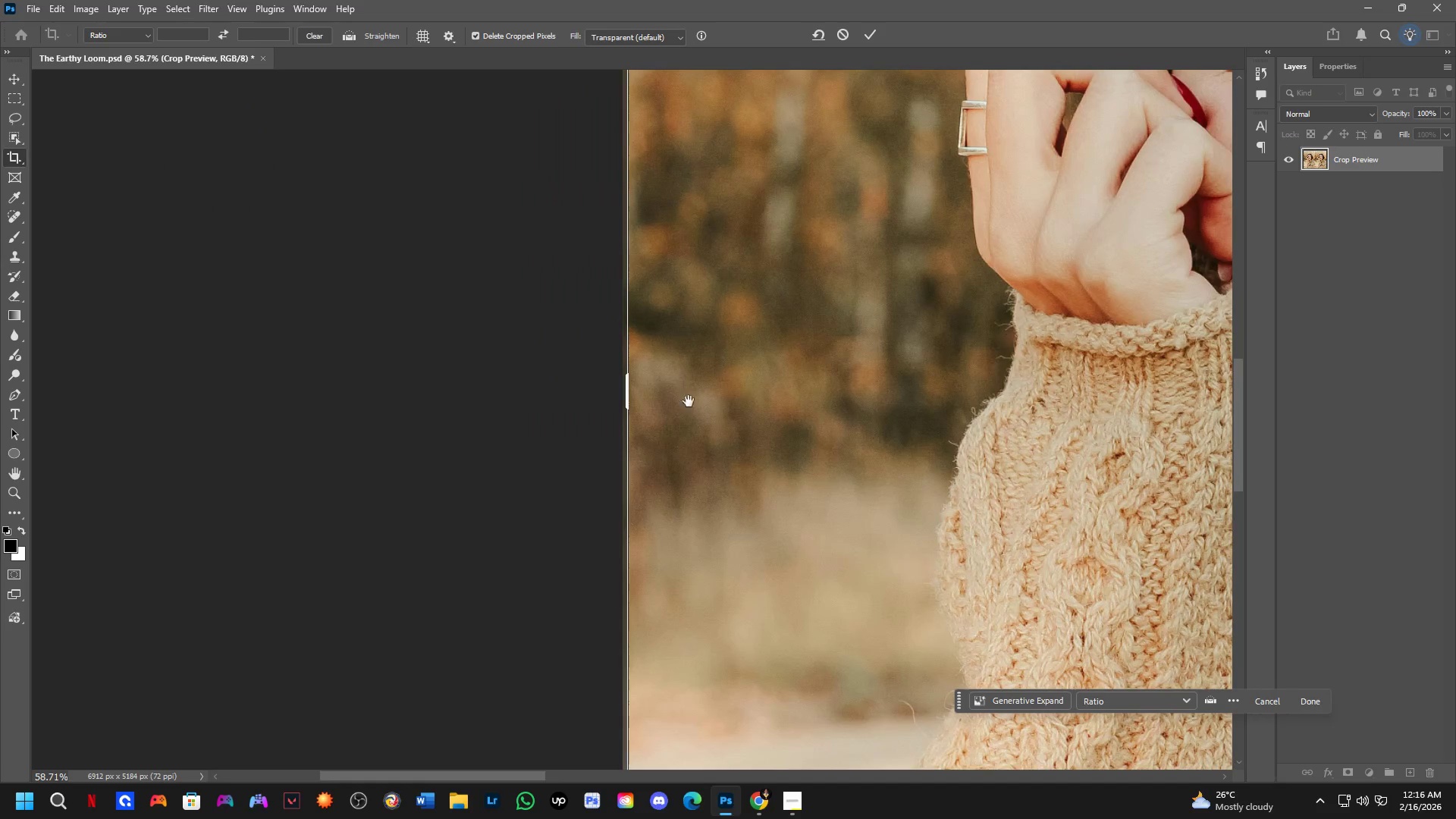 
scroll: coordinate [334, 406], scroll_direction: up, amount: 4.0
 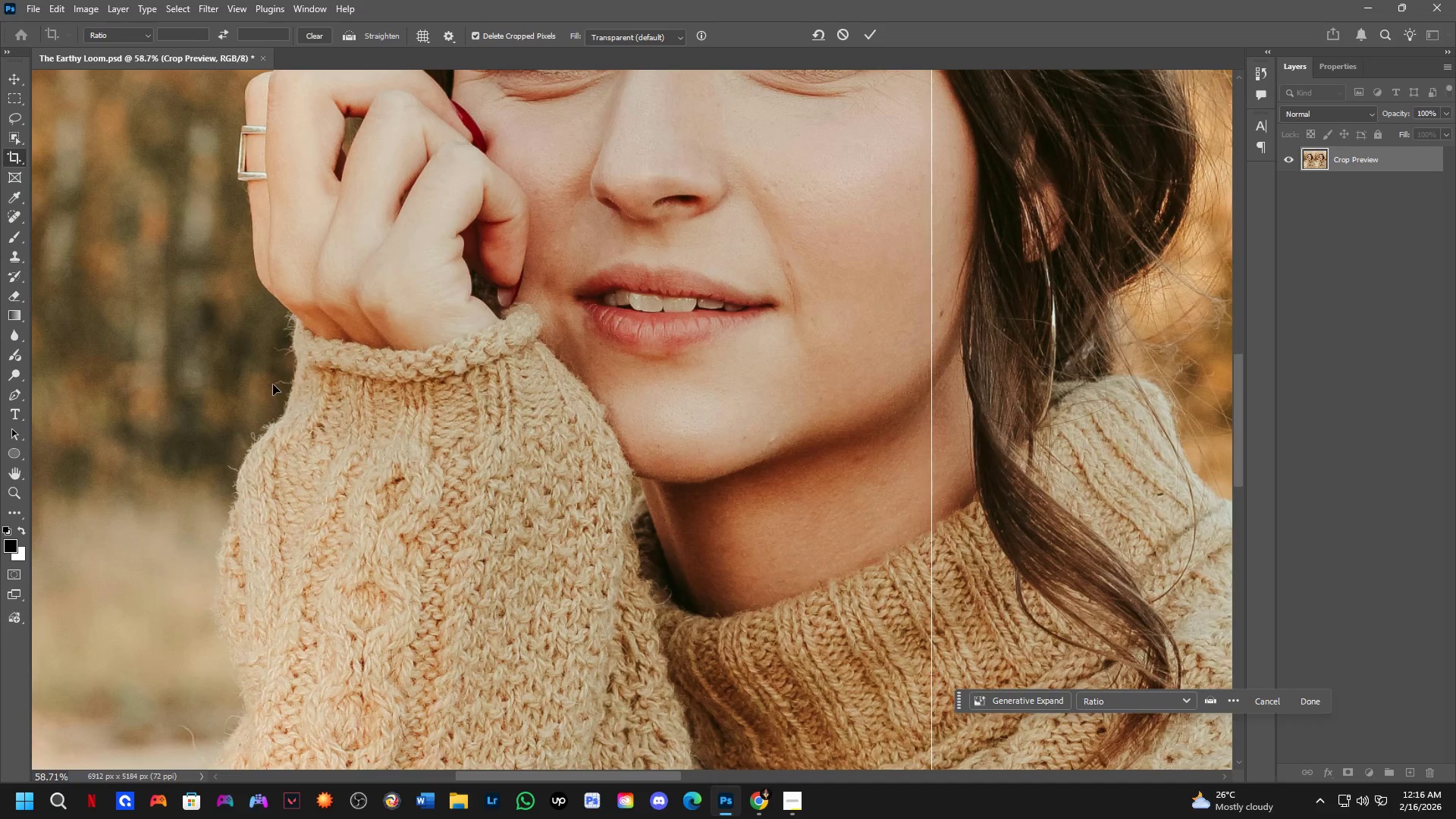 
hold_key(key=Space, duration=2.0)
 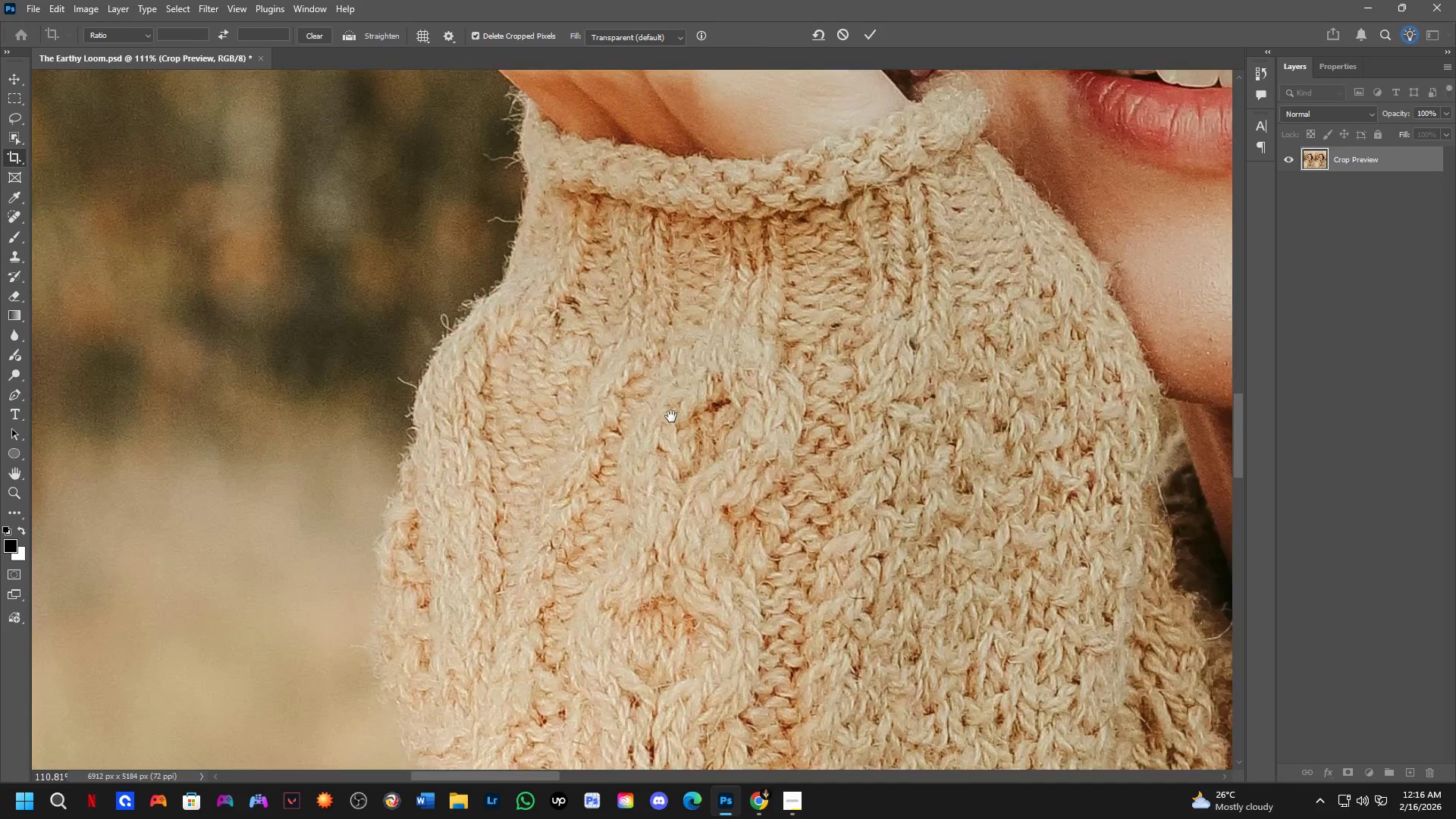 
scroll: coordinate [618, 402], scroll_direction: up, amount: 7.0
 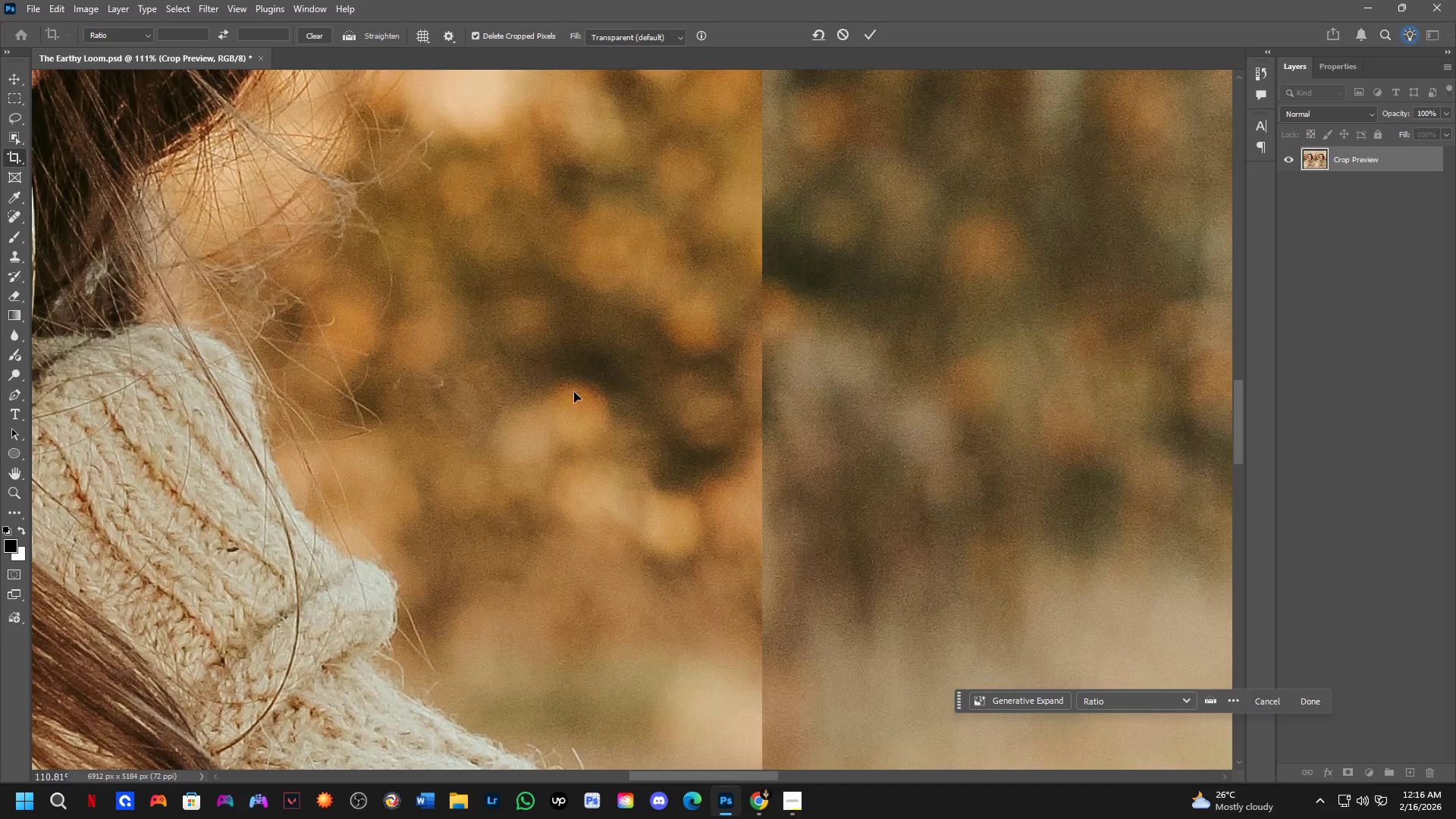 
left_click_drag(start_coordinate=[513, 427], to_coordinate=[1163, 369])
 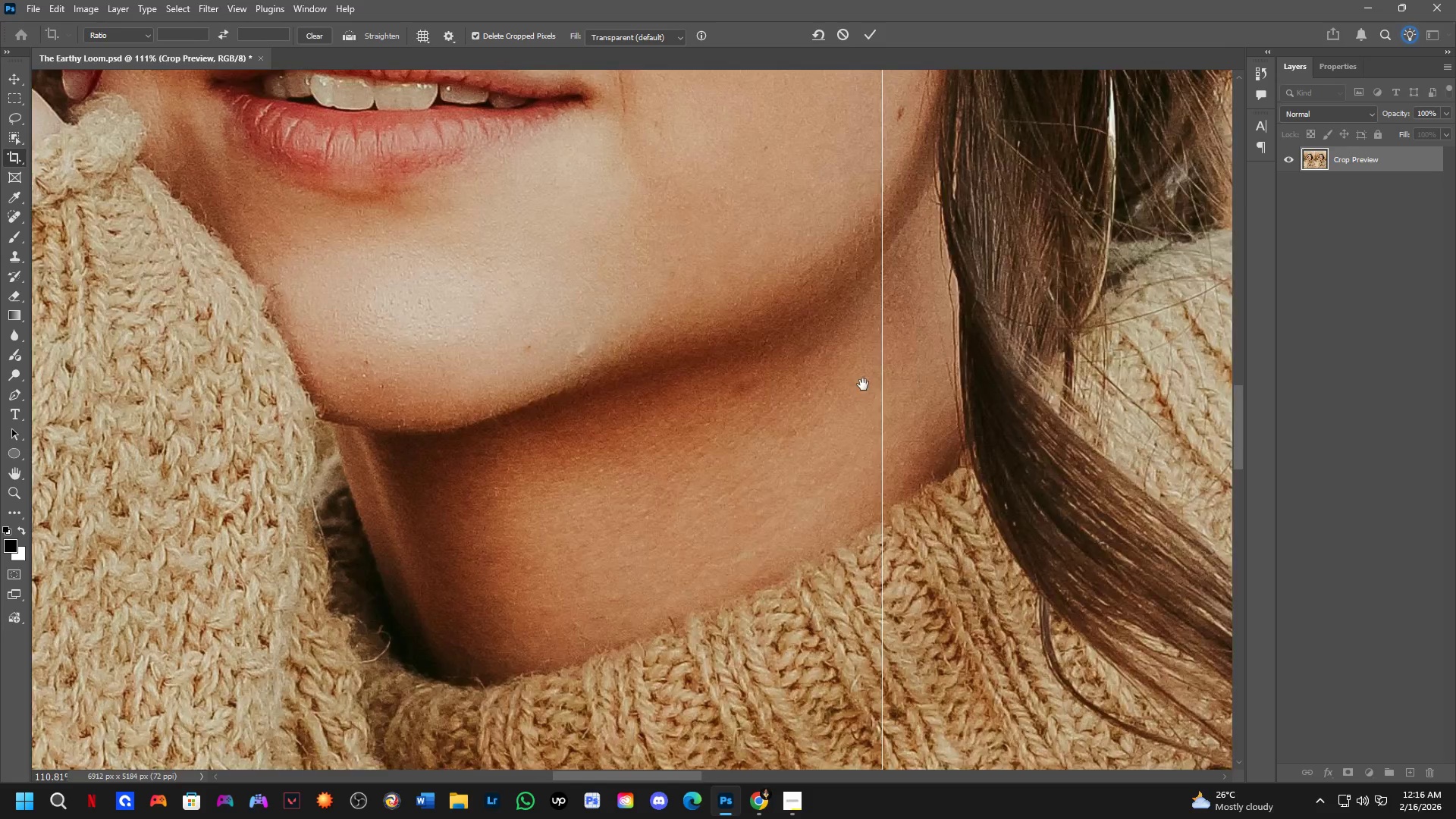 
hold_key(key=Space, duration=0.55)
 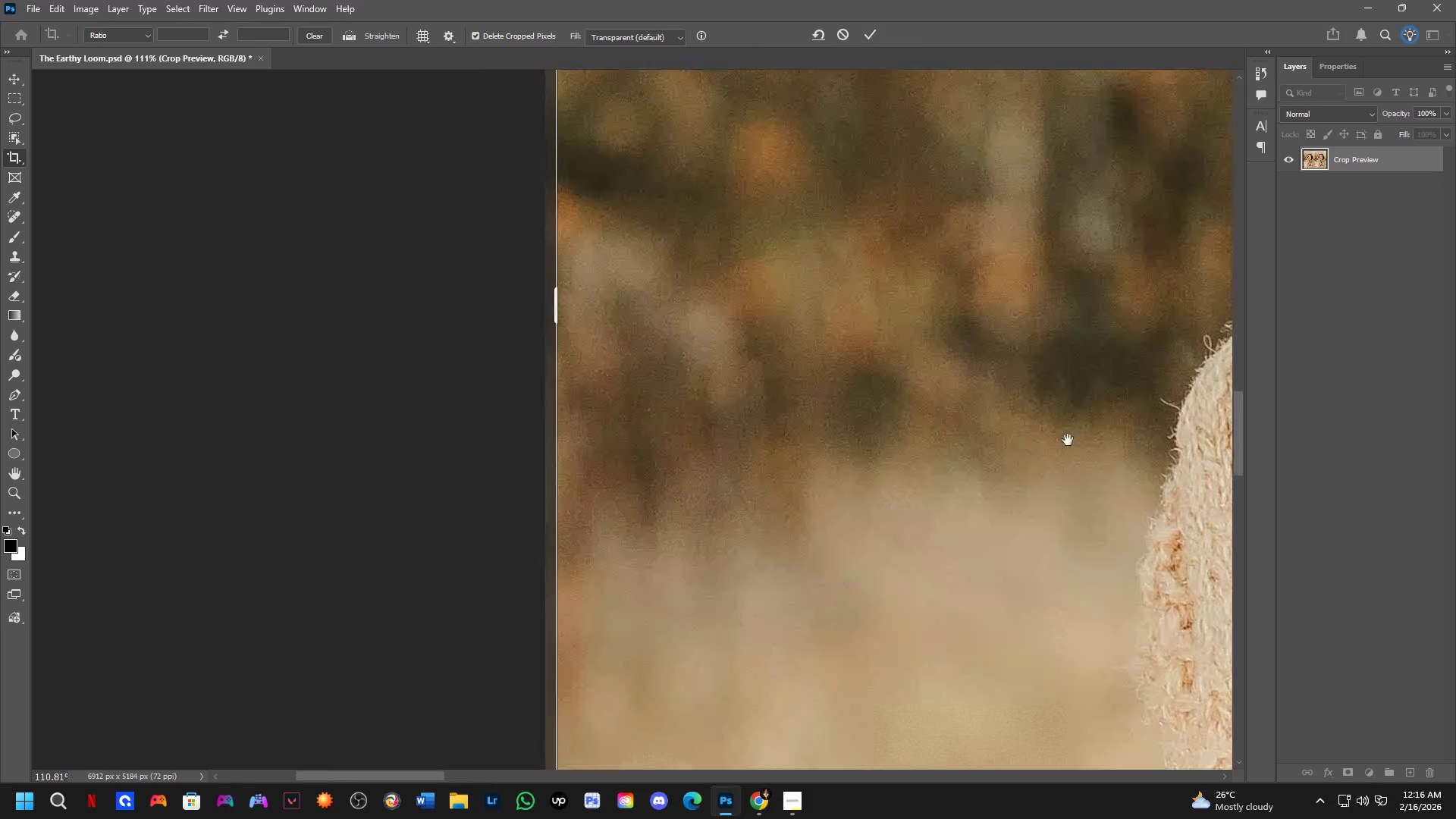 
left_click_drag(start_coordinate=[852, 386], to_coordinate=[1210, 396])
 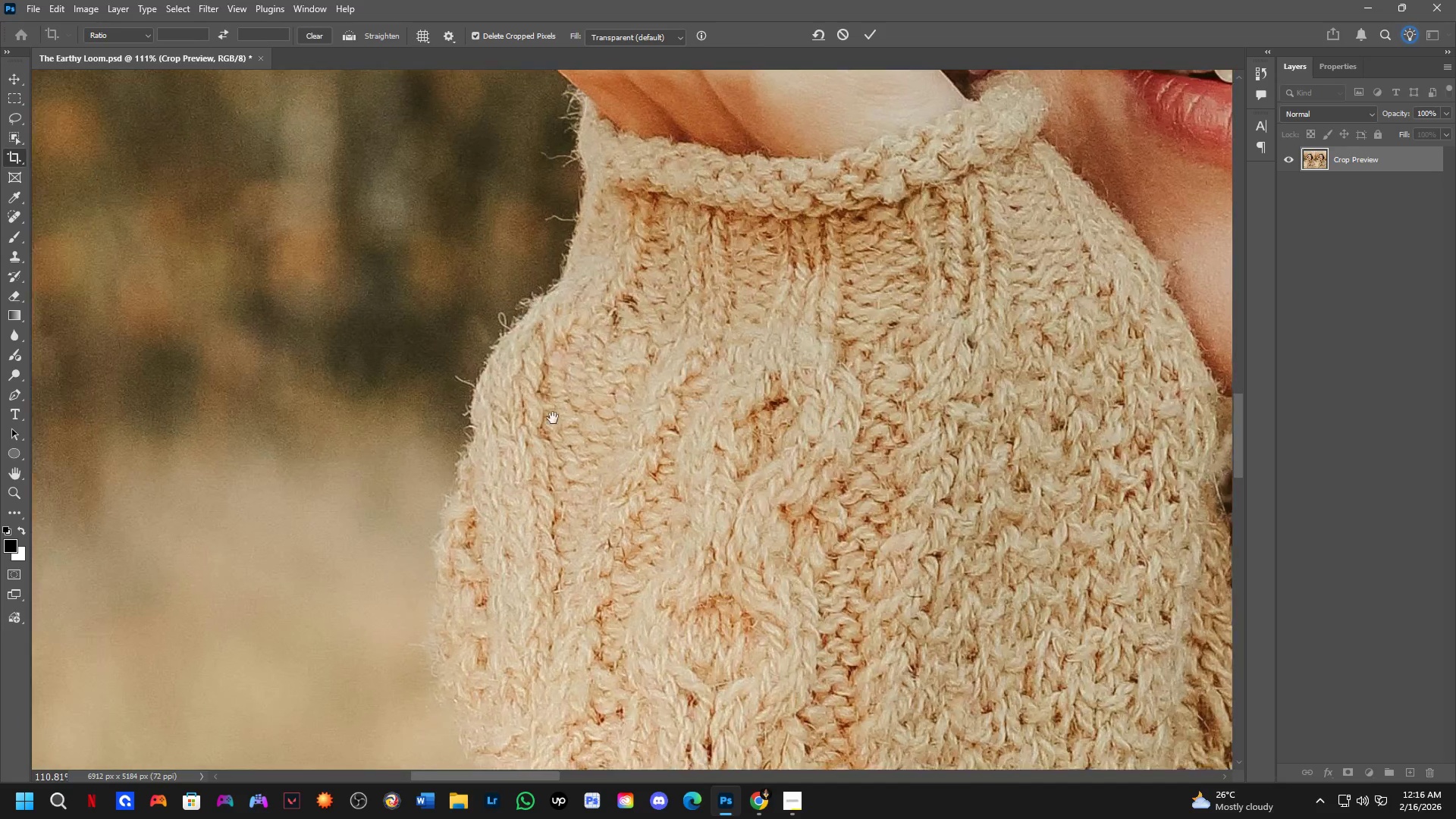 
hold_key(key=Space, duration=0.58)
 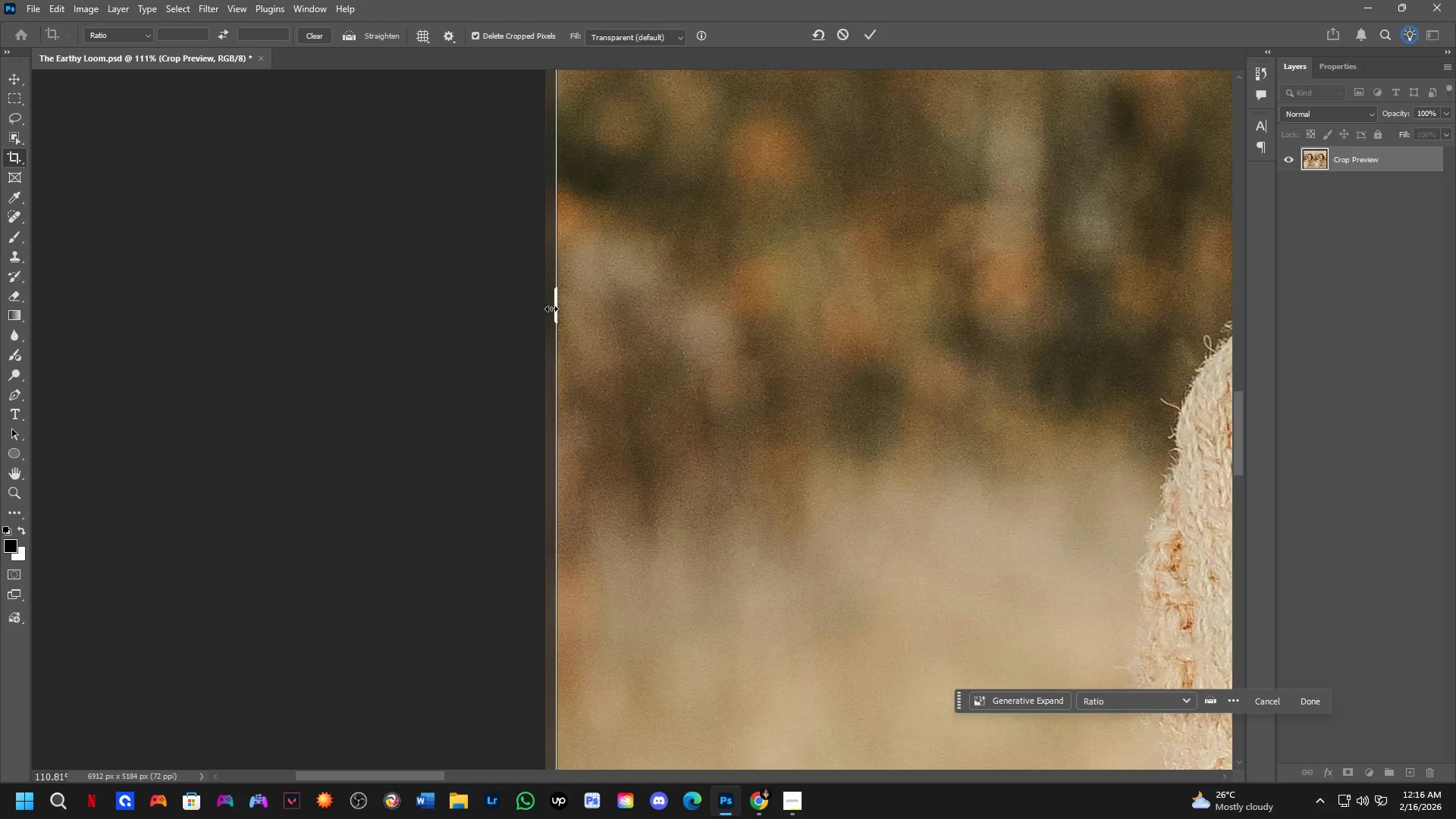 
left_click_drag(start_coordinate=[532, 413], to_coordinate=[1068, 440])
 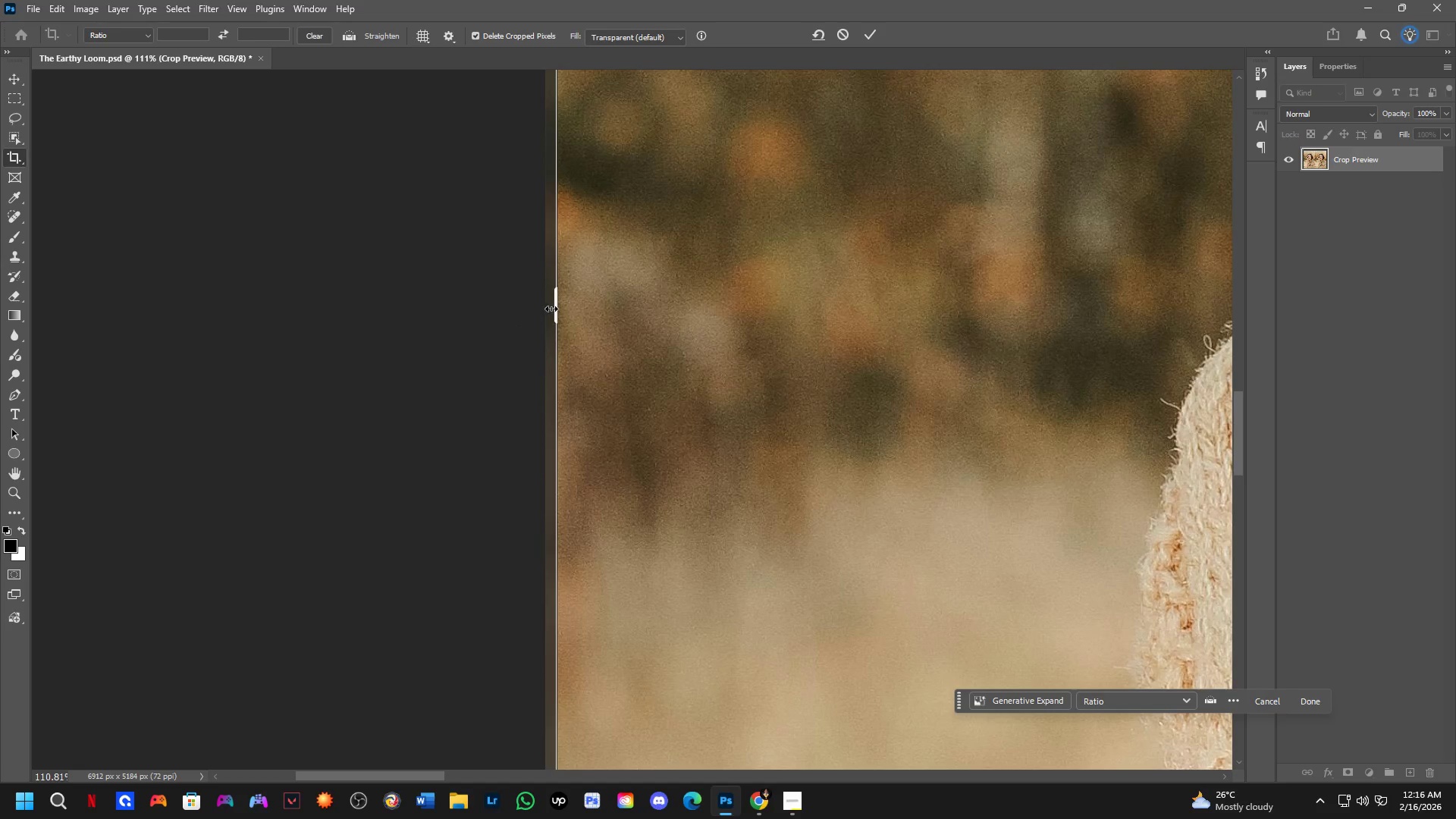 
left_click_drag(start_coordinate=[554, 308], to_coordinate=[550, 331])
 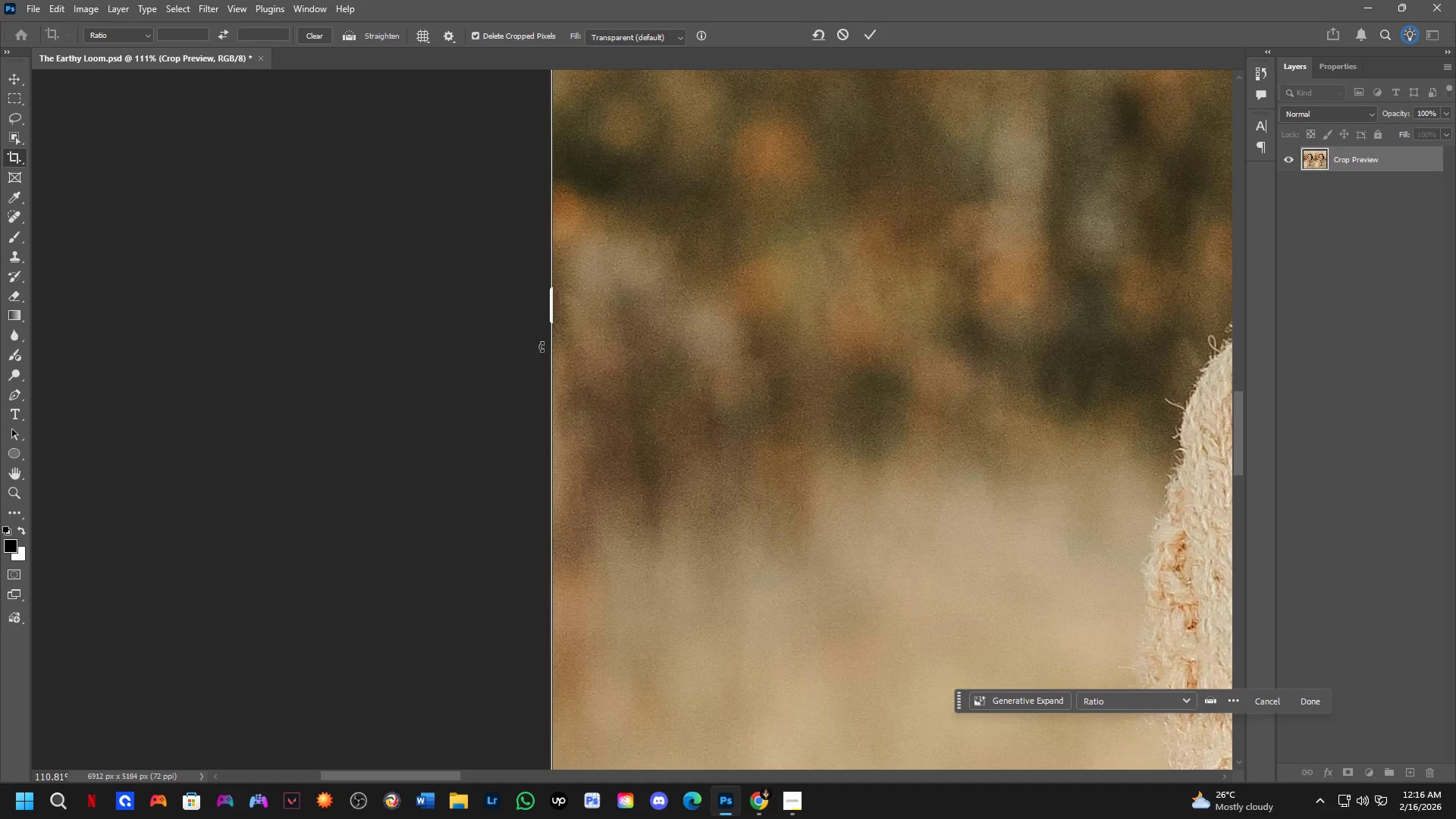 
wait(6.67)
 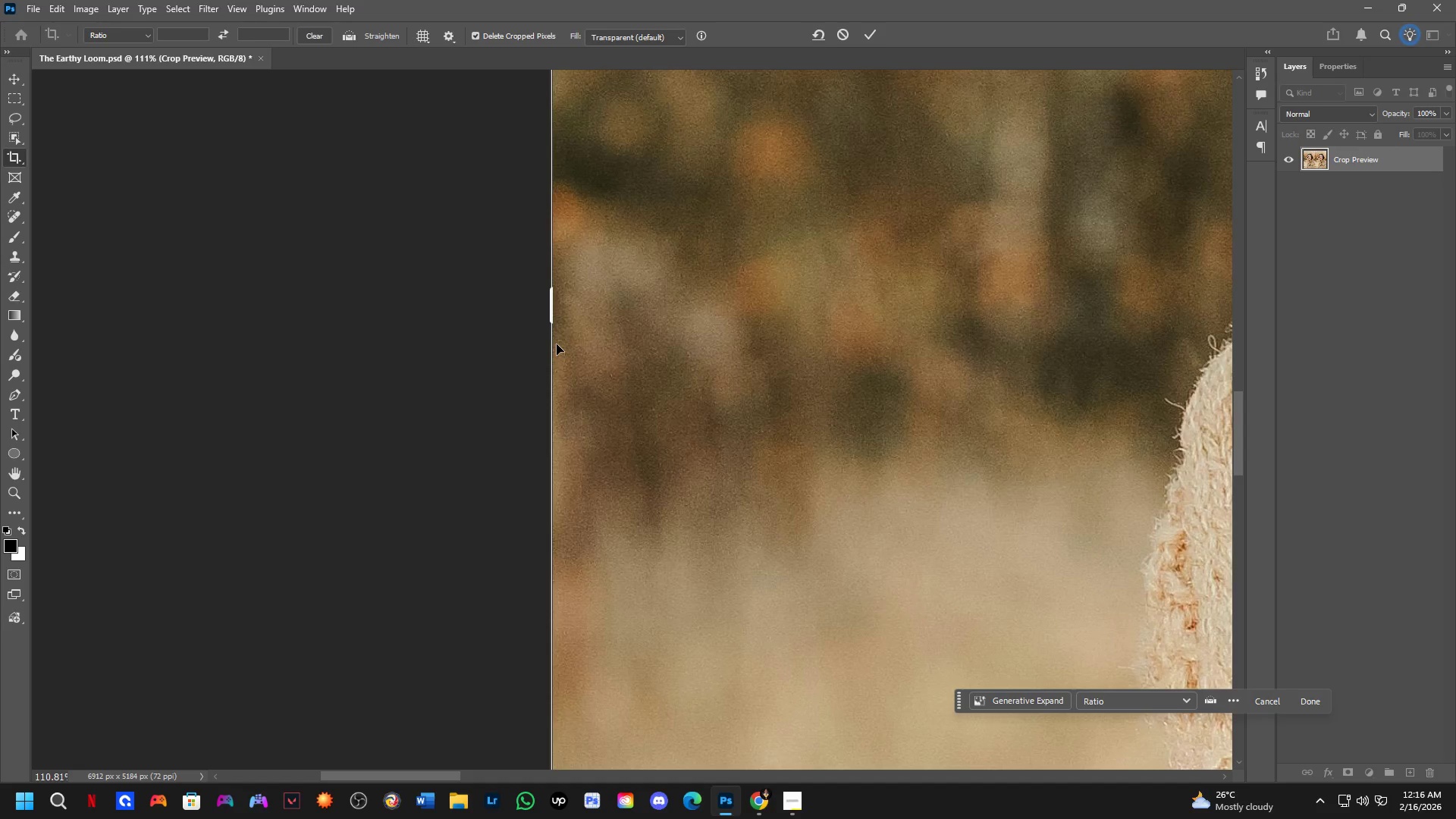 
scroll: coordinate [479, 350], scroll_direction: down, amount: 23.0
 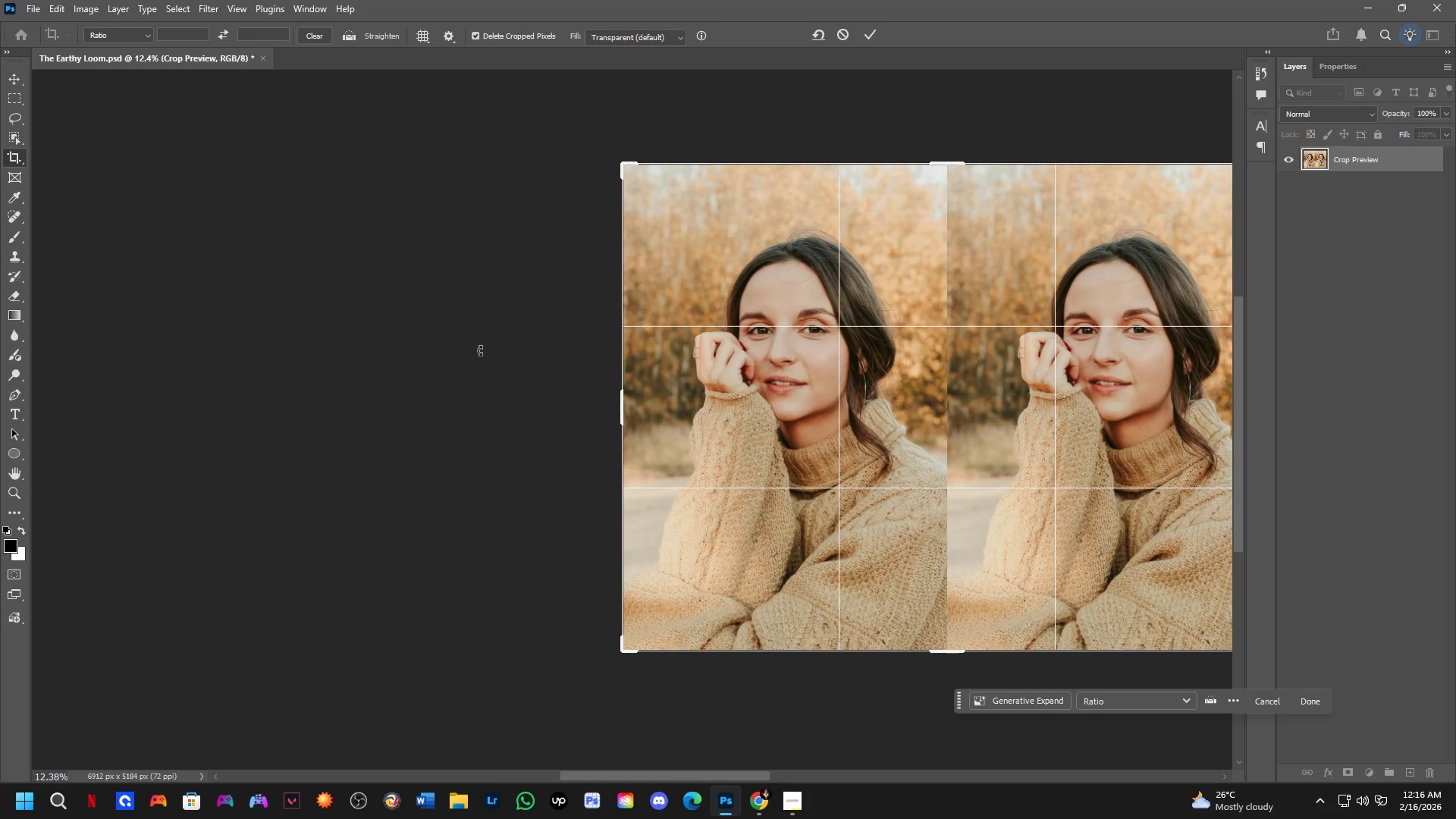 
hold_key(key=Space, duration=0.66)
 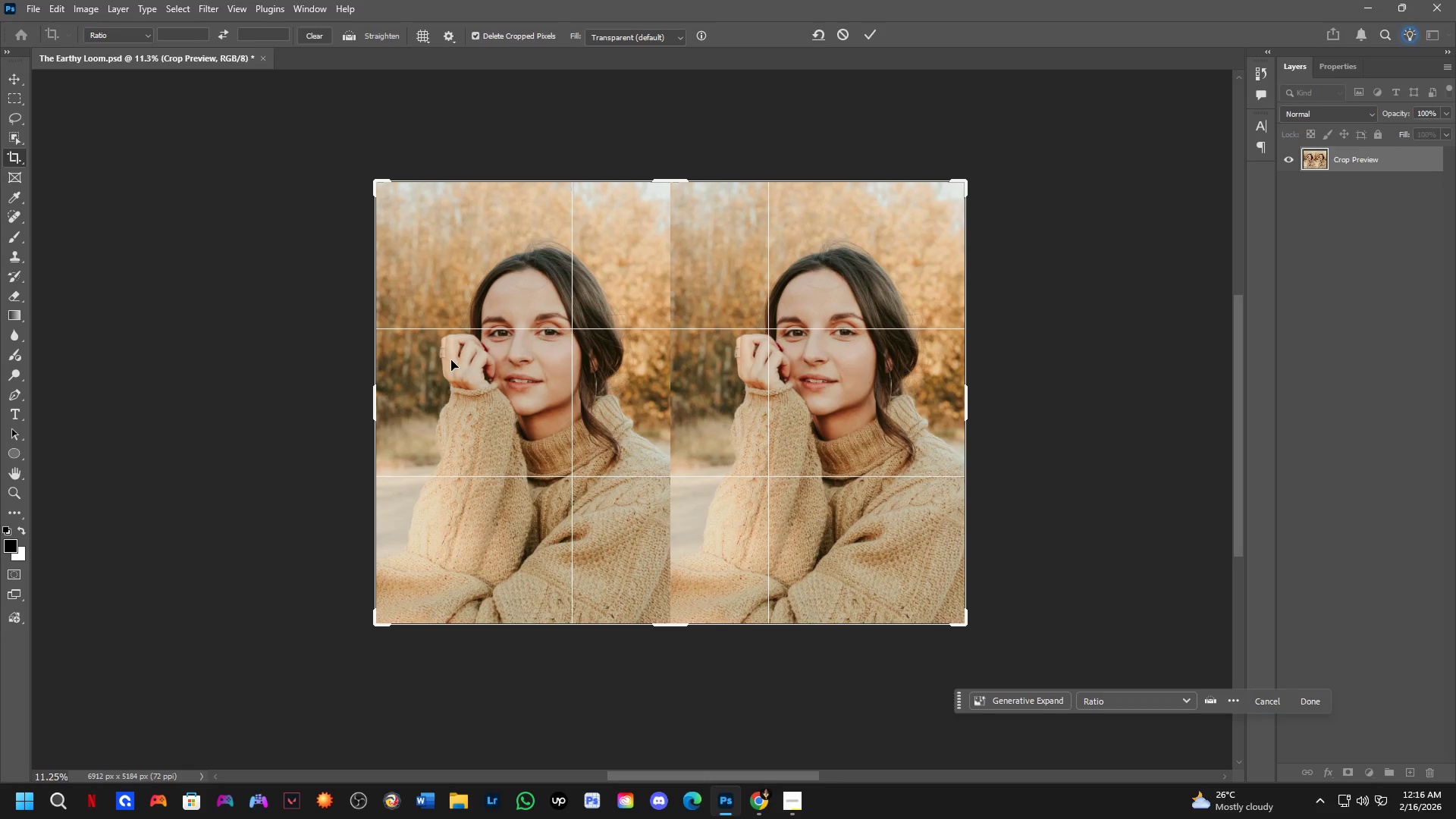 
left_click_drag(start_coordinate=[704, 368], to_coordinate=[455, 362])
 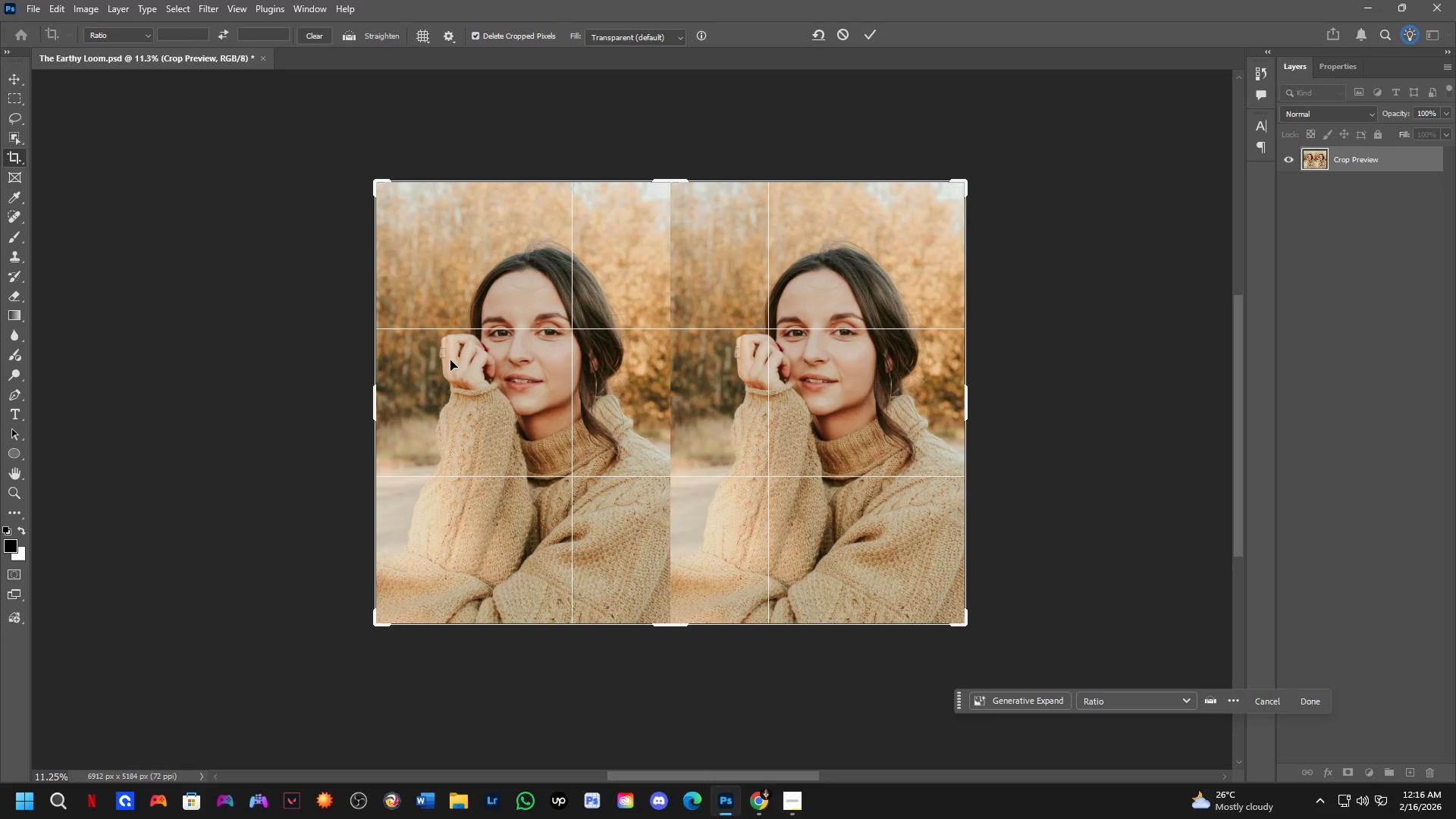 
scroll: coordinate [503, 337], scroll_direction: down, amount: 1.0
 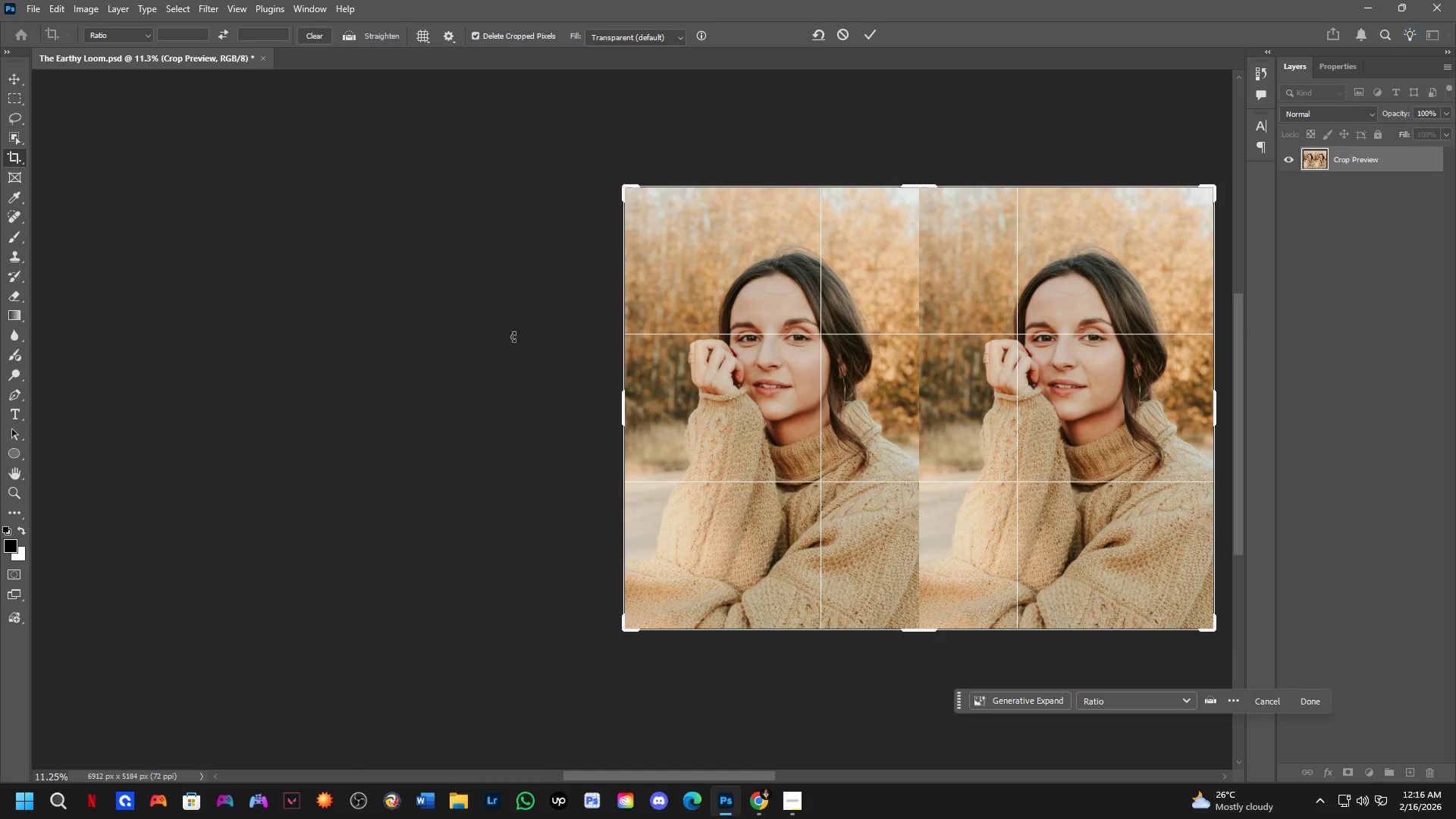 
scroll: coordinate [270, 459], scroll_direction: up, amount: 14.0
 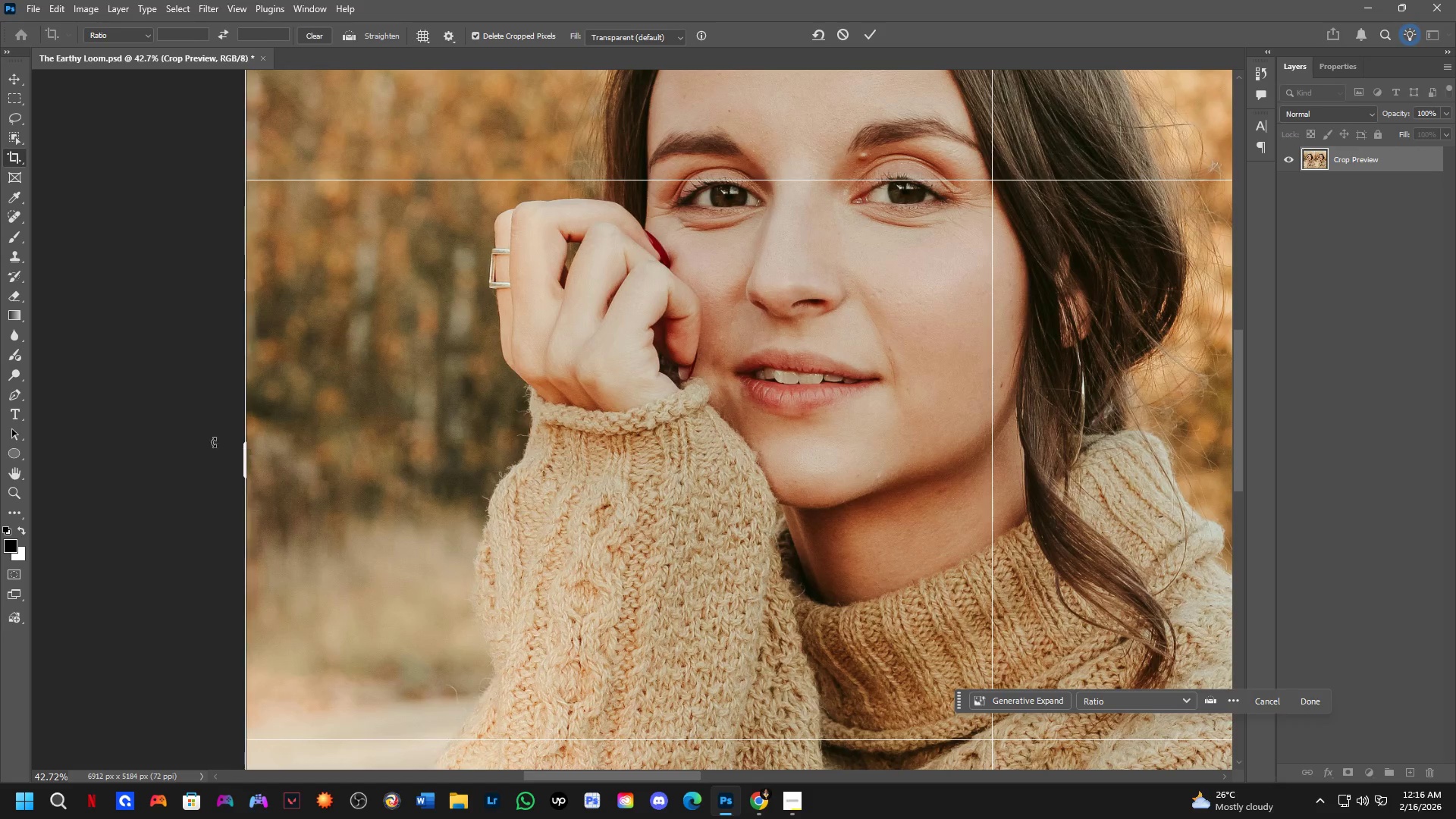 
key(NumpadEnter)
 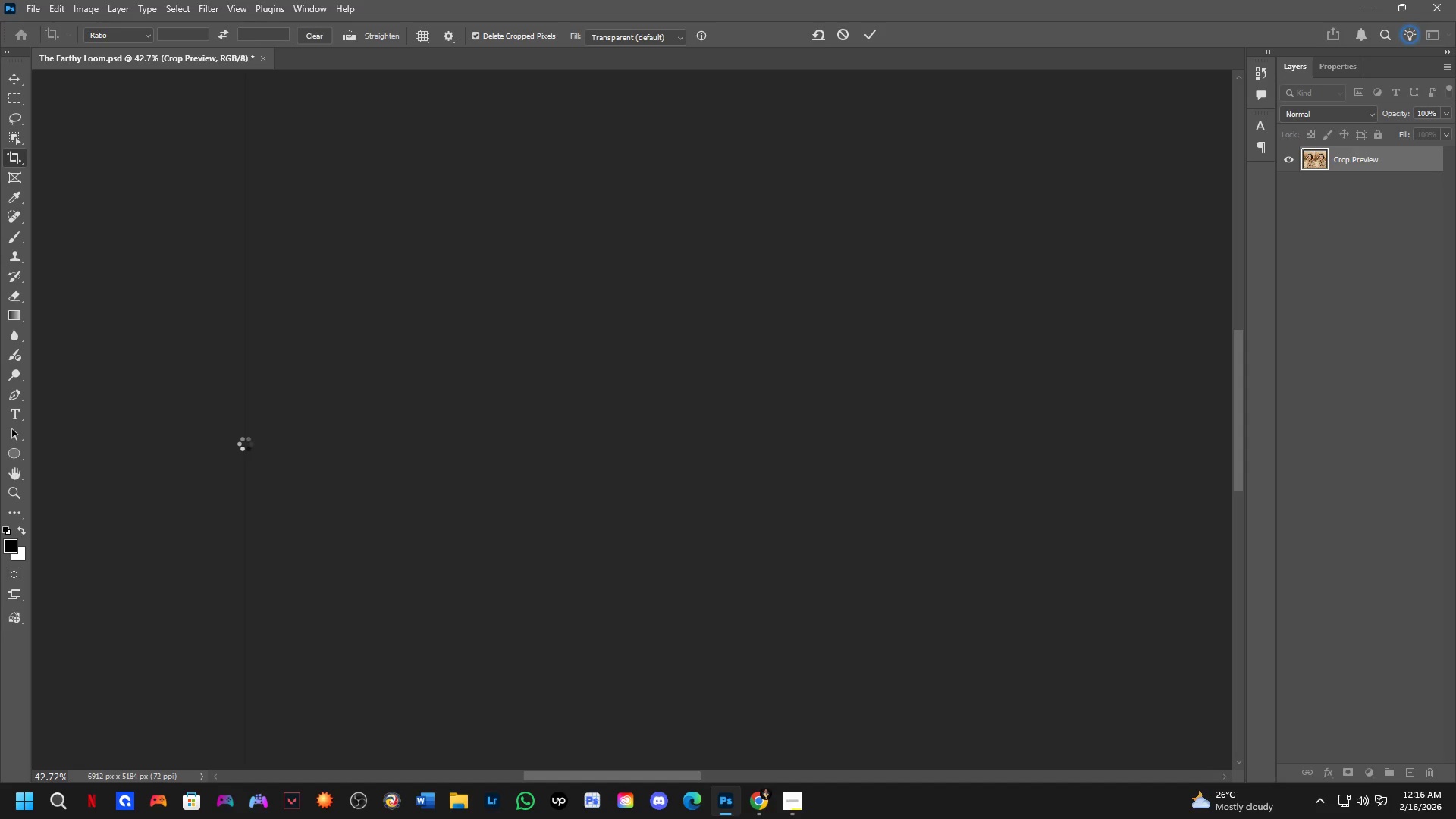 
scroll: coordinate [781, 340], scroll_direction: down, amount: 10.0
 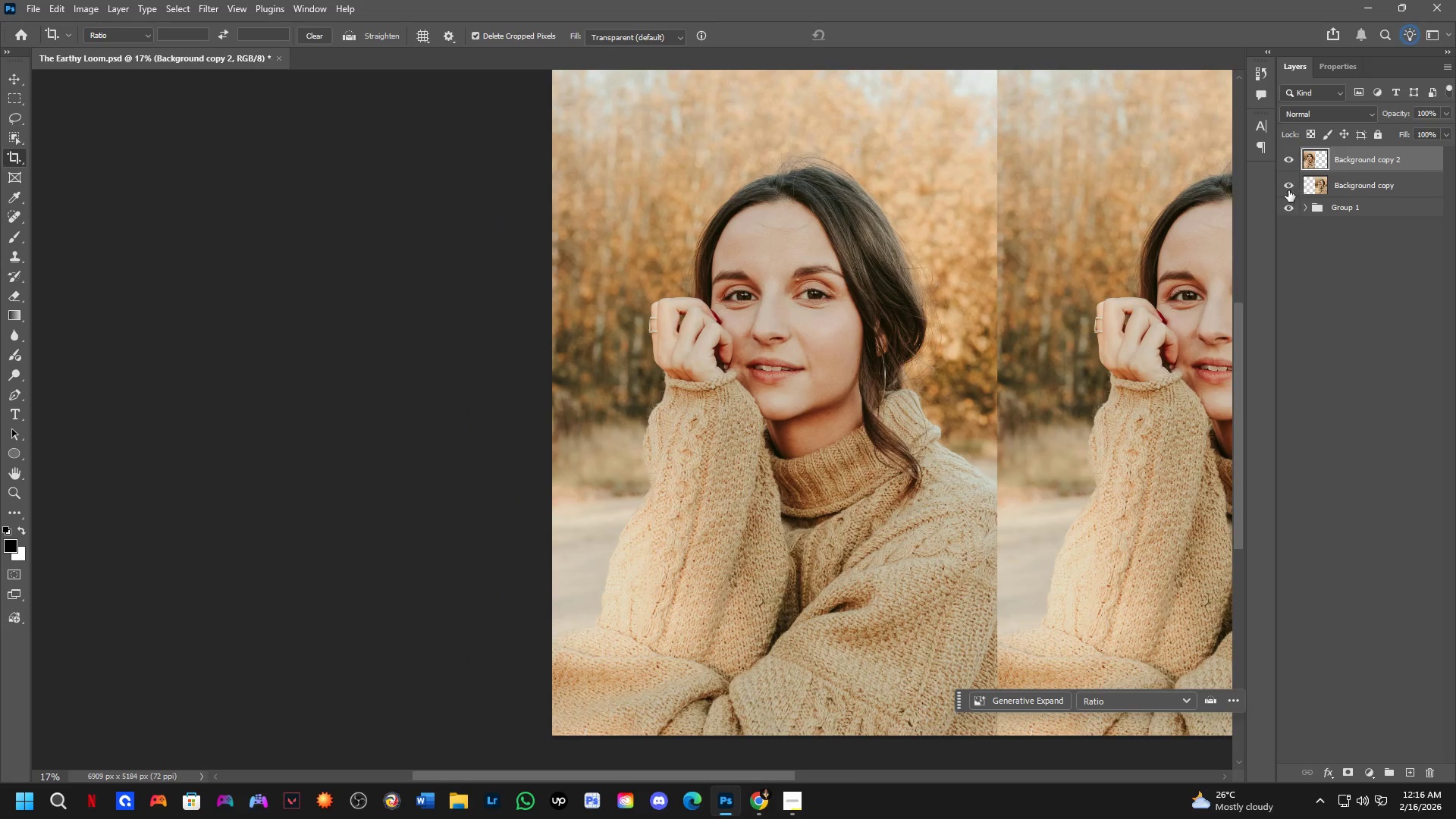 
left_click([1288, 190])
 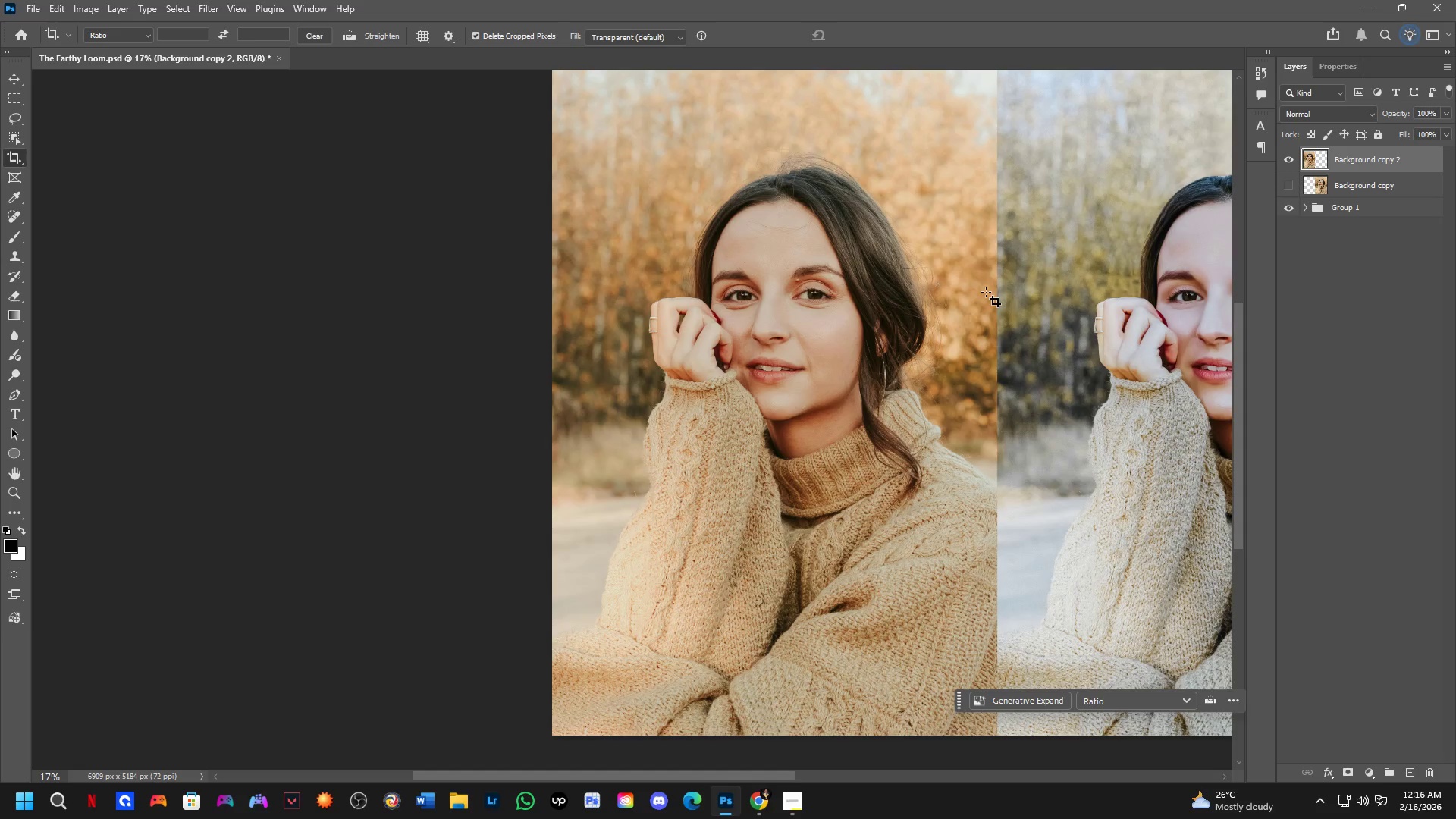 
hold_key(key=Space, duration=1.03)
 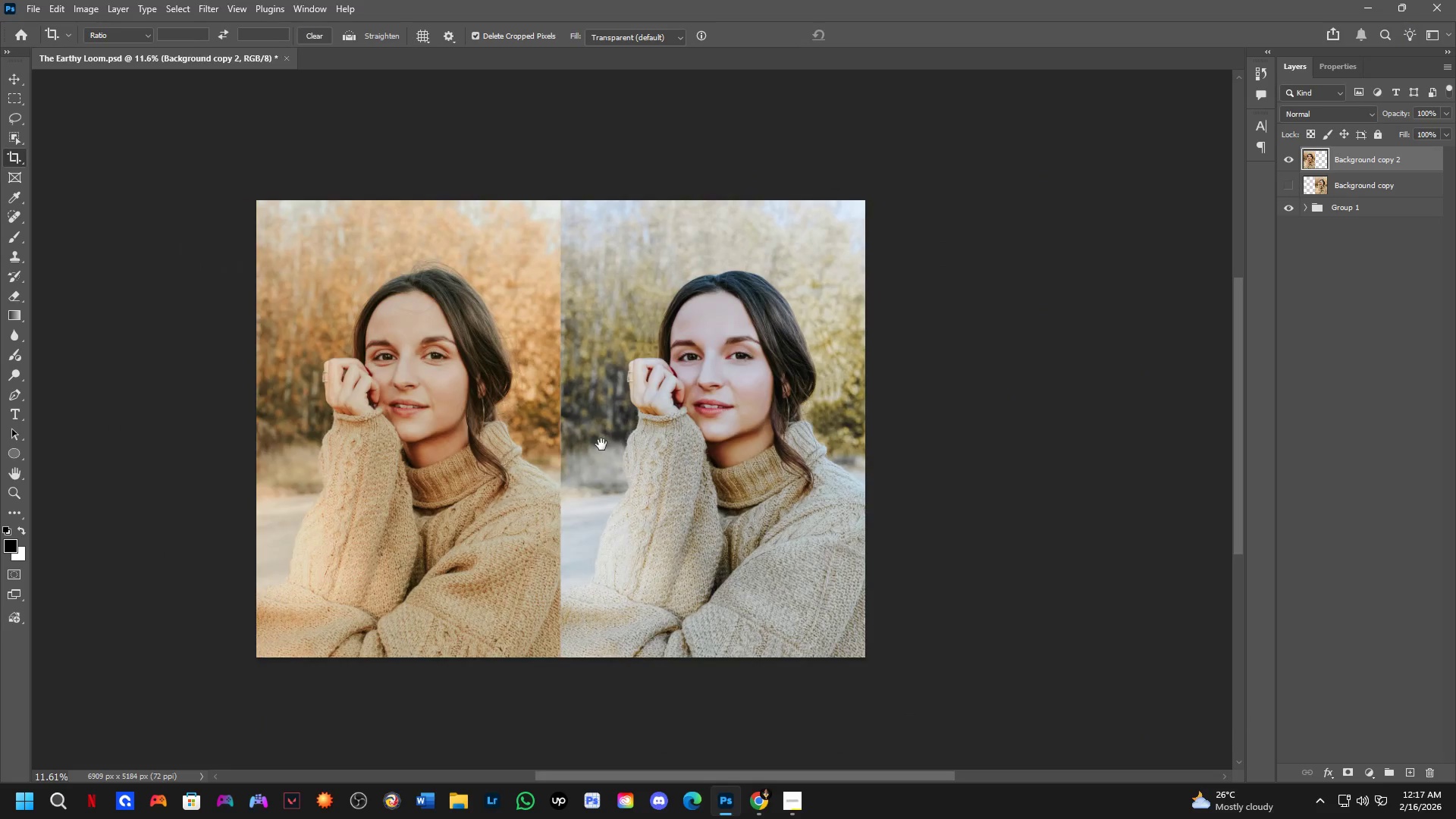 
left_click_drag(start_coordinate=[1012, 336], to_coordinate=[571, 384])
 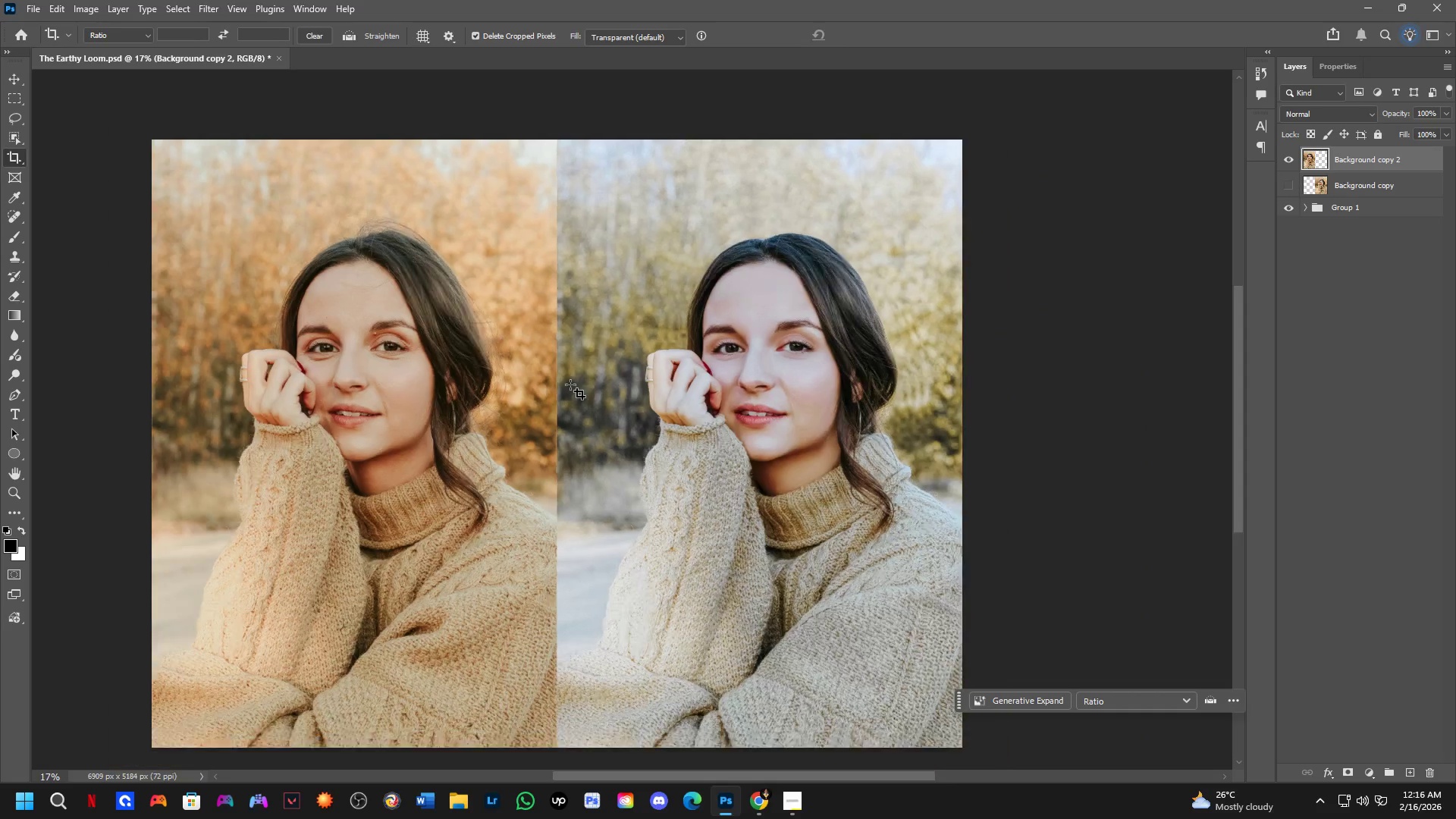 
hold_key(key=Space, duration=0.53)
 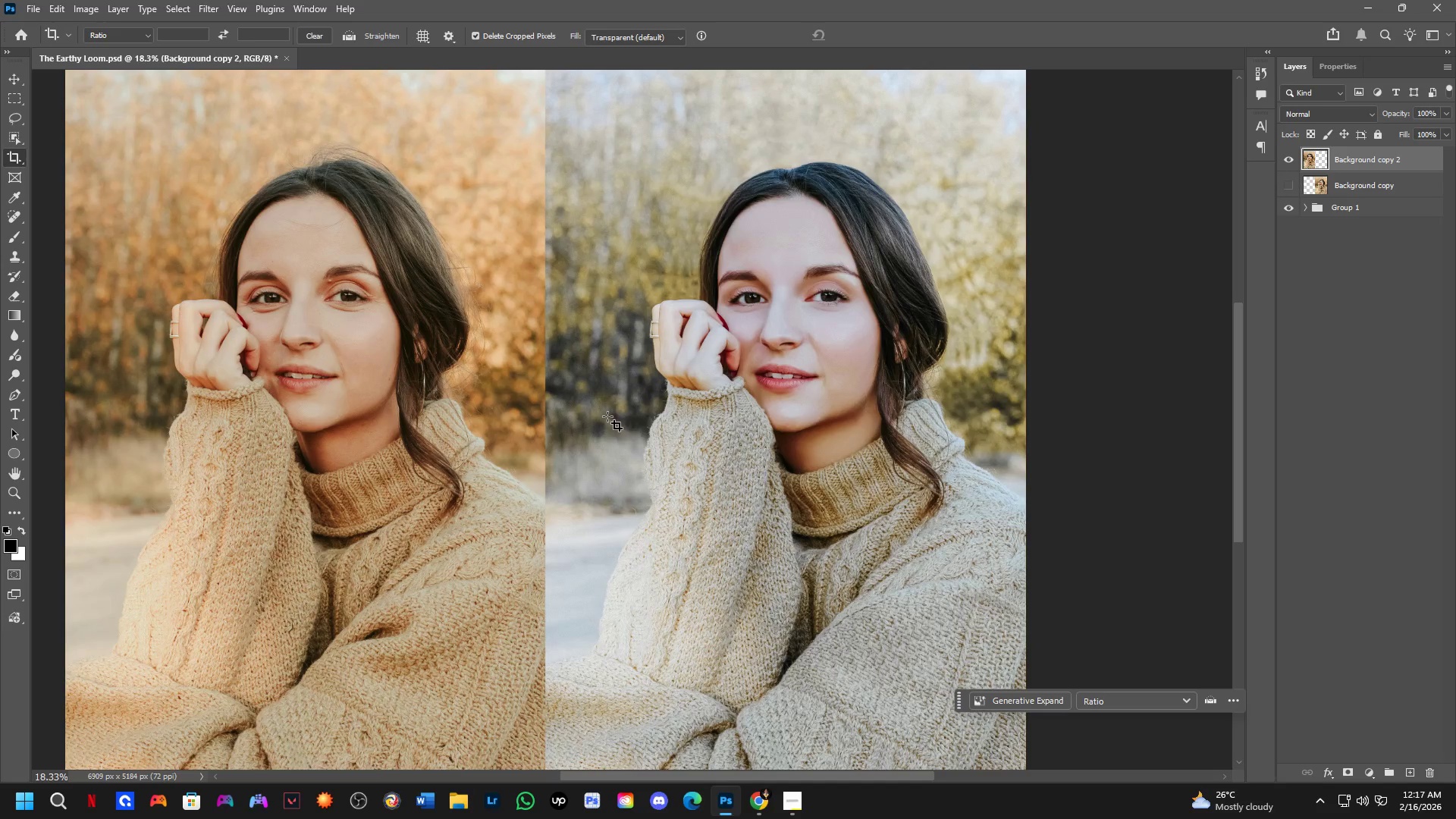 
left_click_drag(start_coordinate=[601, 444], to_coordinate=[609, 428])
 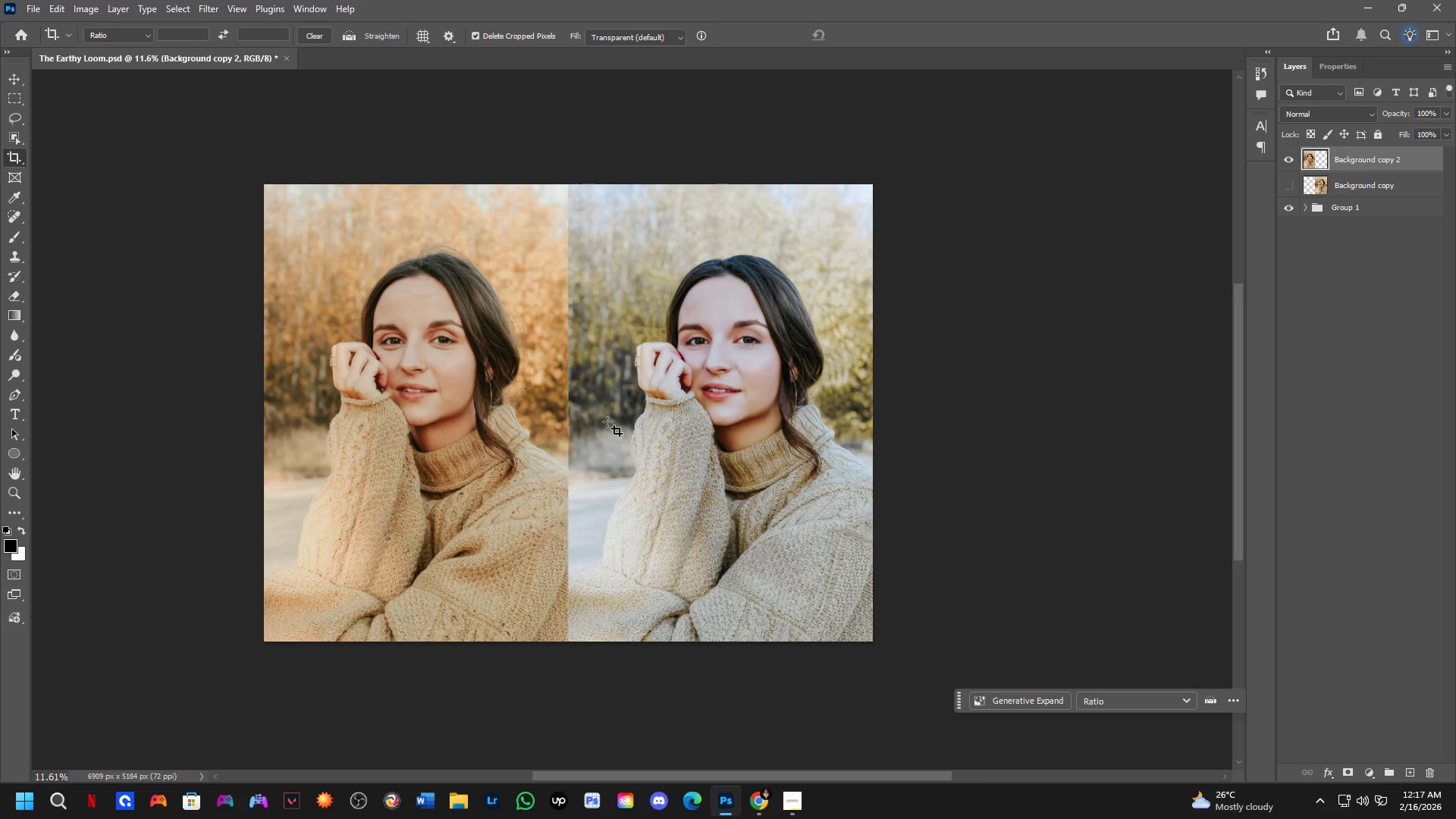 
scroll: coordinate [570, 384], scroll_direction: down, amount: 4.0
 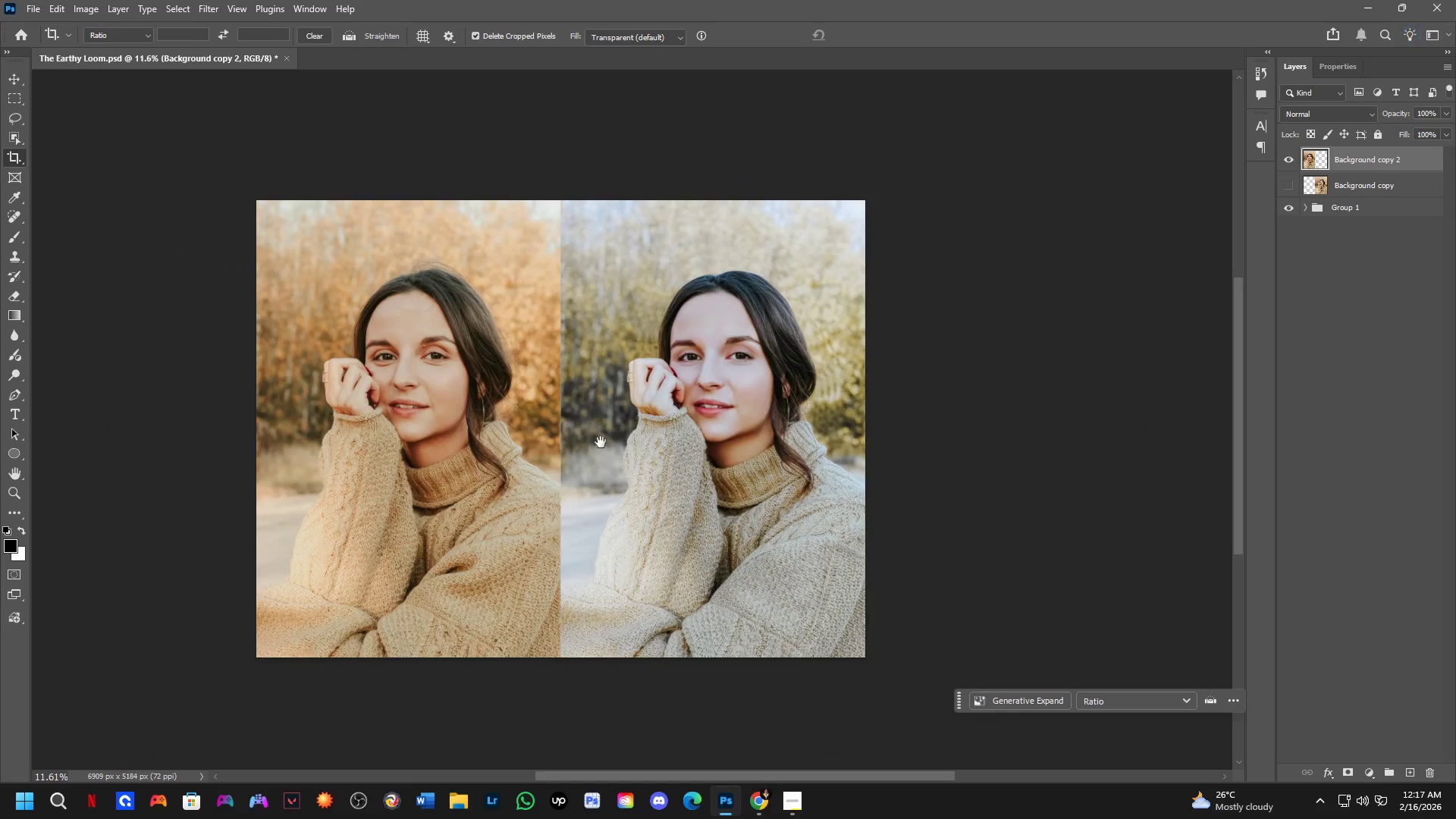 
key(Shift+ShiftLeft)
 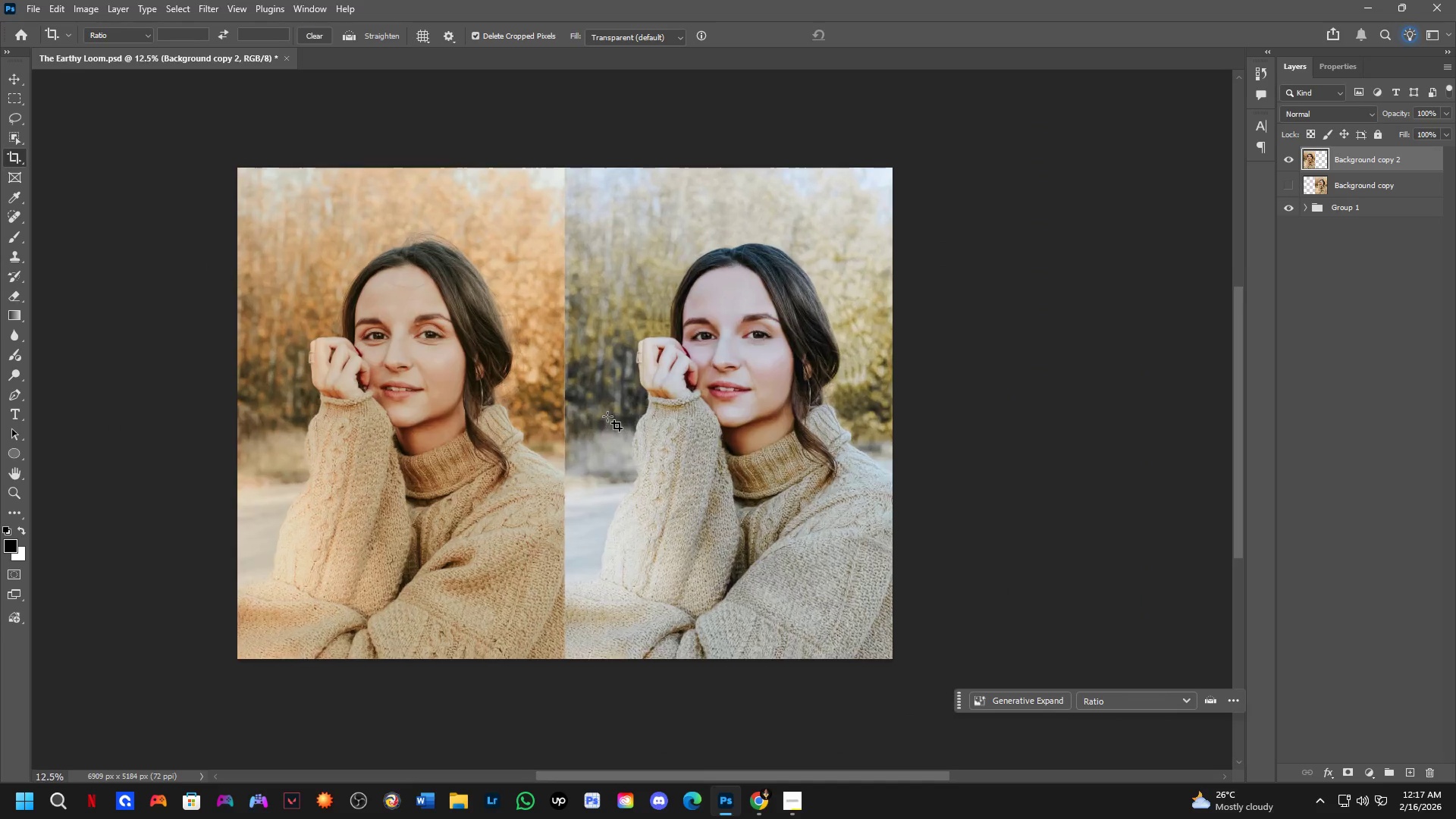 
hold_key(key=Space, duration=0.97)
 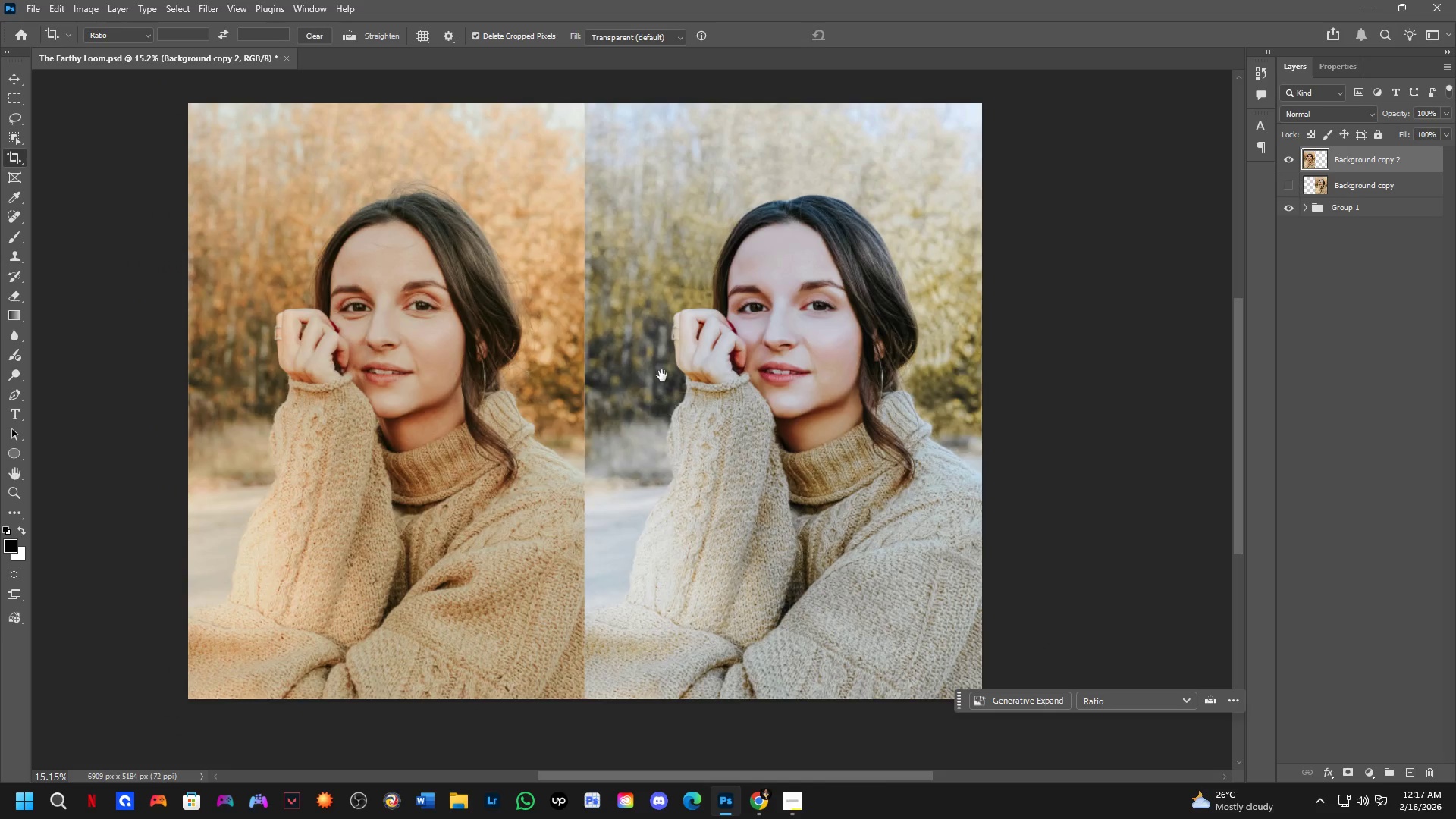 
left_click_drag(start_coordinate=[601, 419], to_coordinate=[630, 407])
 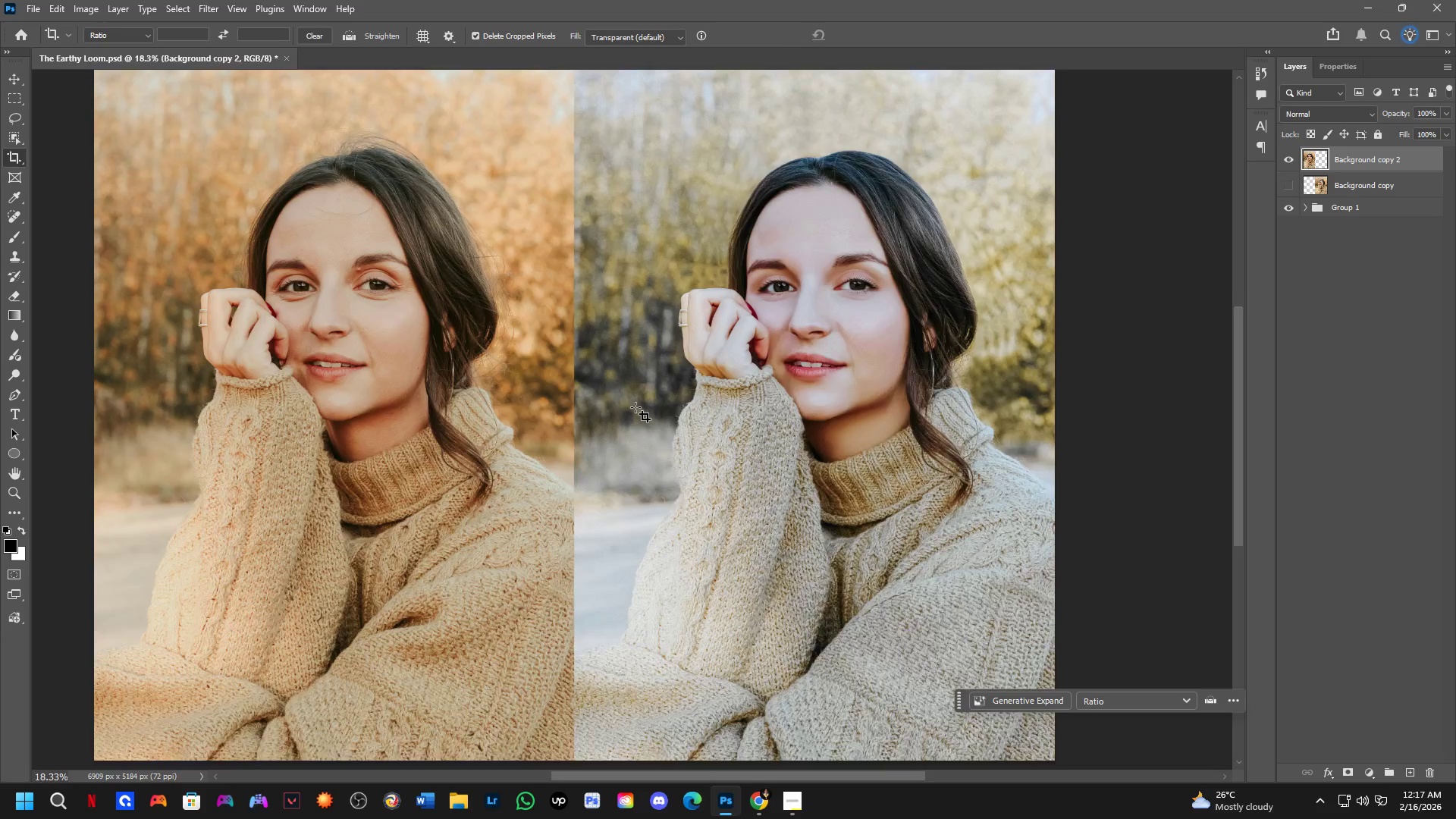 
scroll: coordinate [607, 416], scroll_direction: up, amount: 3.0
 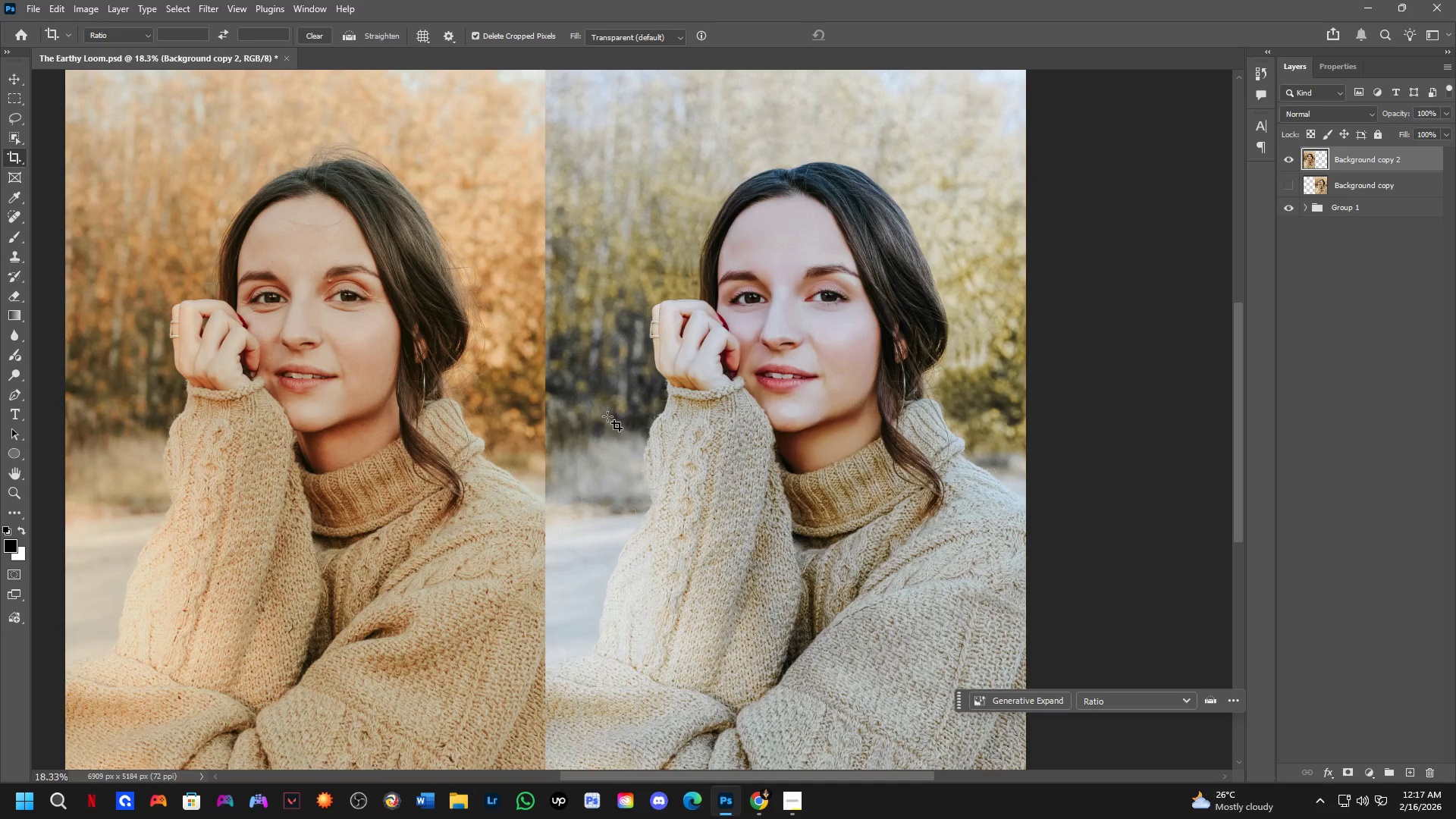 
hold_key(key=Space, duration=0.83)
 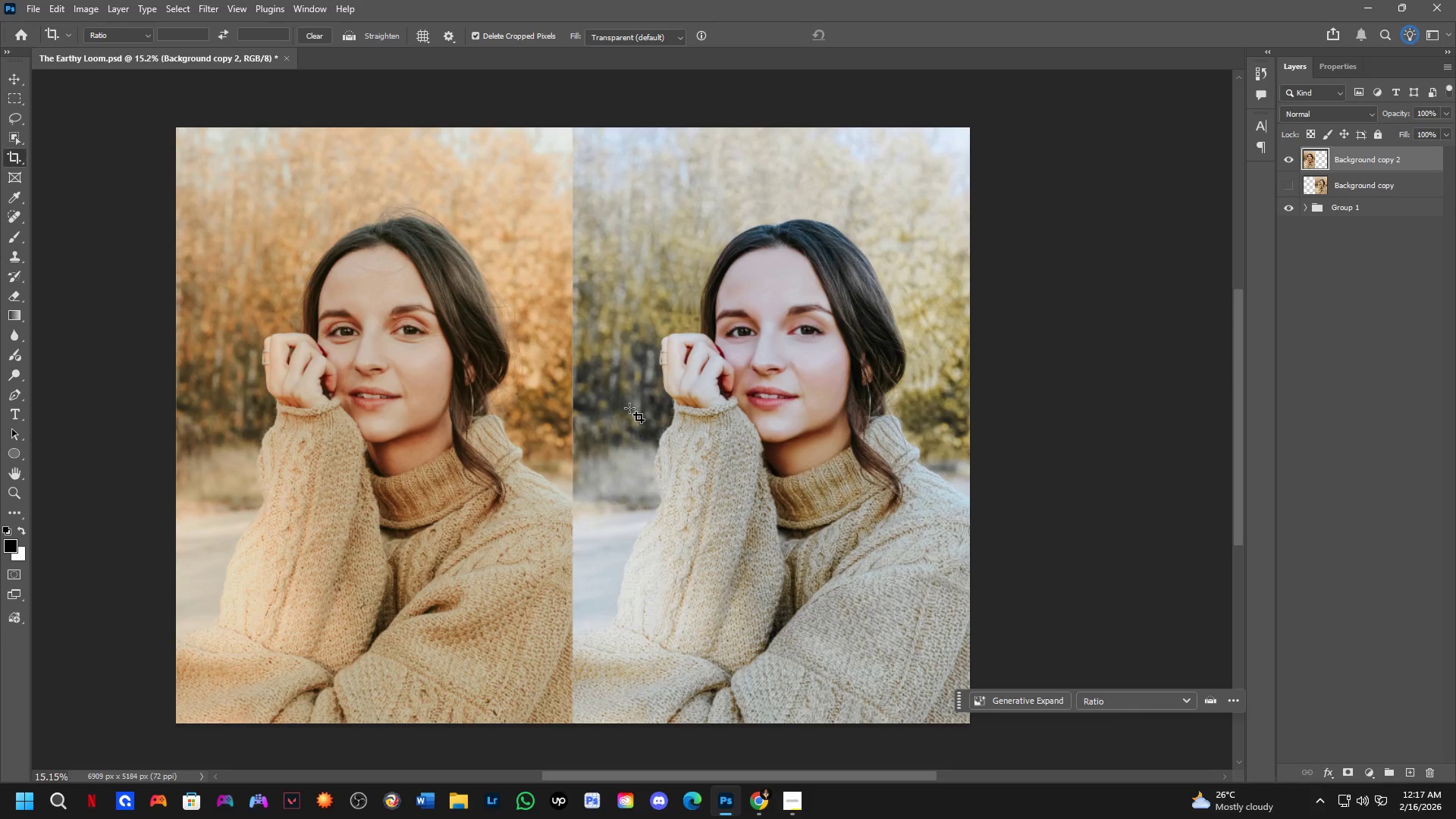 
left_click_drag(start_coordinate=[664, 373], to_coordinate=[651, 397])
 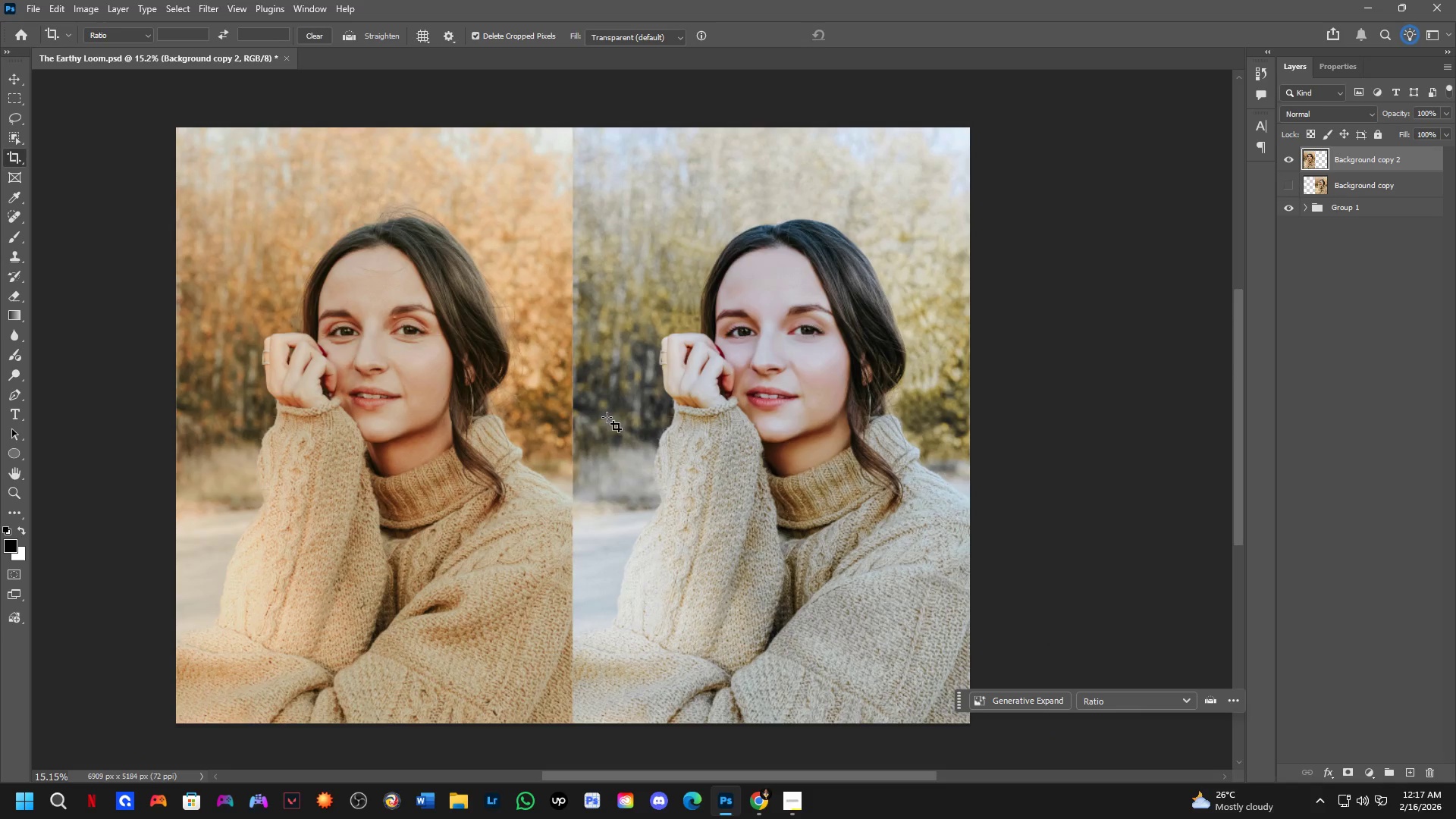 
scroll: coordinate [635, 407], scroll_direction: down, amount: 2.0
 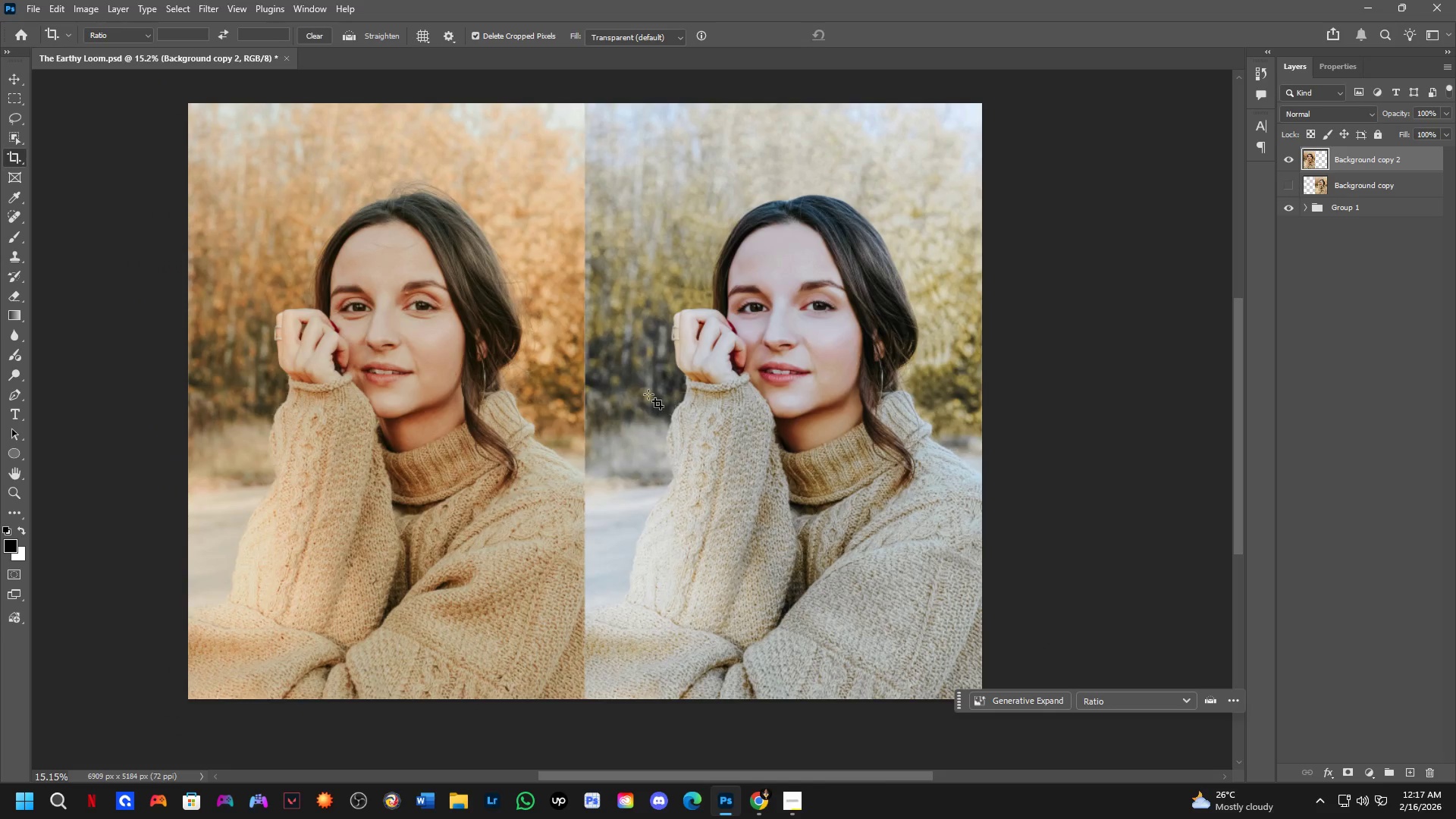 
scroll: coordinate [571, 427], scroll_direction: up, amount: 1.0
 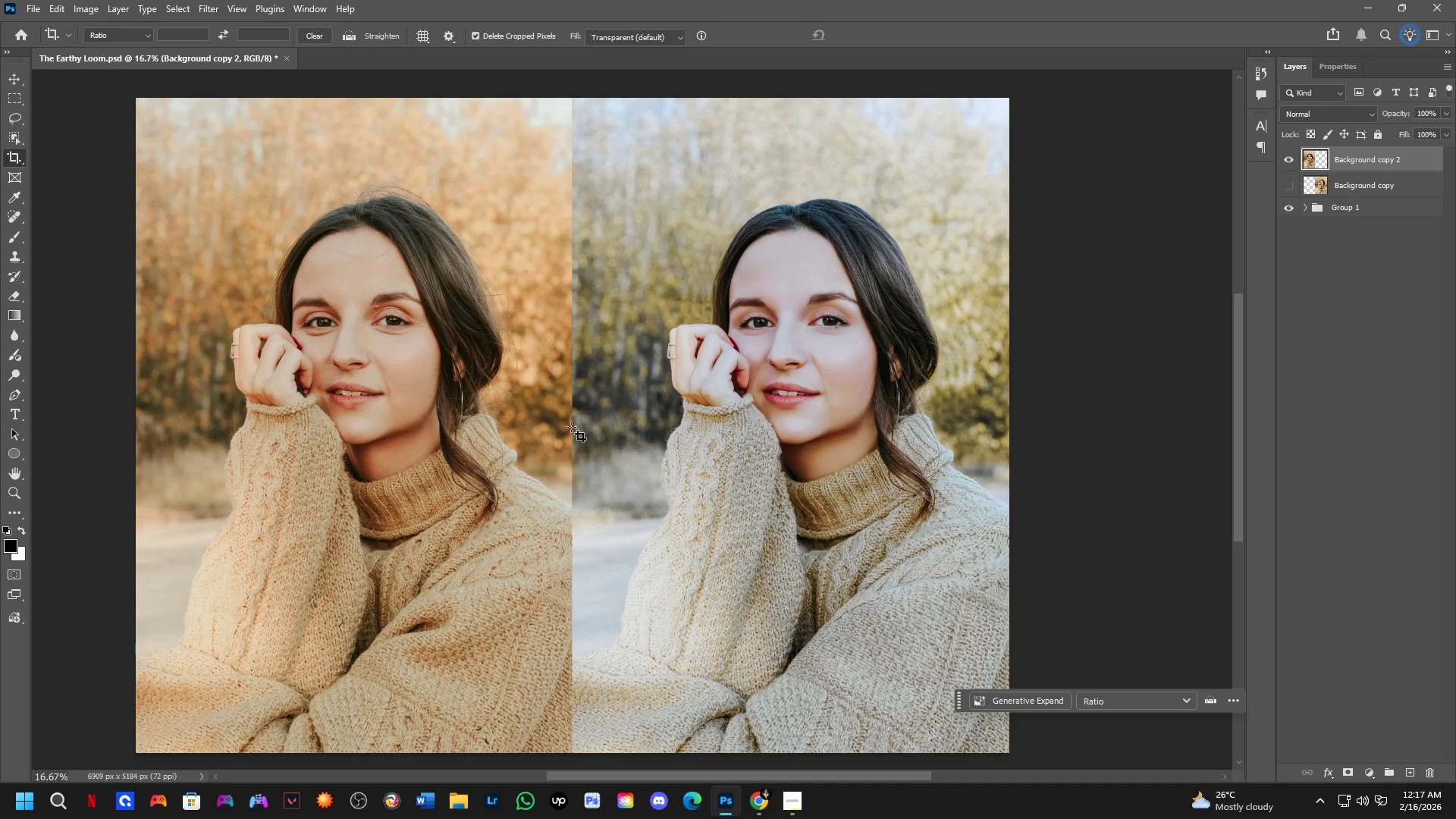 
key(T)
 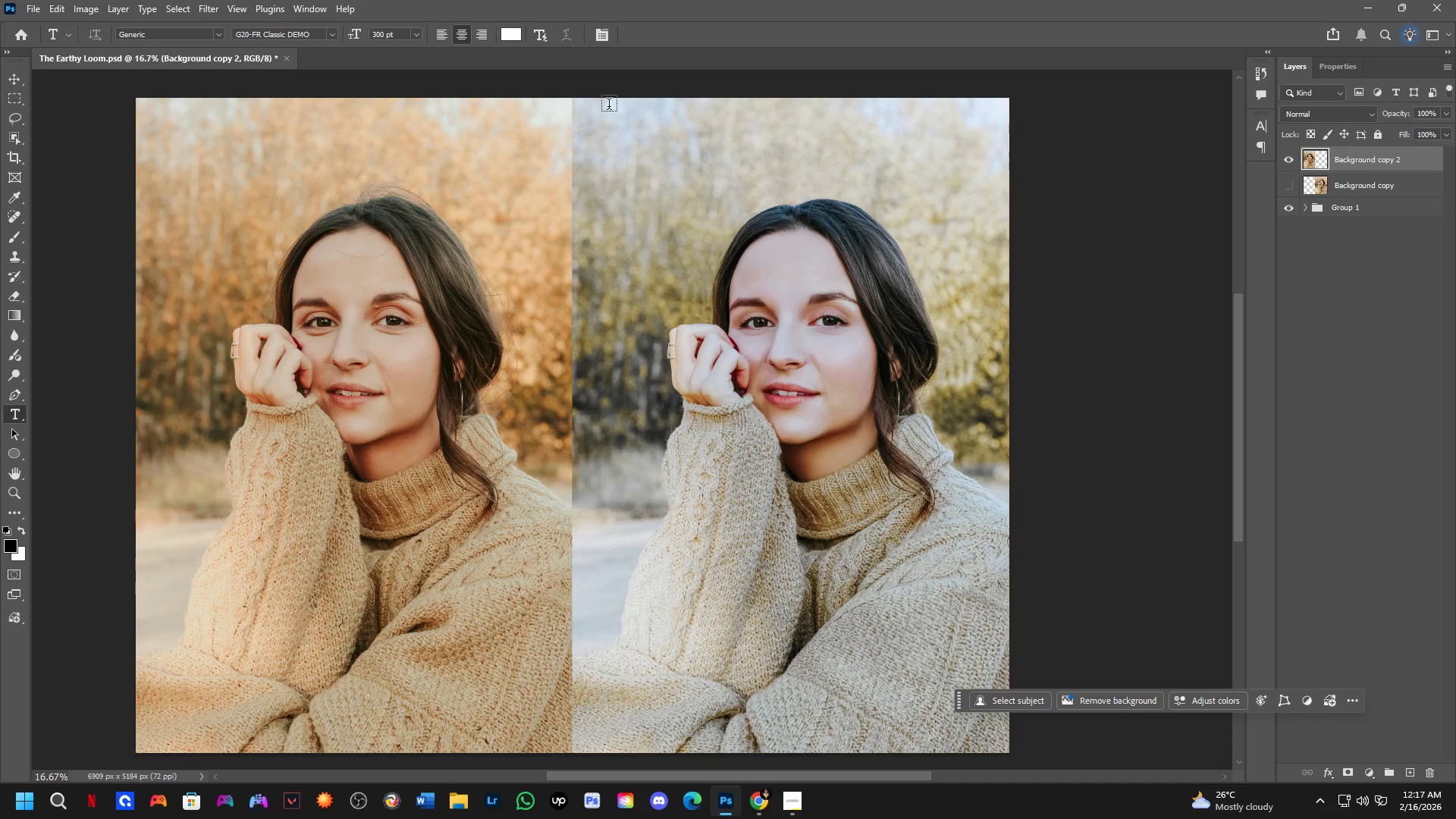 
left_click_drag(start_coordinate=[186, 168], to_coordinate=[576, 289])
 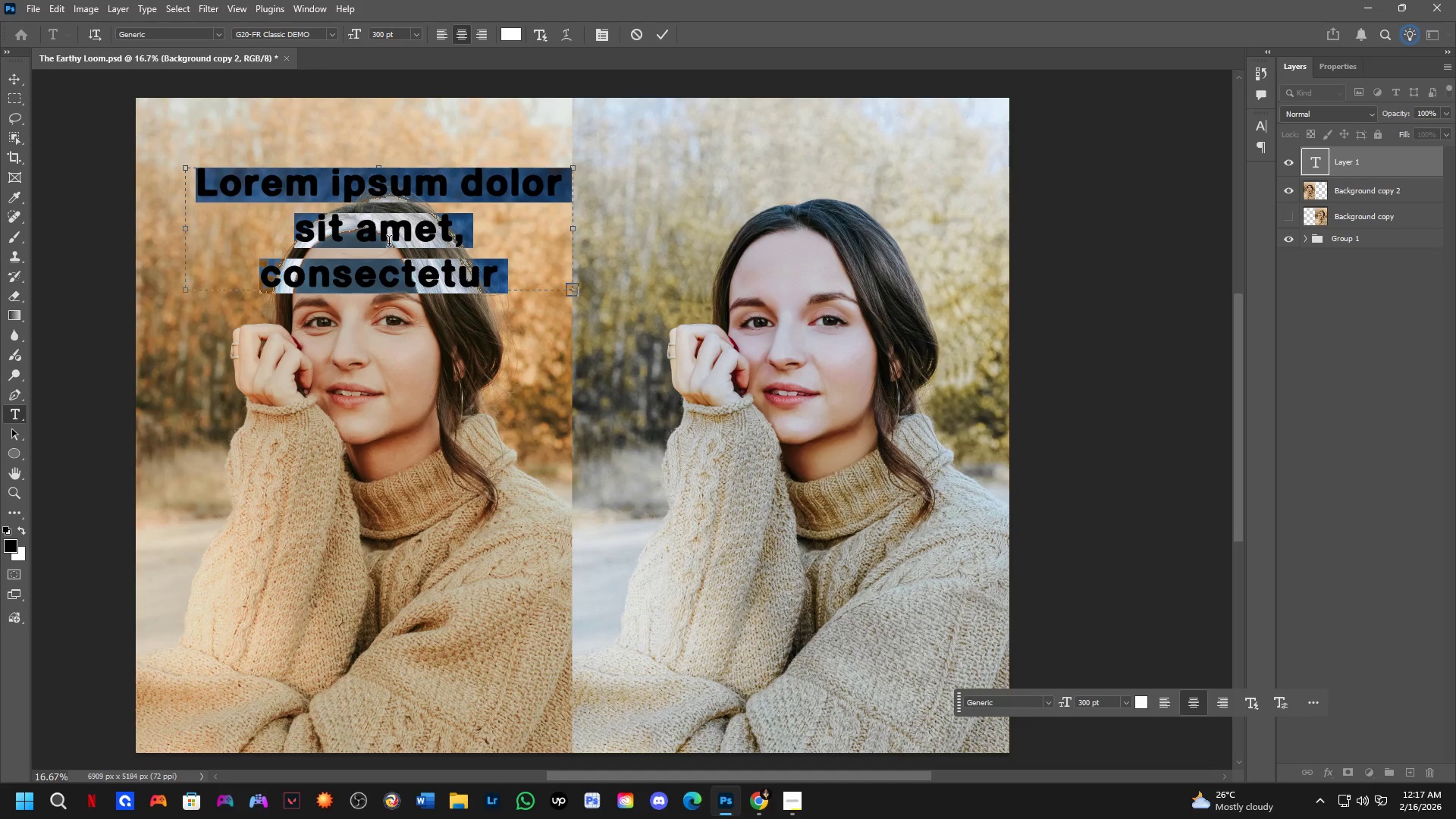 
wait(5.09)
 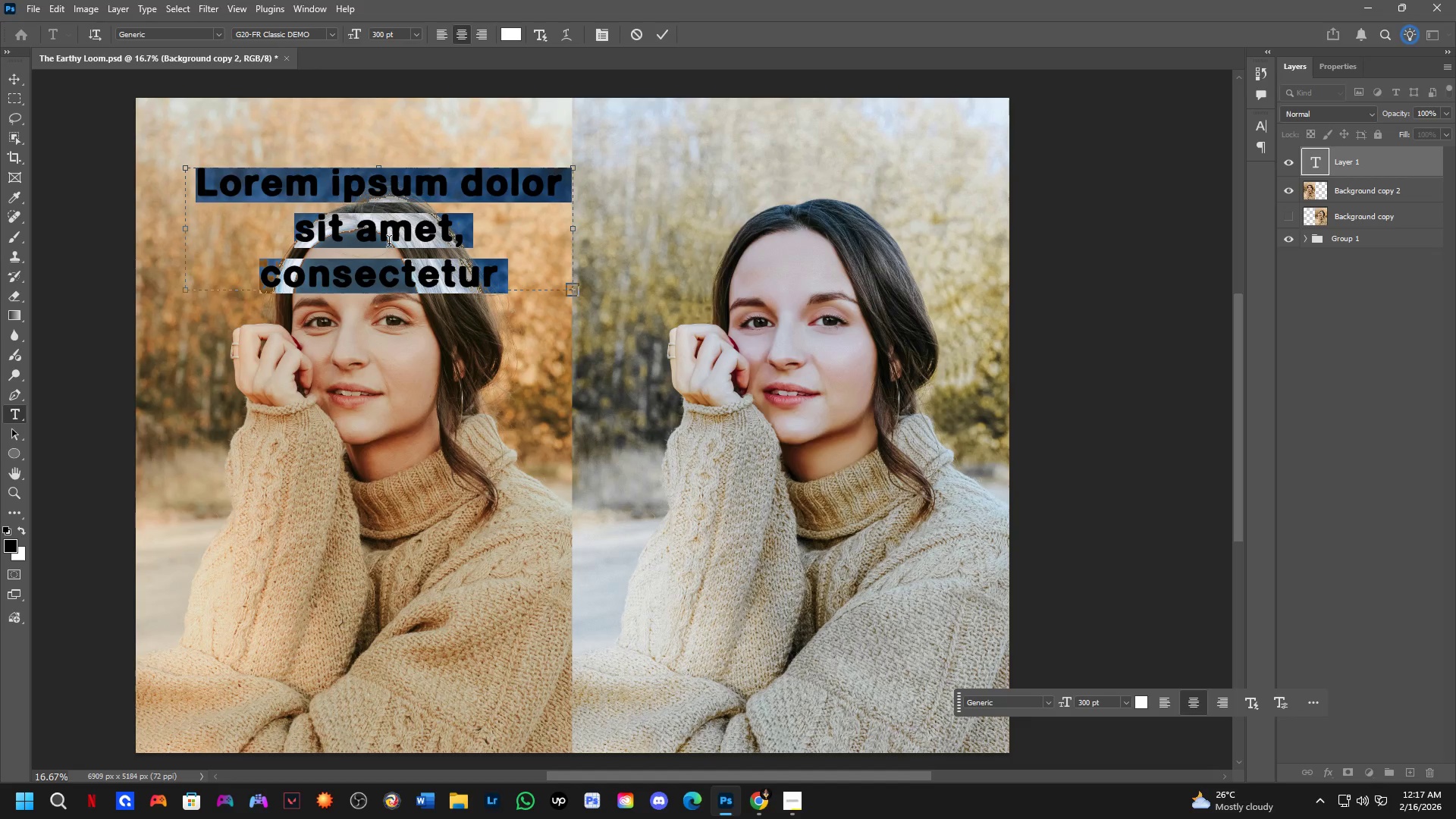 
type(b)
key(Backspace)
type(Before)
 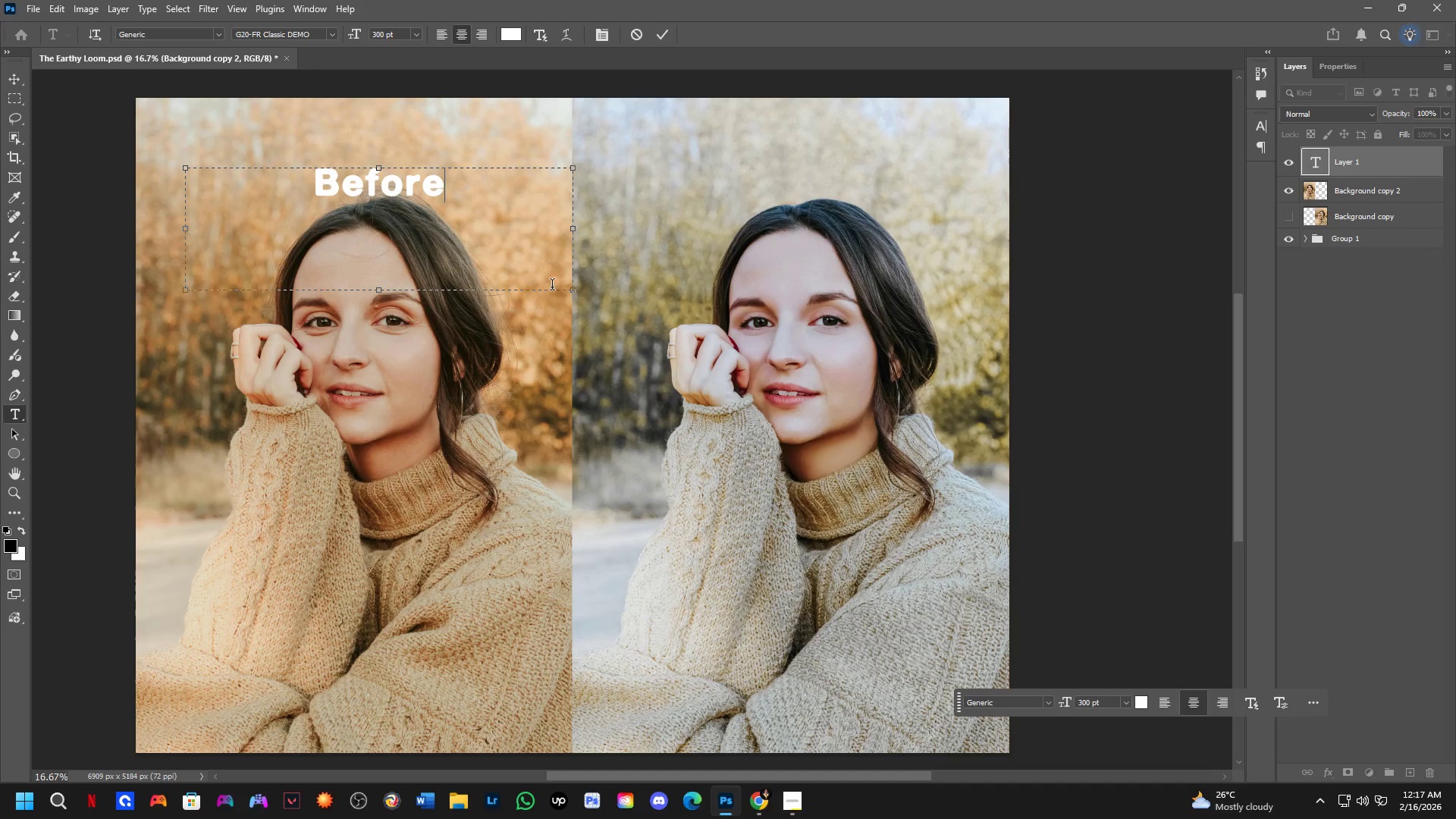 
key(Control+A)
 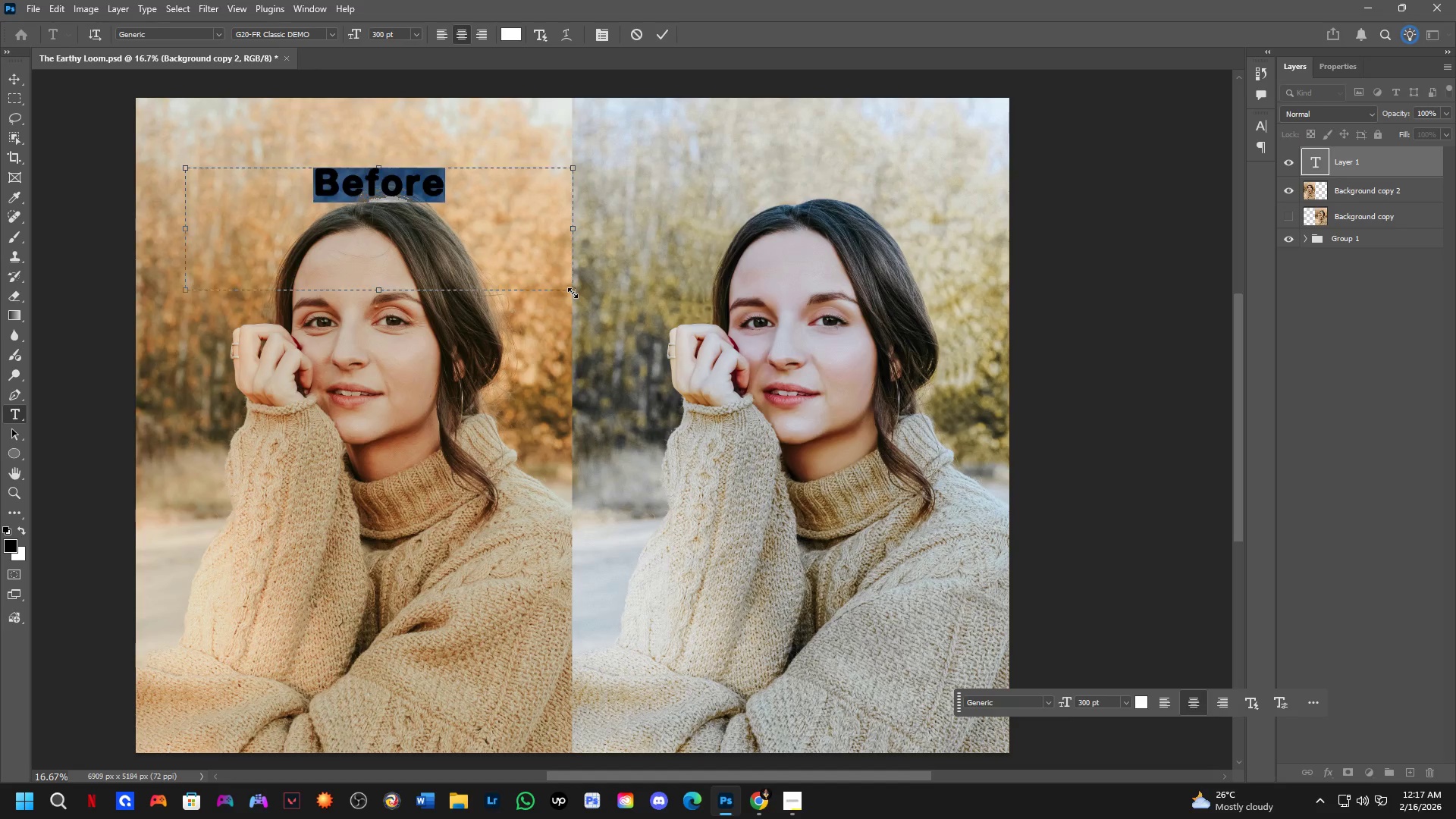 
type(BEFORE)
 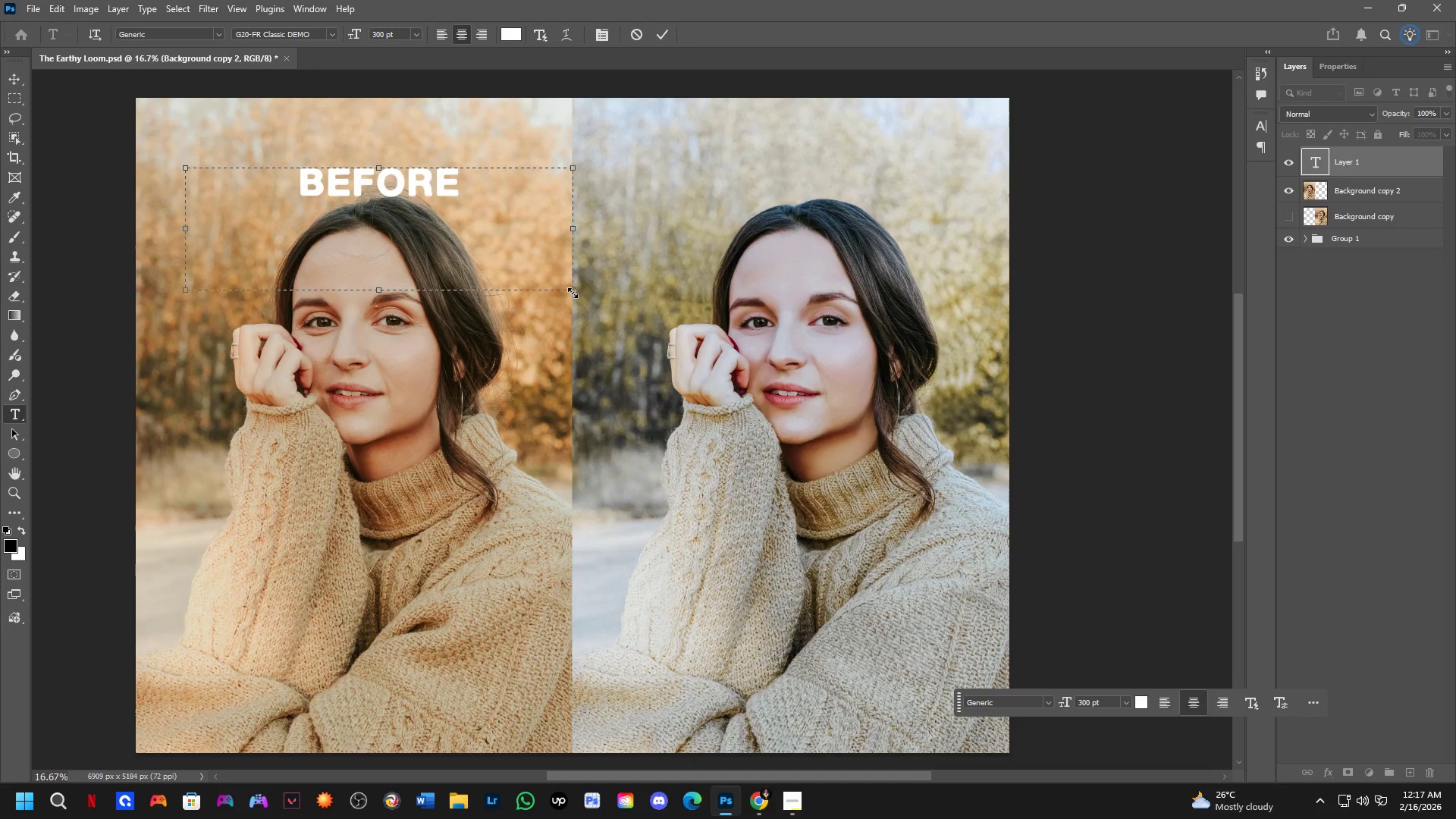 
left_click_drag(start_coordinate=[573, 293], to_coordinate=[356, 204])
 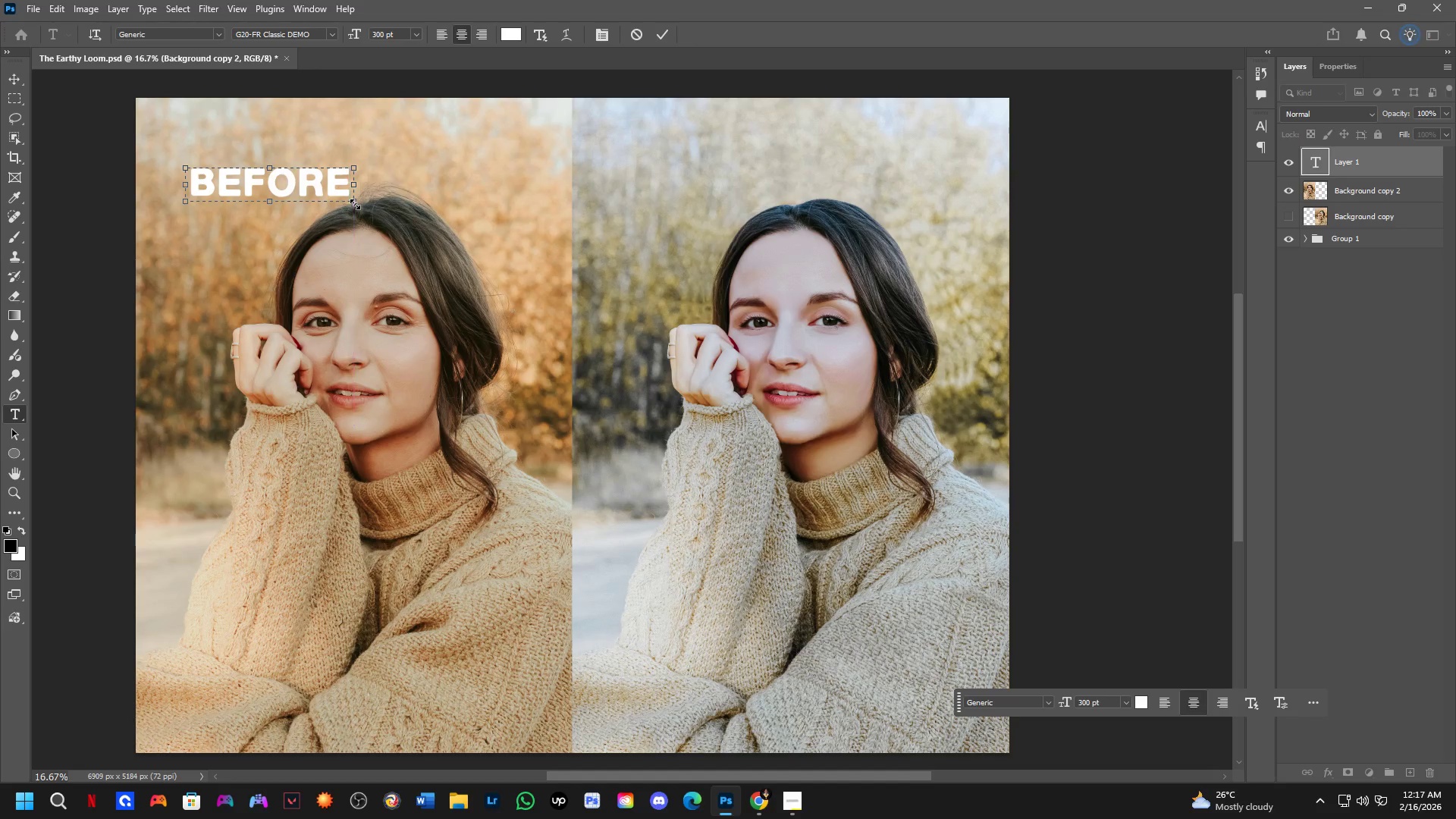 
key(NumpadEnter)
 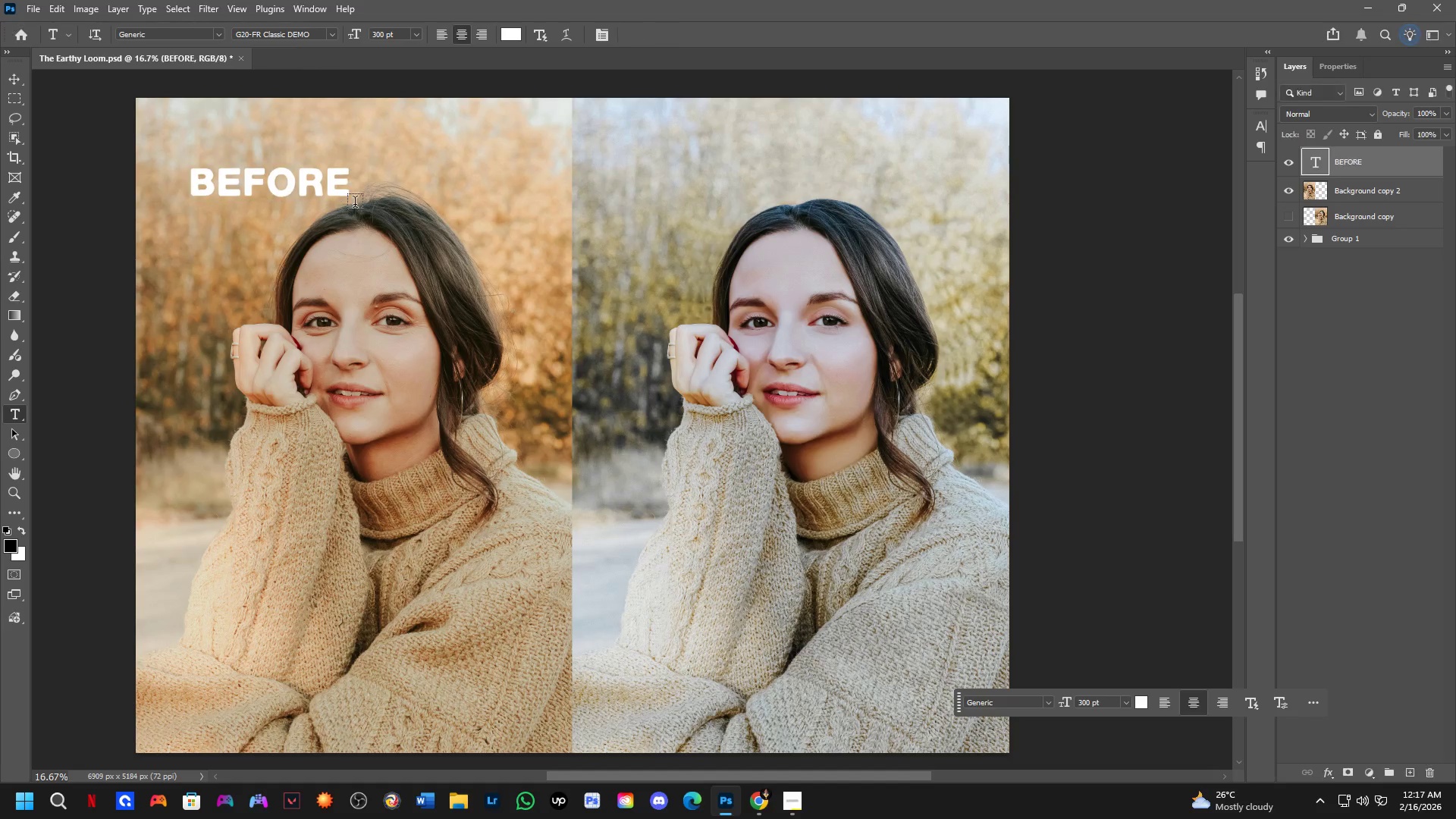 
key(Control+T)
 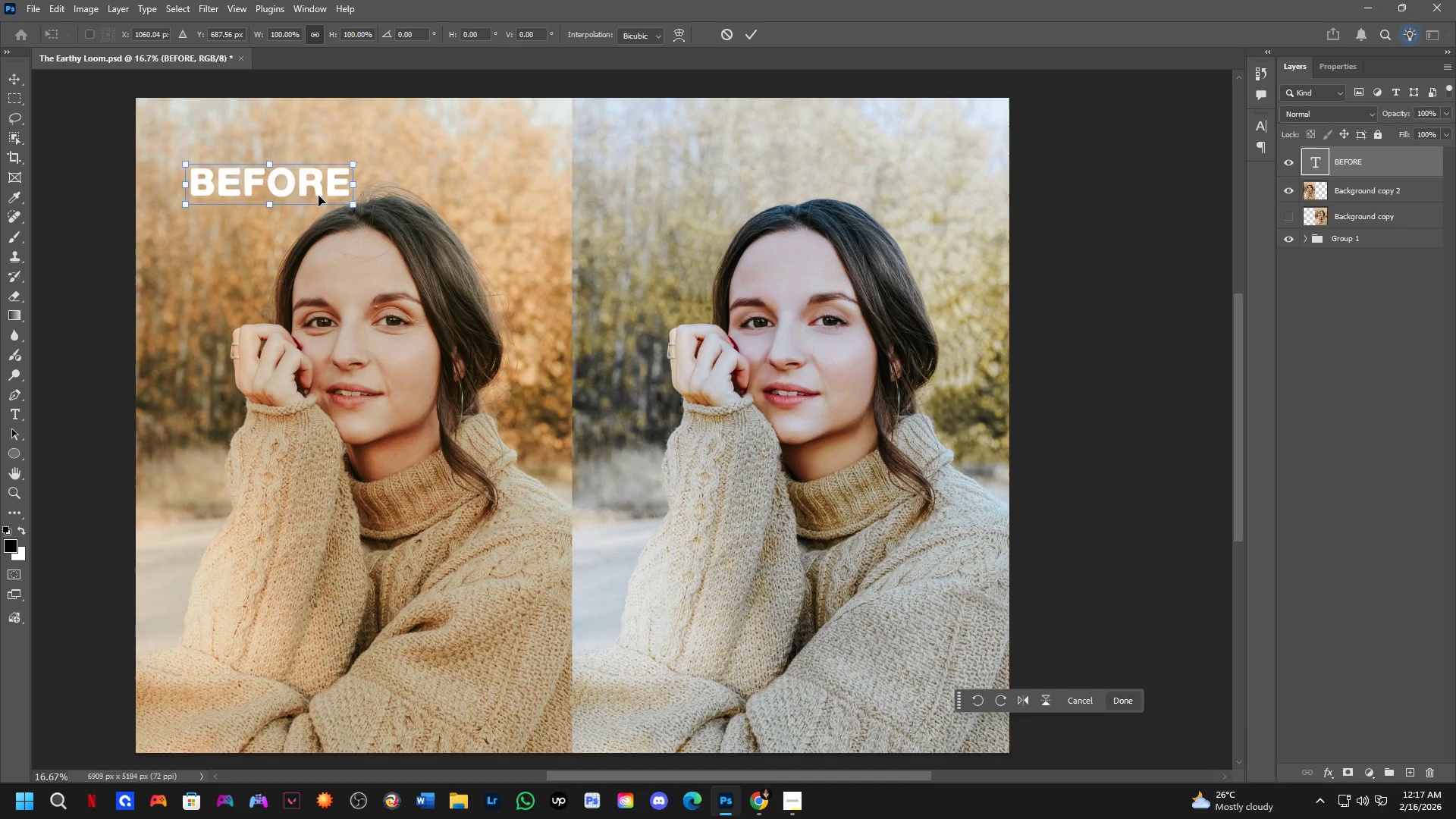 
left_click_drag(start_coordinate=[318, 192], to_coordinate=[276, 527])
 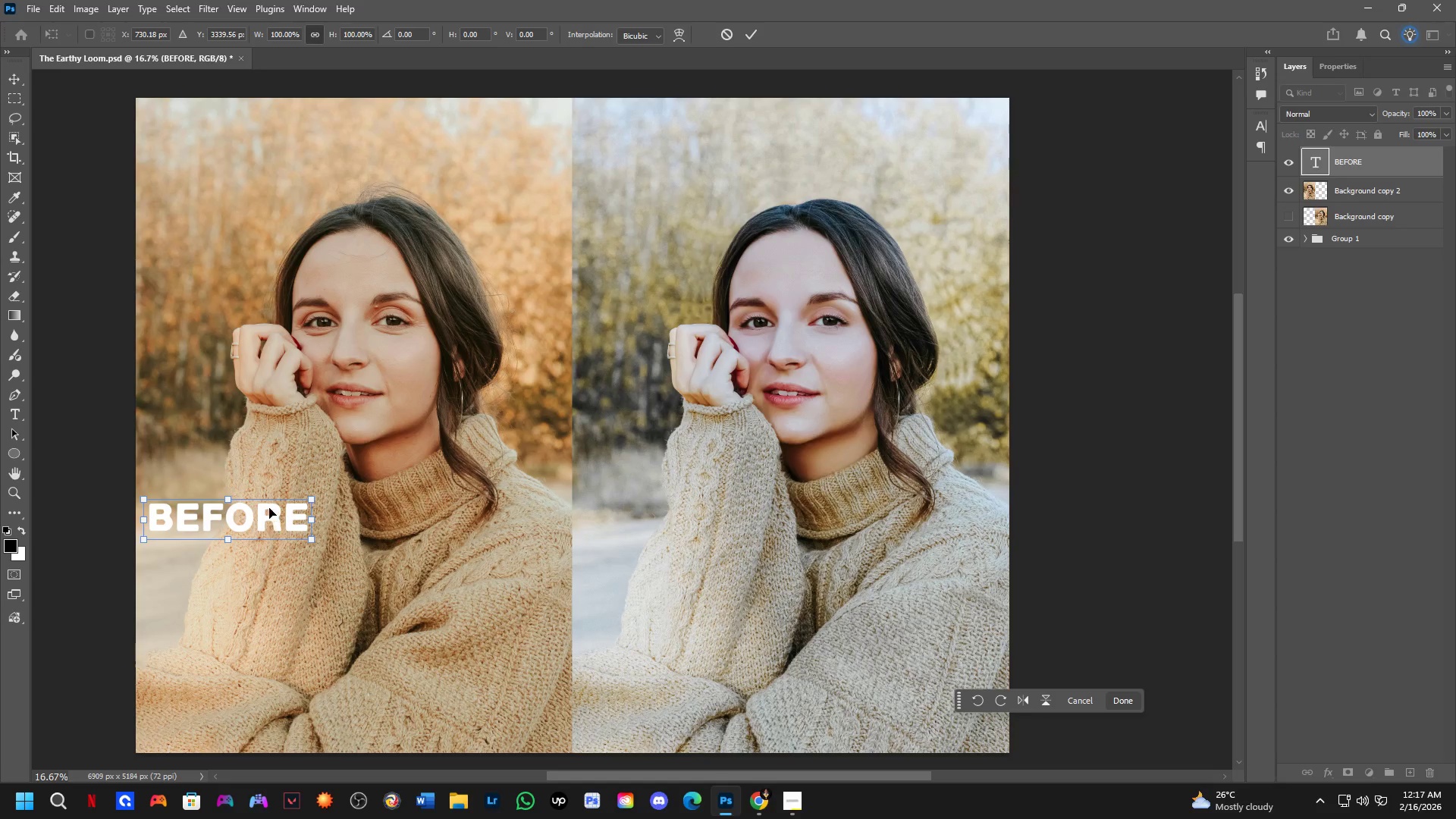 
key(NumpadEnter)
 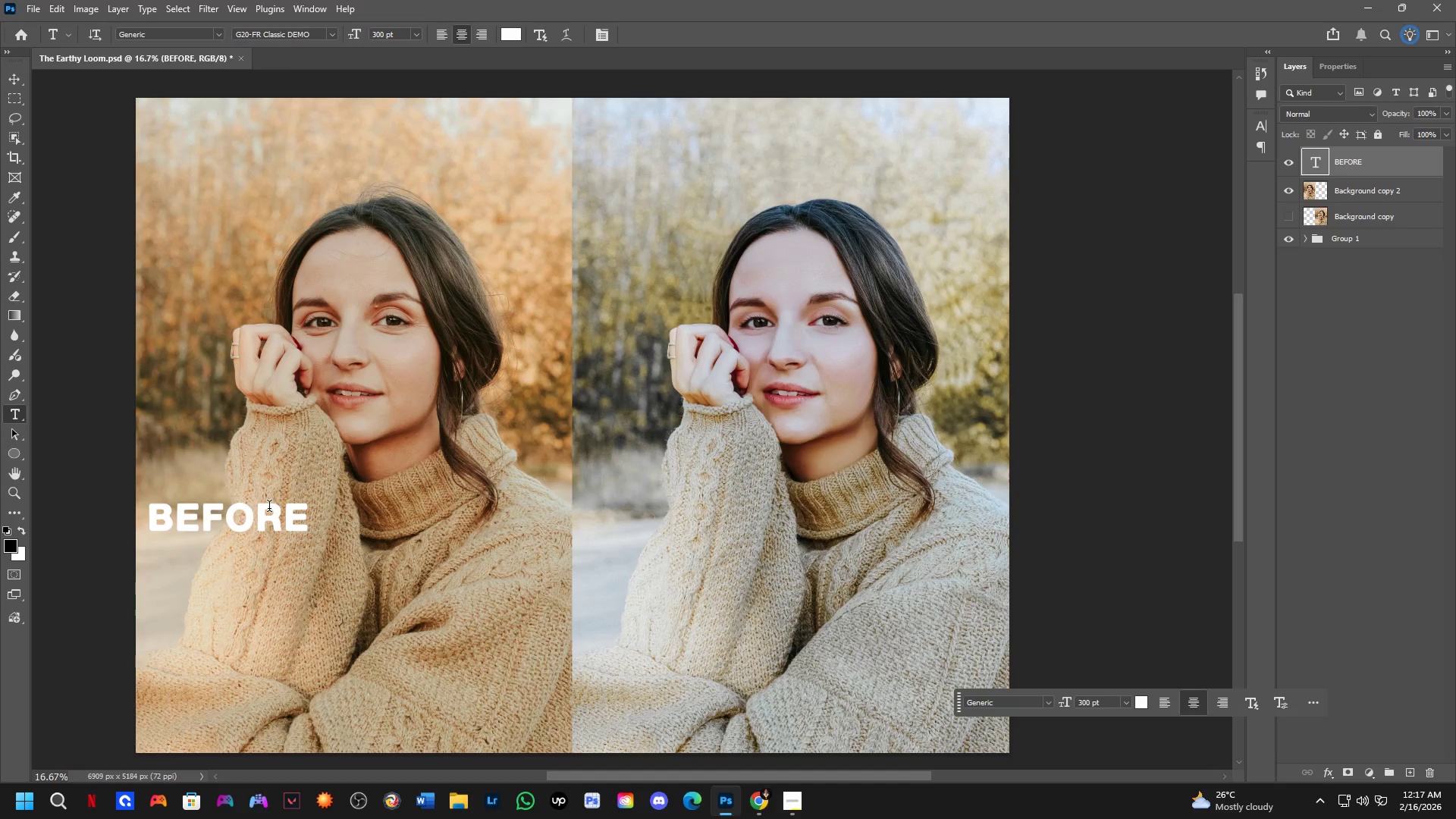 
hold_key(key=AltLeft, duration=2.03)
hold_key(key=ControlLeft, duration=2.05)
left_click_drag(start_coordinate=[264, 519], to_coordinate=[704, 516])
 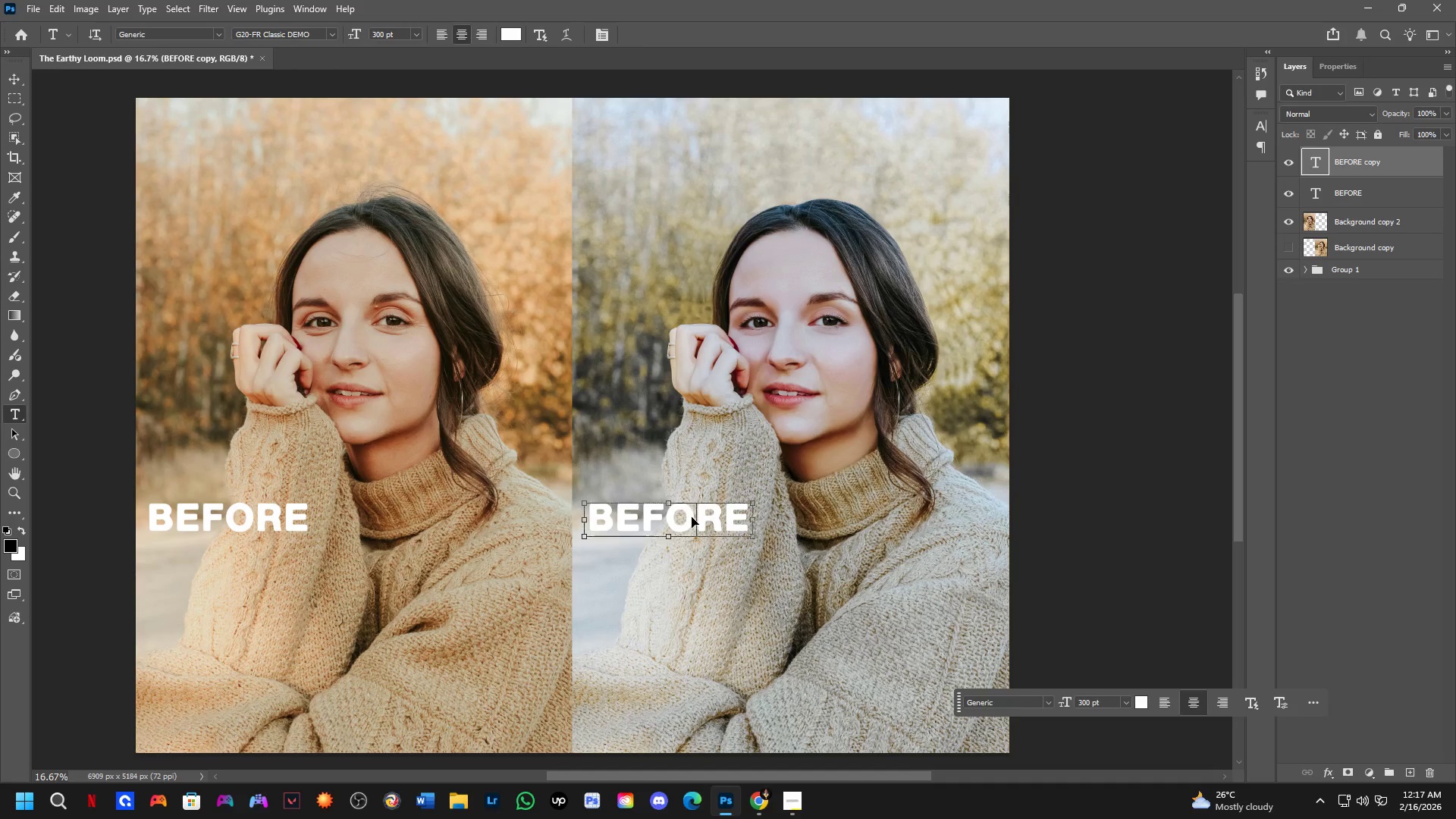 
hold_key(key=ShiftLeft, duration=0.89)
 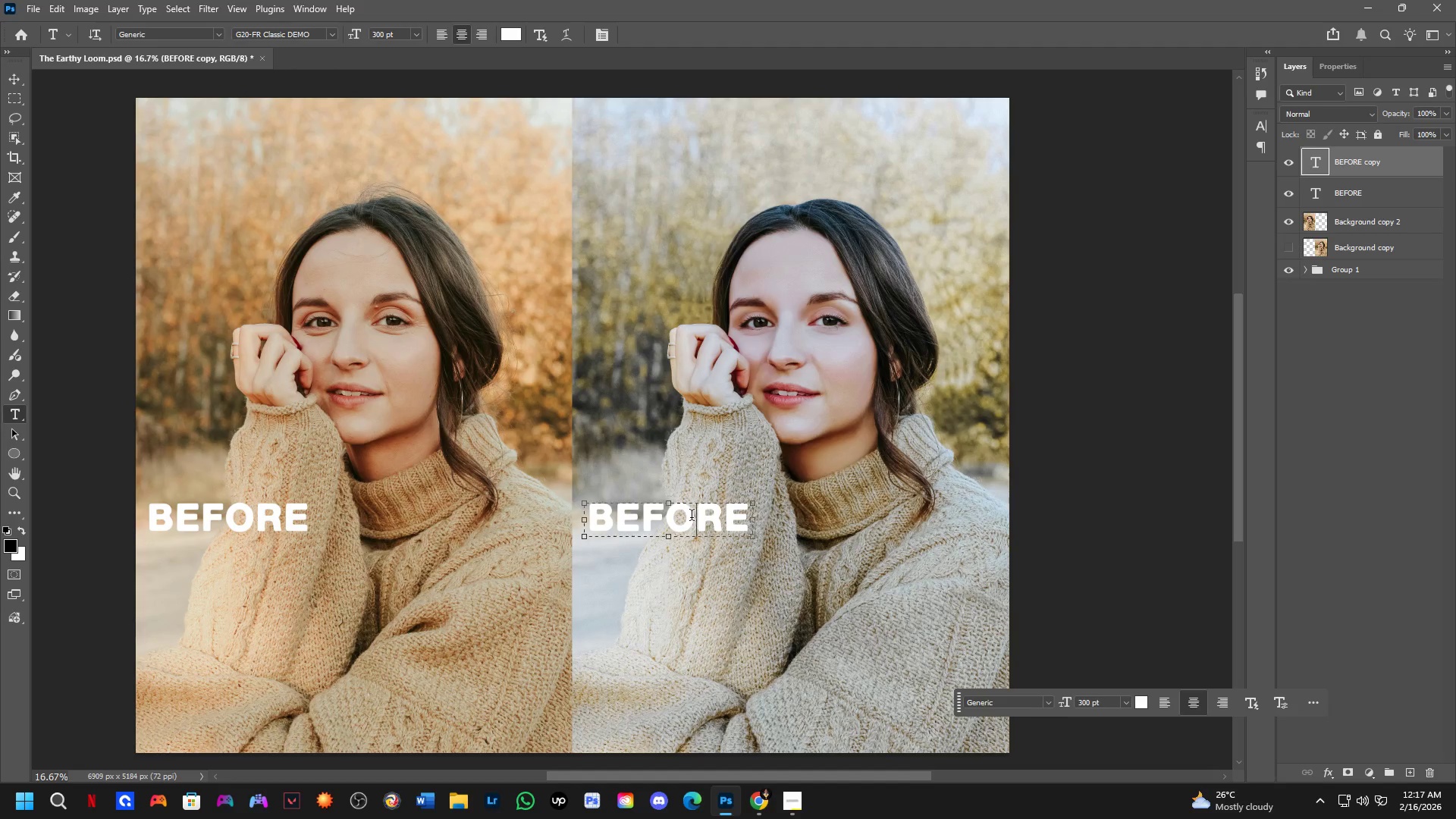 
key(Control+ControlLeft)
 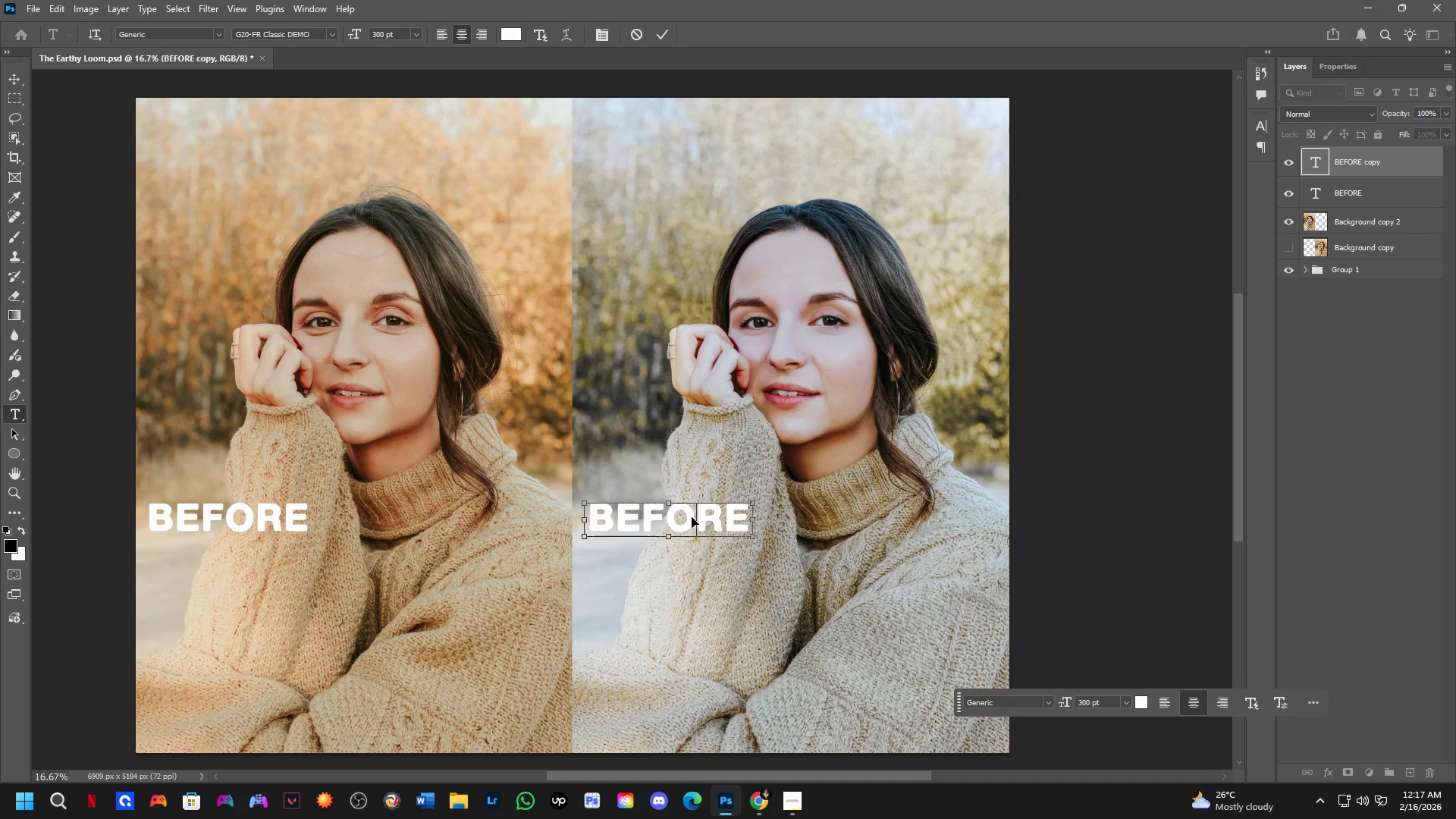 
key(Control+A)
 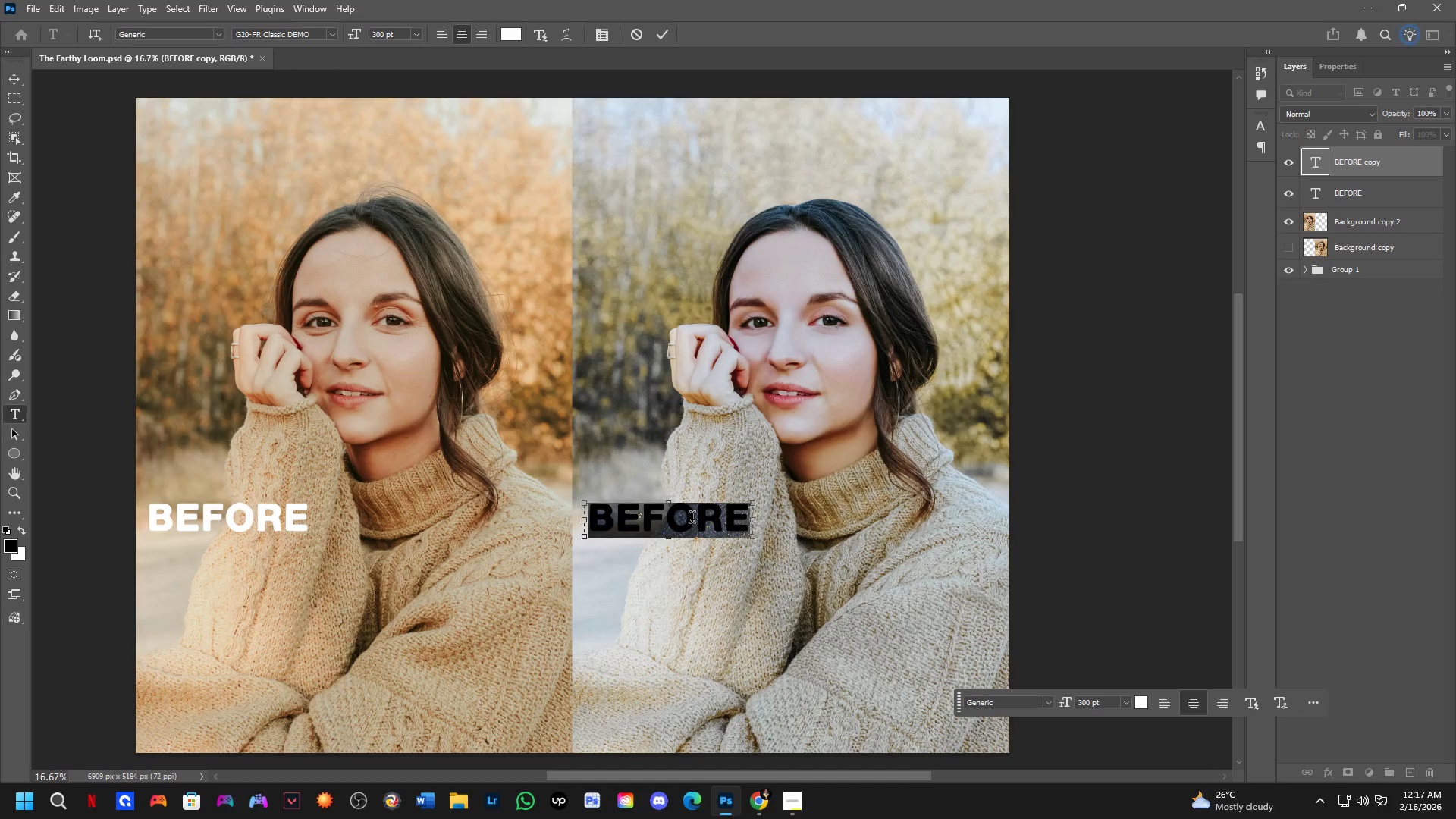 
type(AFTER)
key(NumpadEnter)
 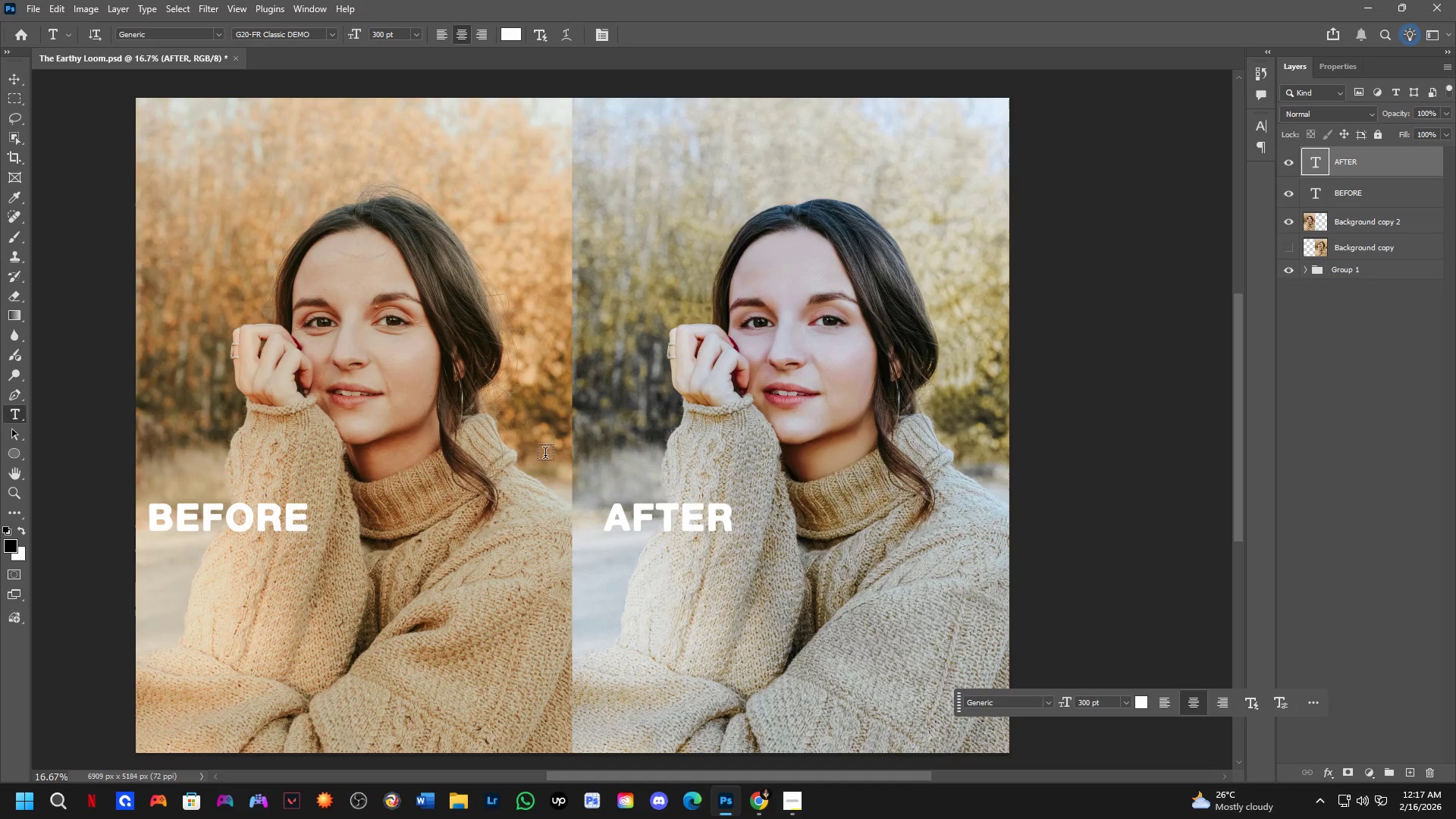 
hold_key(key=Space, duration=0.5)
 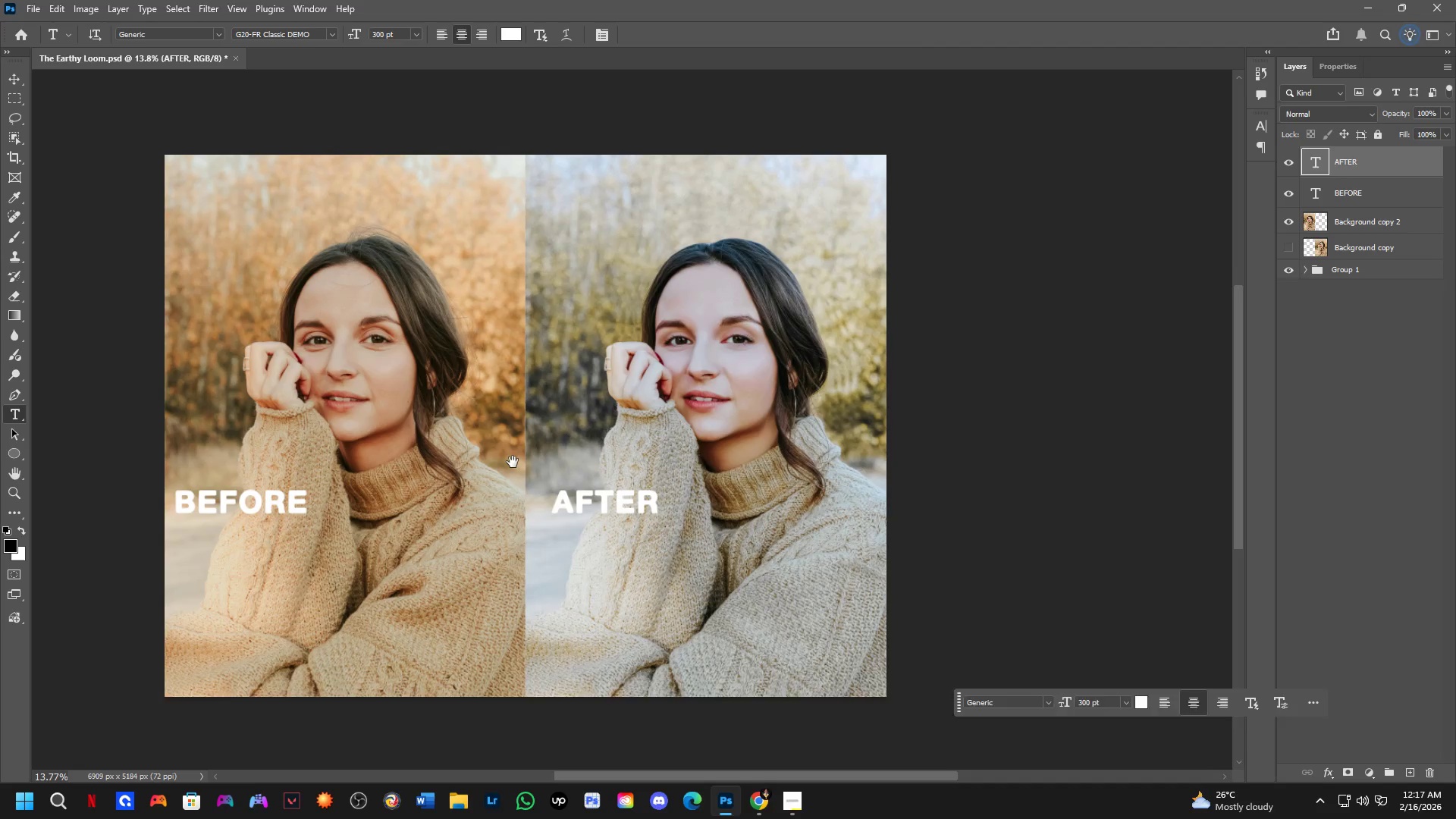 
left_click_drag(start_coordinate=[547, 471], to_coordinate=[509, 467])
 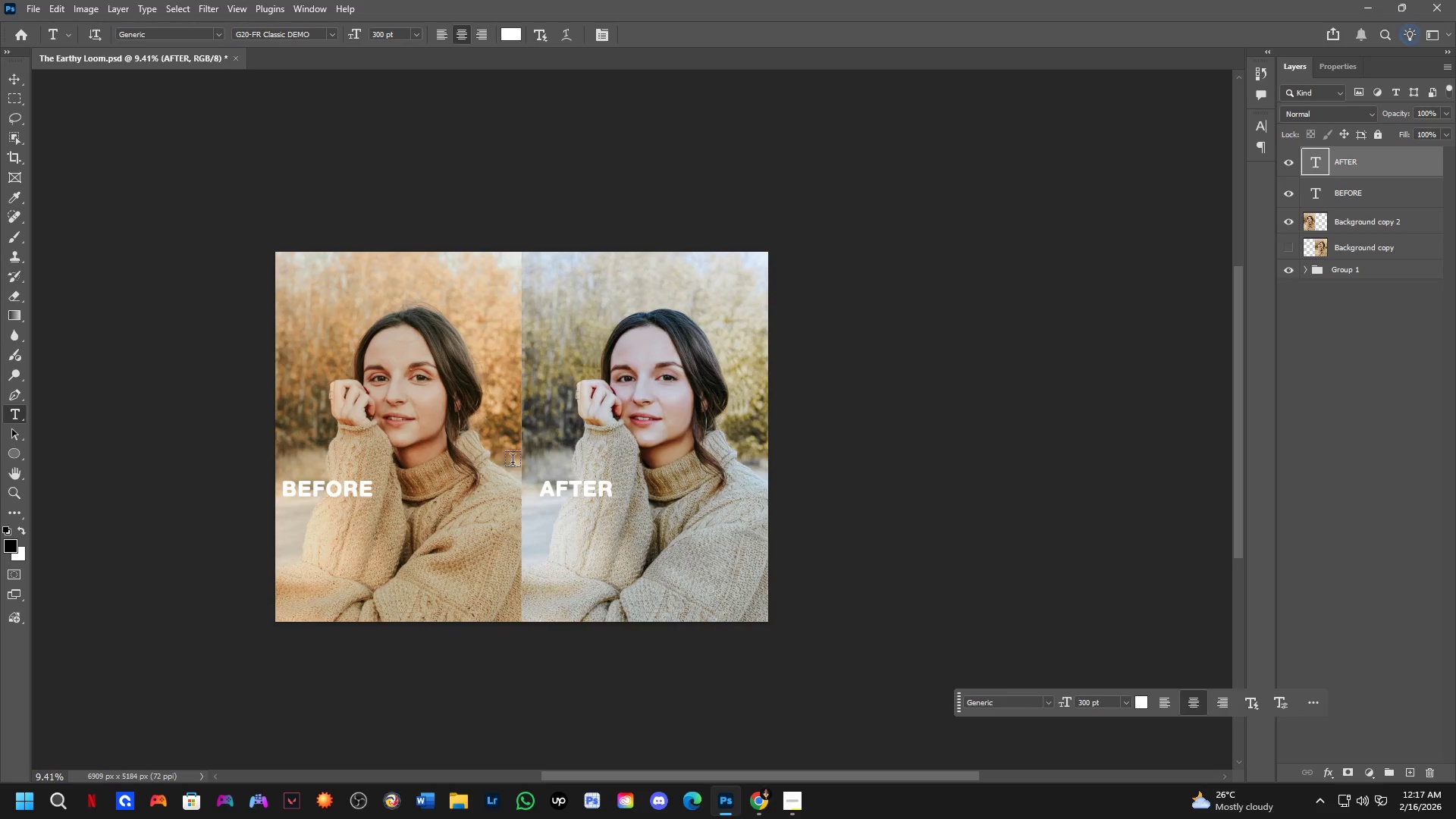 
scroll: coordinate [542, 461], scroll_direction: down, amount: 6.0
 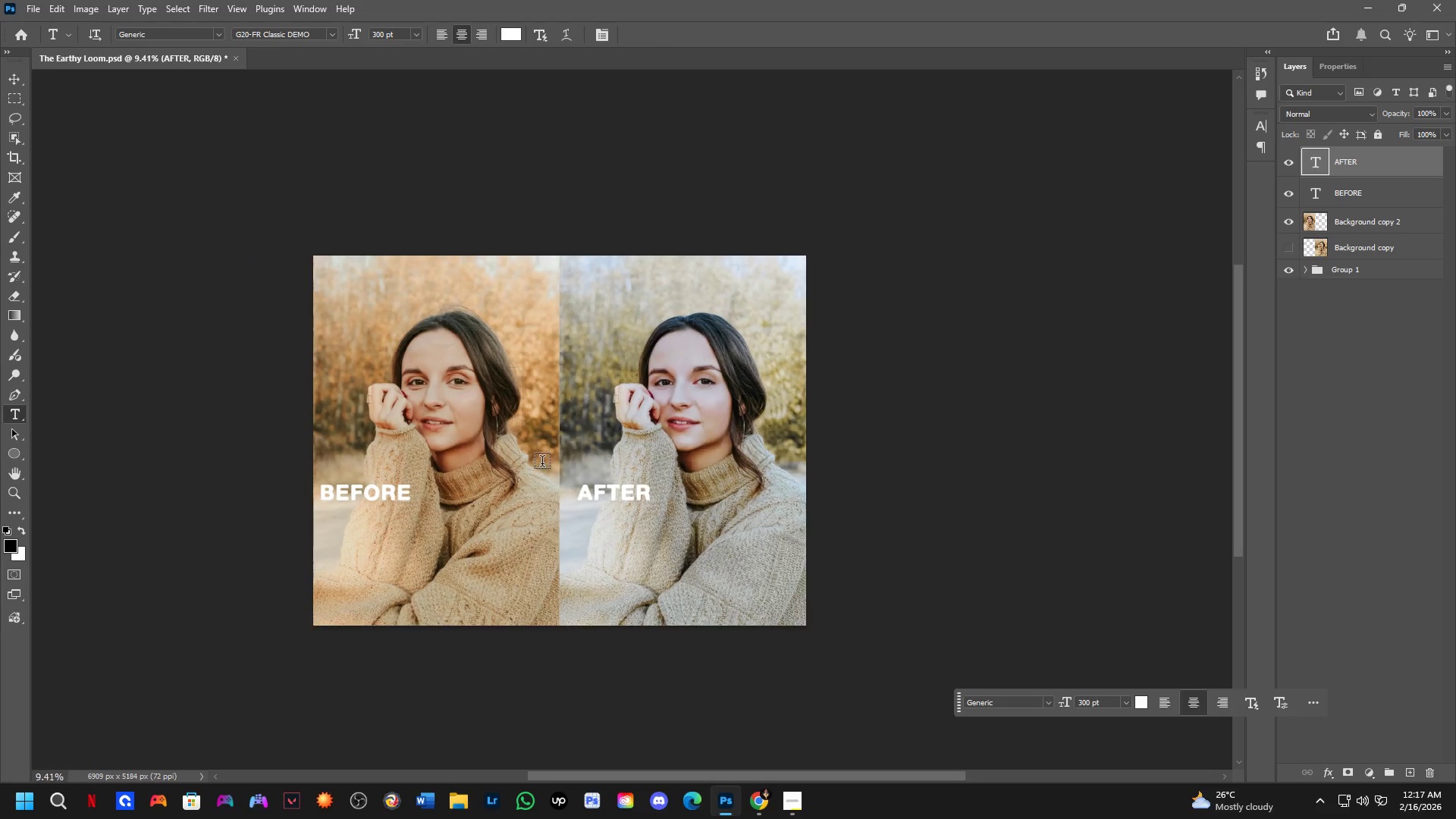 
hold_key(key=Space, duration=0.47)
 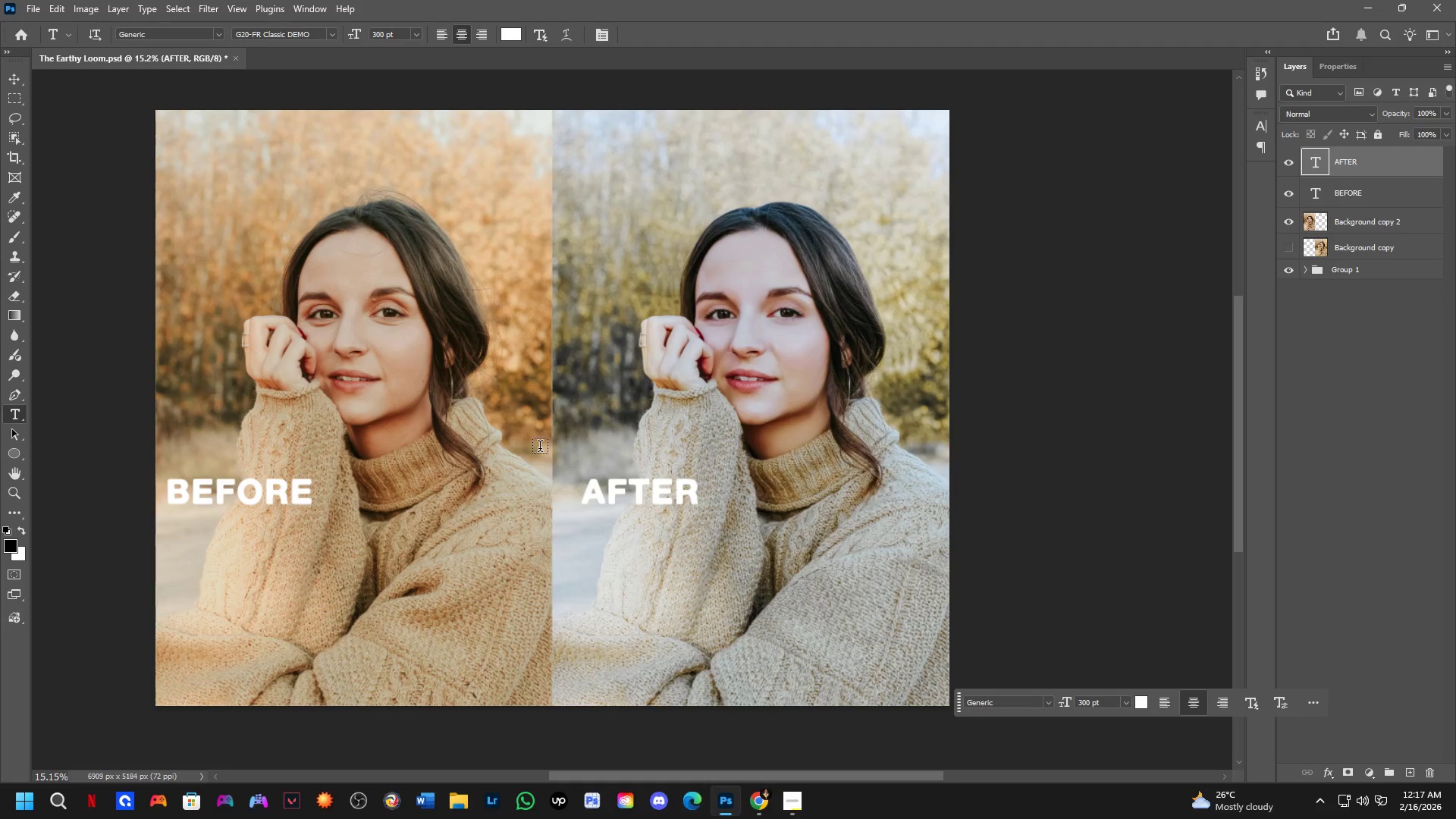 
left_click_drag(start_coordinate=[513, 462], to_coordinate=[538, 448])
 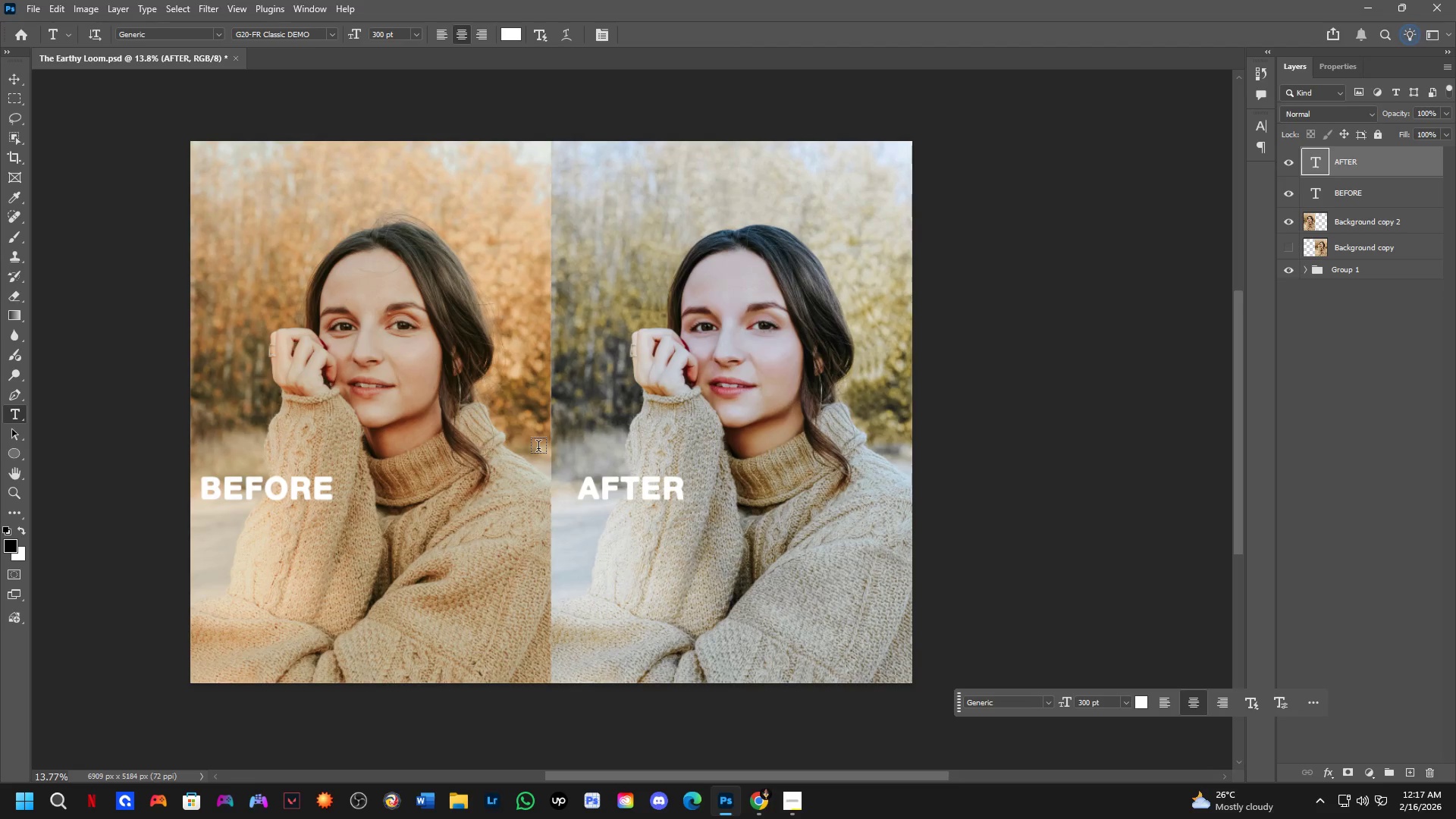 
scroll: coordinate [513, 462], scroll_direction: up, amount: 4.0
 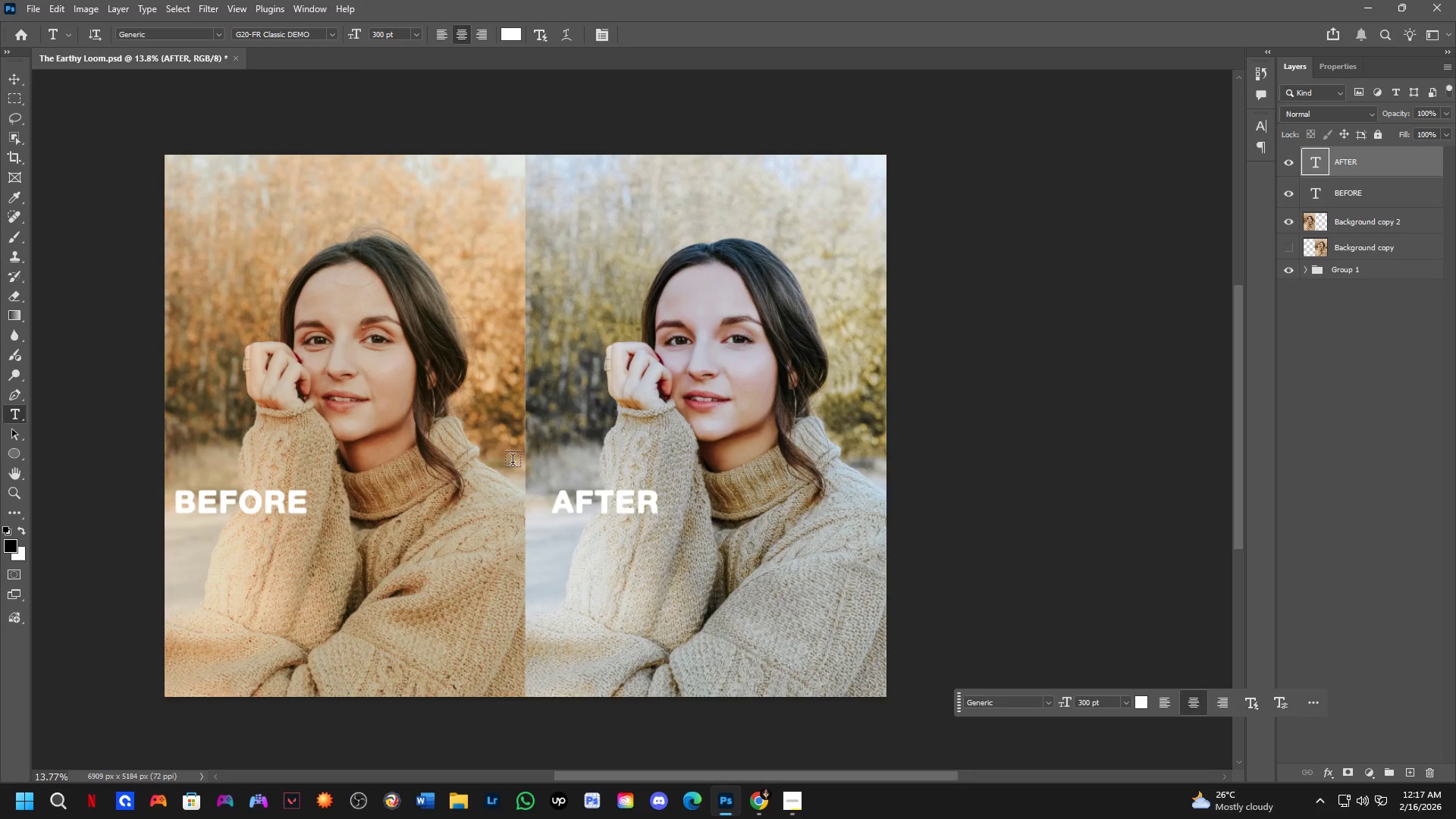 
key(Control+Shift+S)
 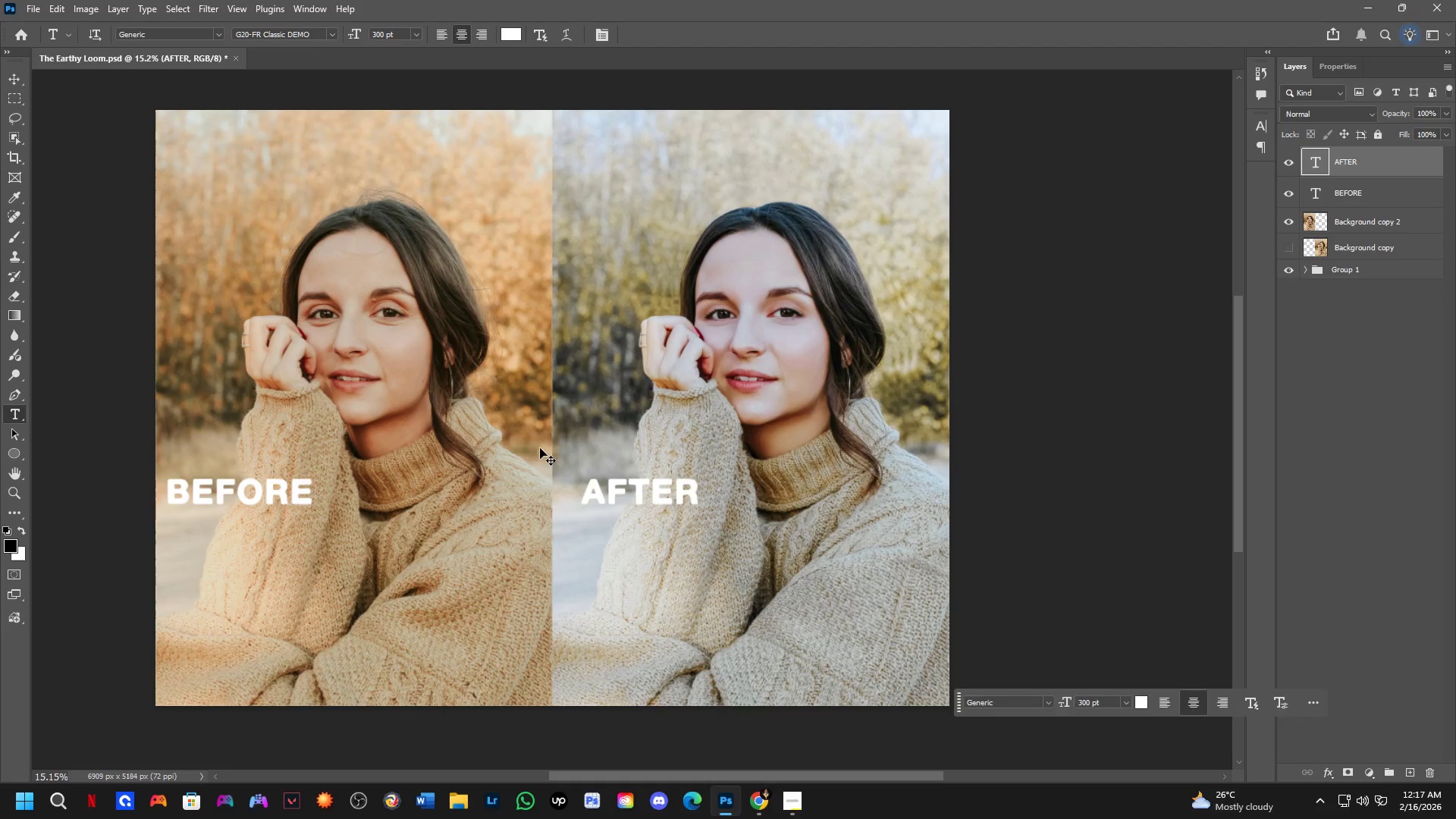 
key(Control+Shift+A)
 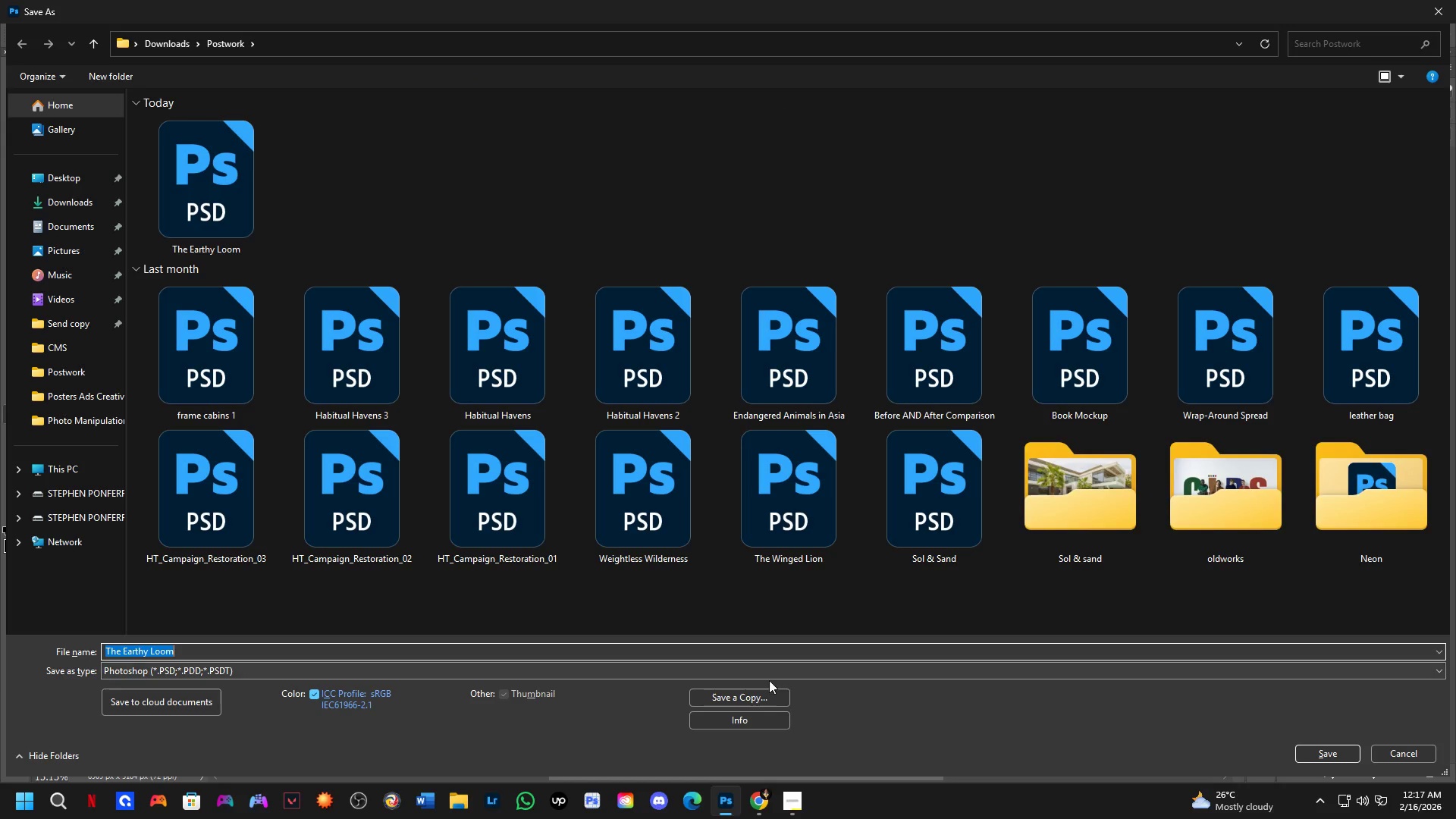 
scroll: coordinate [540, 448], scroll_direction: up, amount: 1.0
 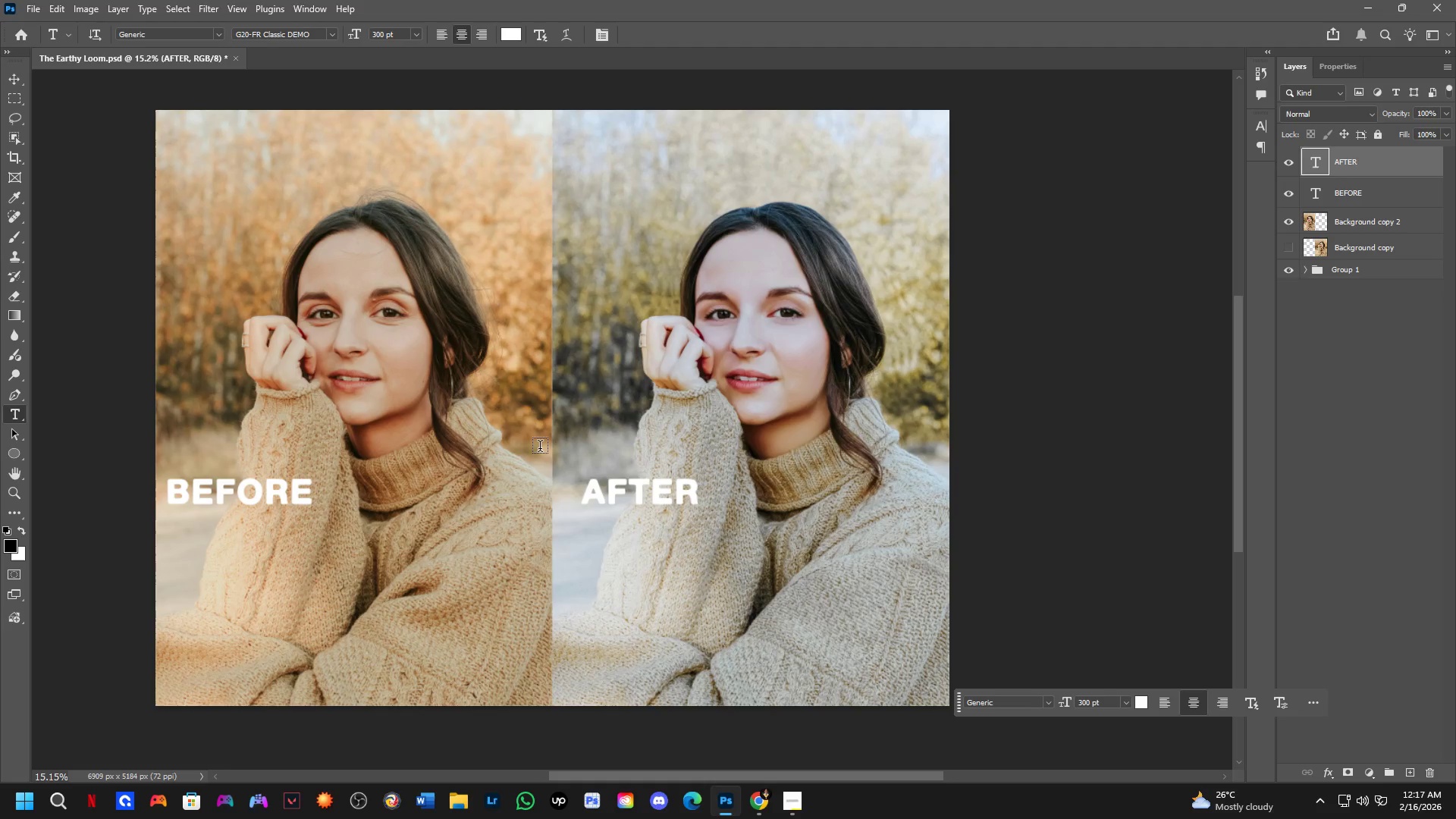 
left_click([756, 690])
 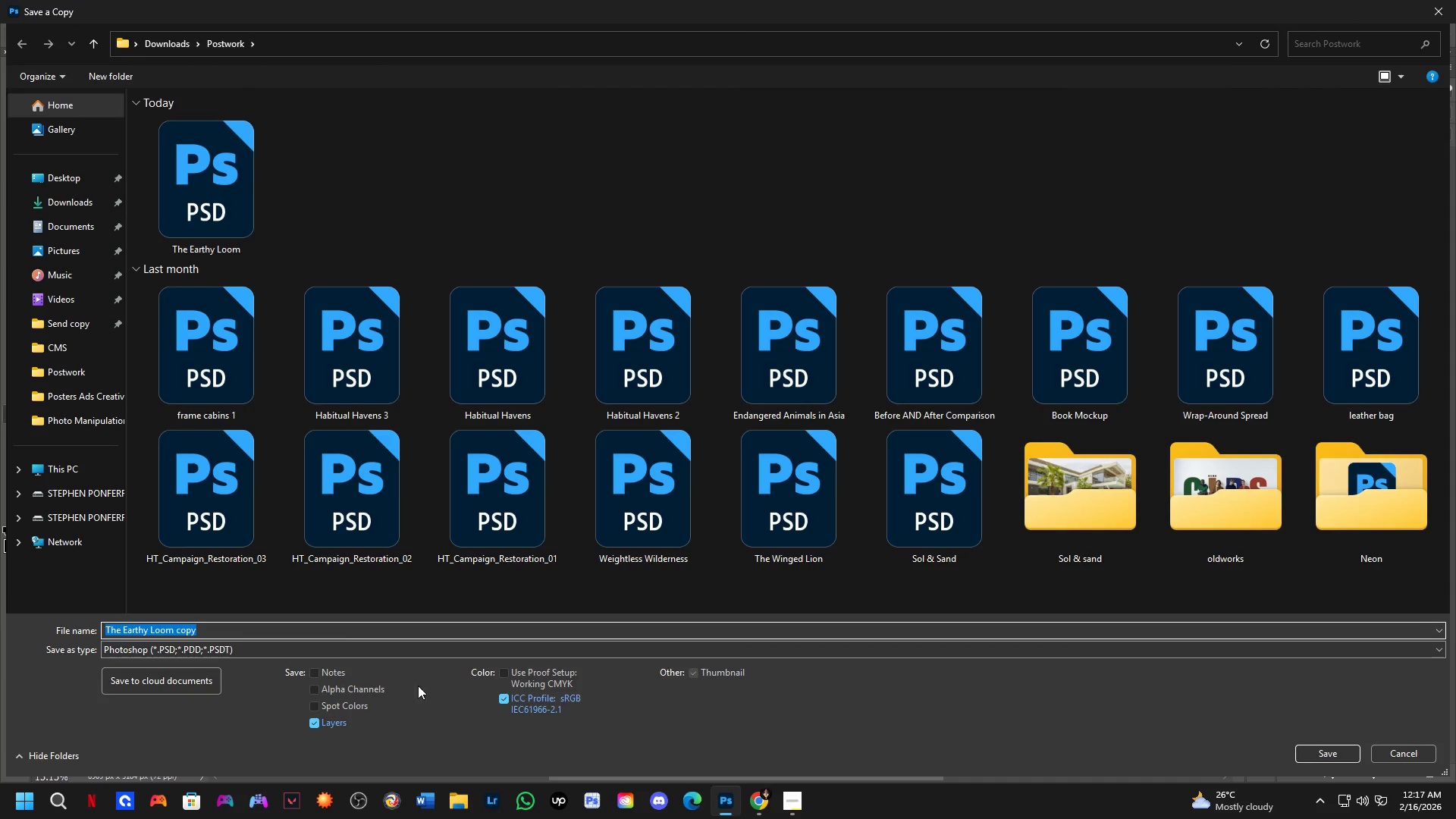 
left_click([416, 654])
 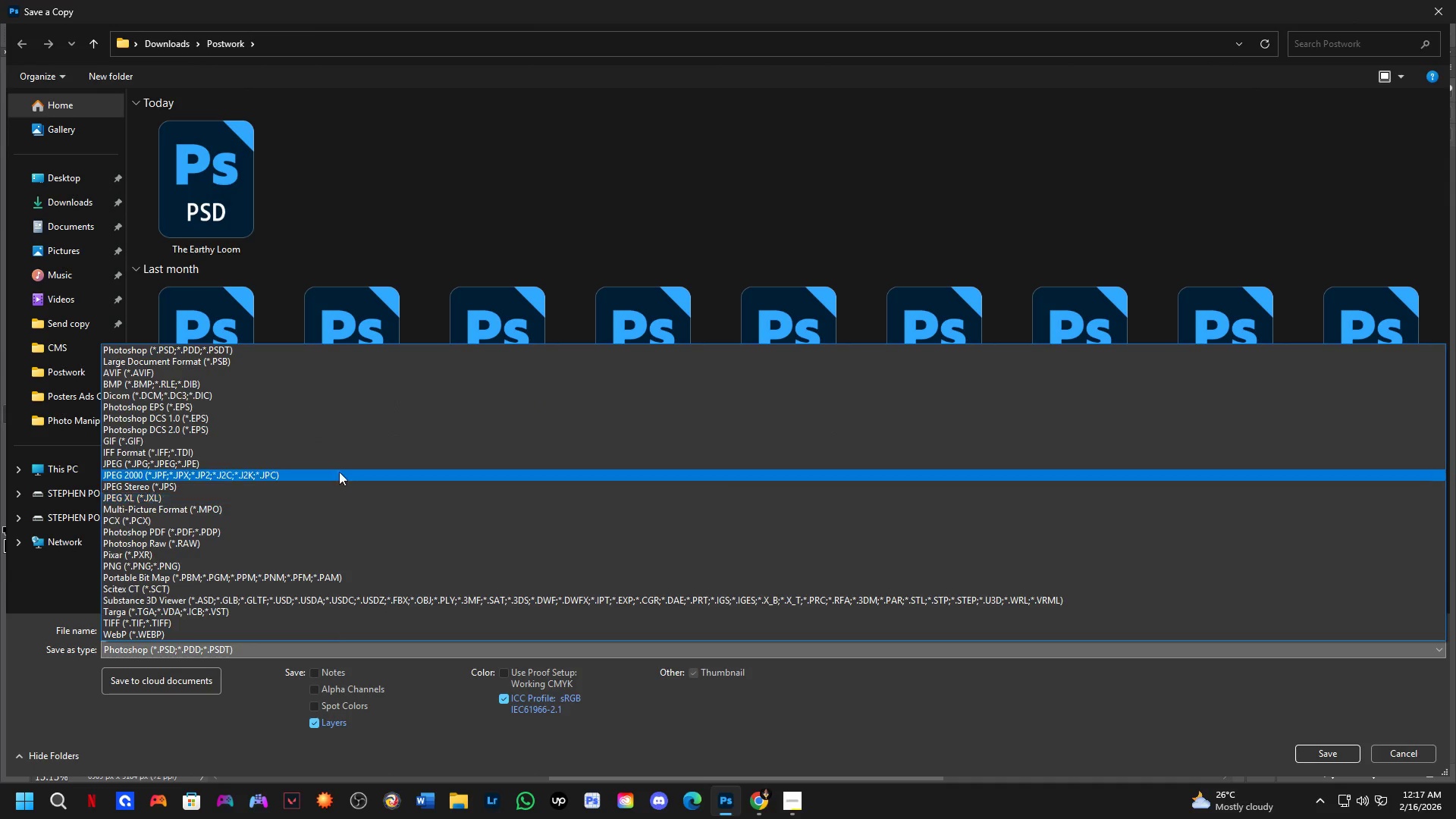 
left_click_drag(start_coordinate=[338, 471], to_coordinate=[343, 466])
 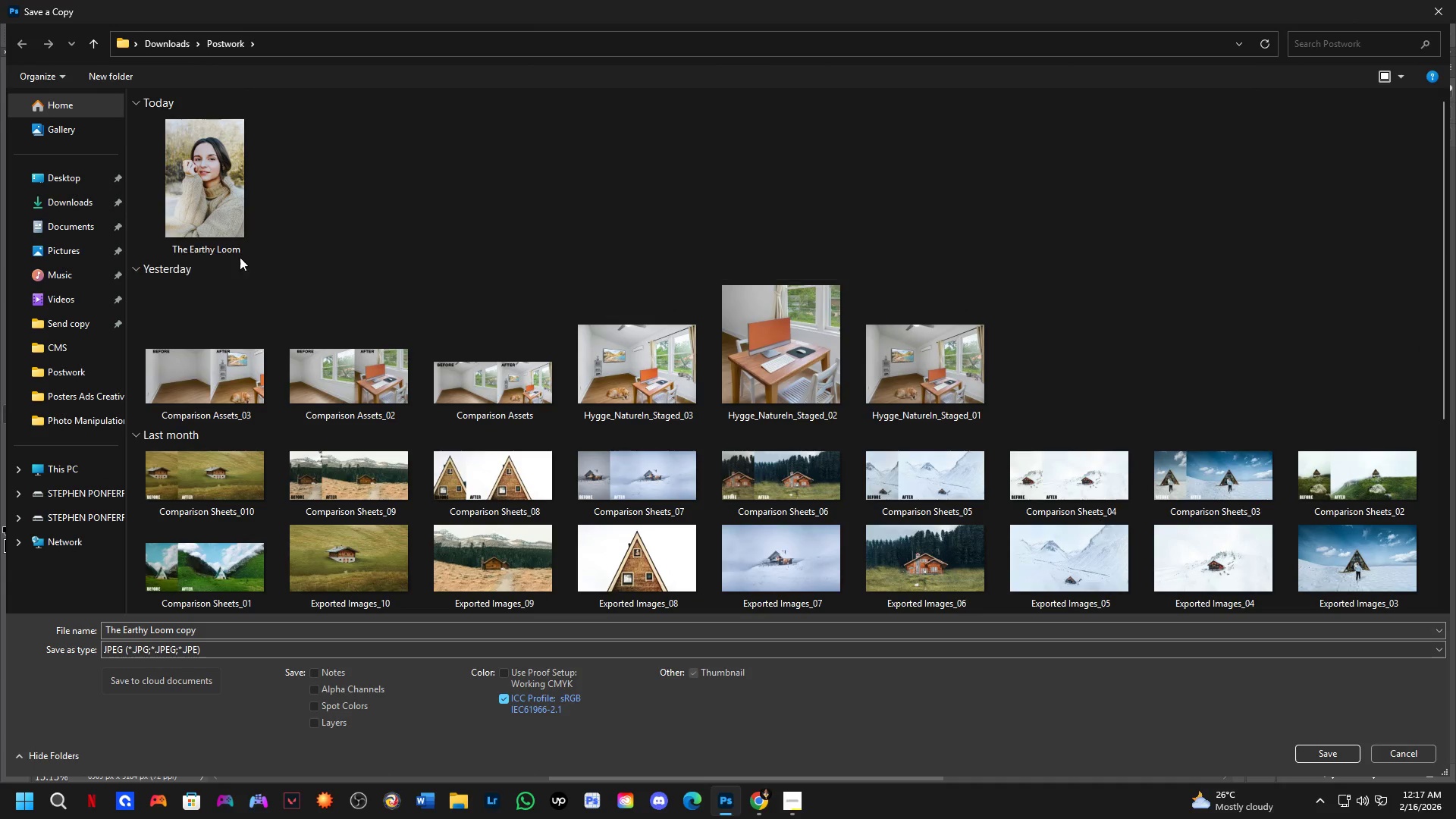 
left_click([221, 237])
 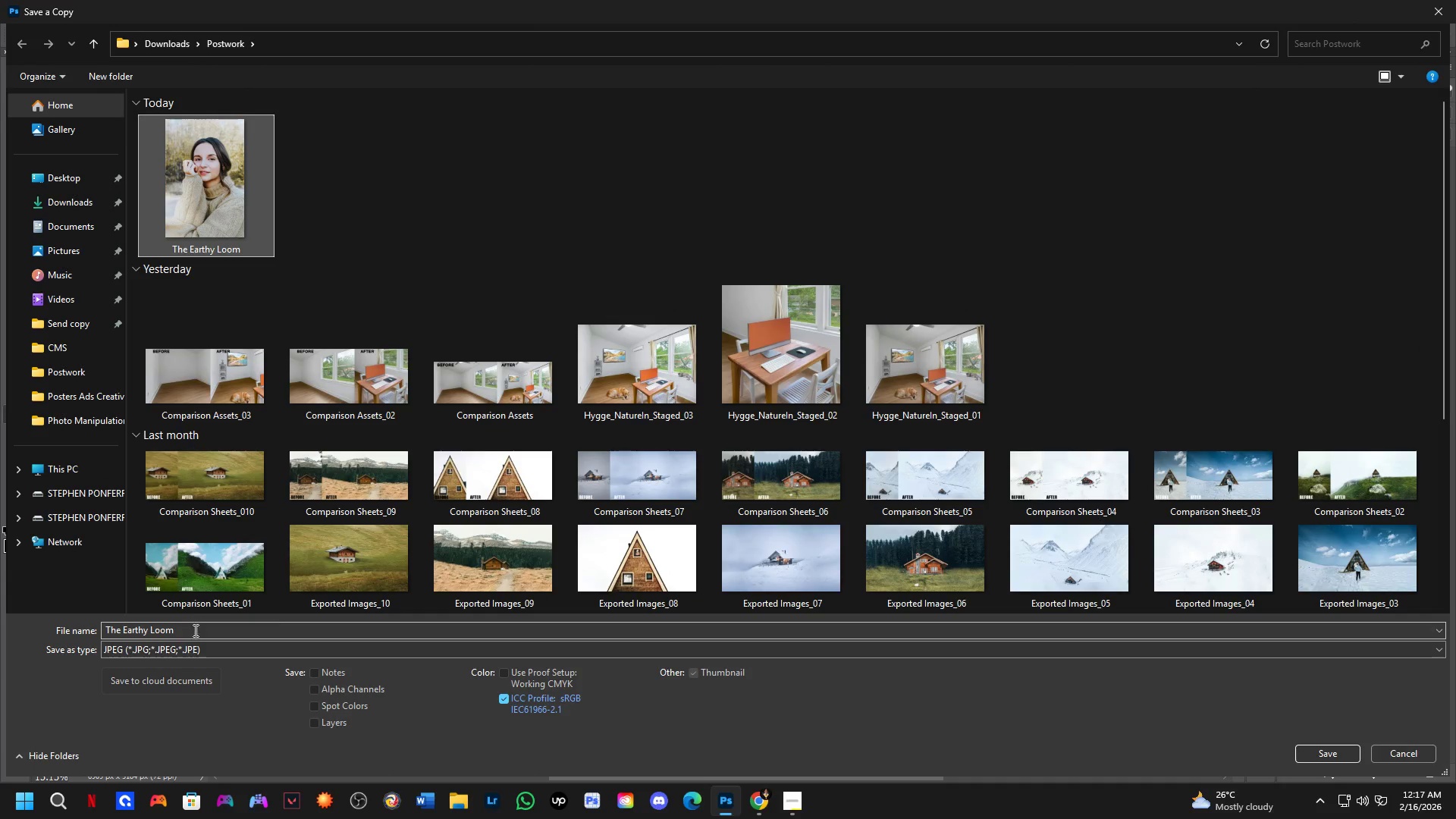 
key(Alt+Tab)
 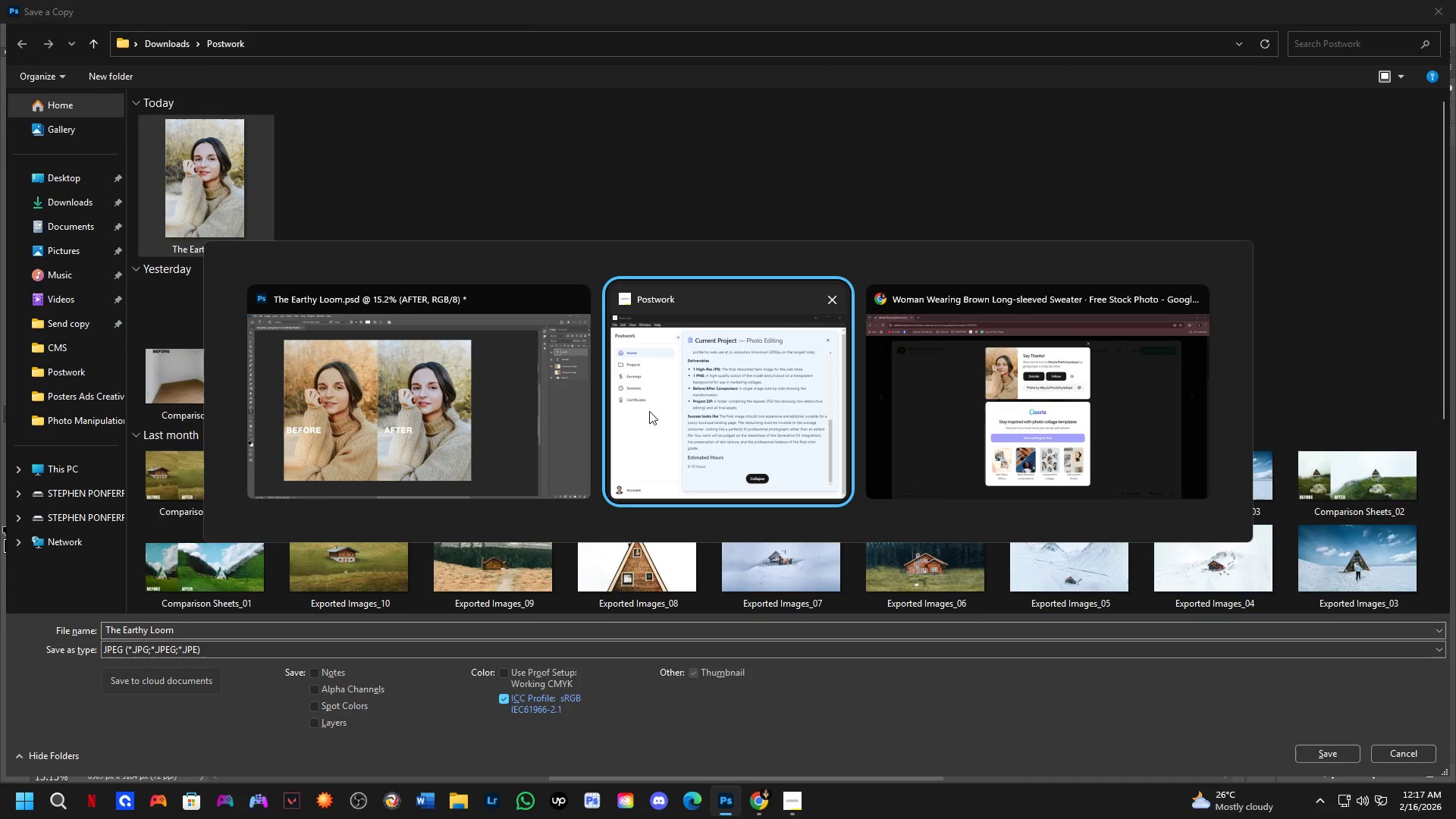 
left_click([673, 407])